 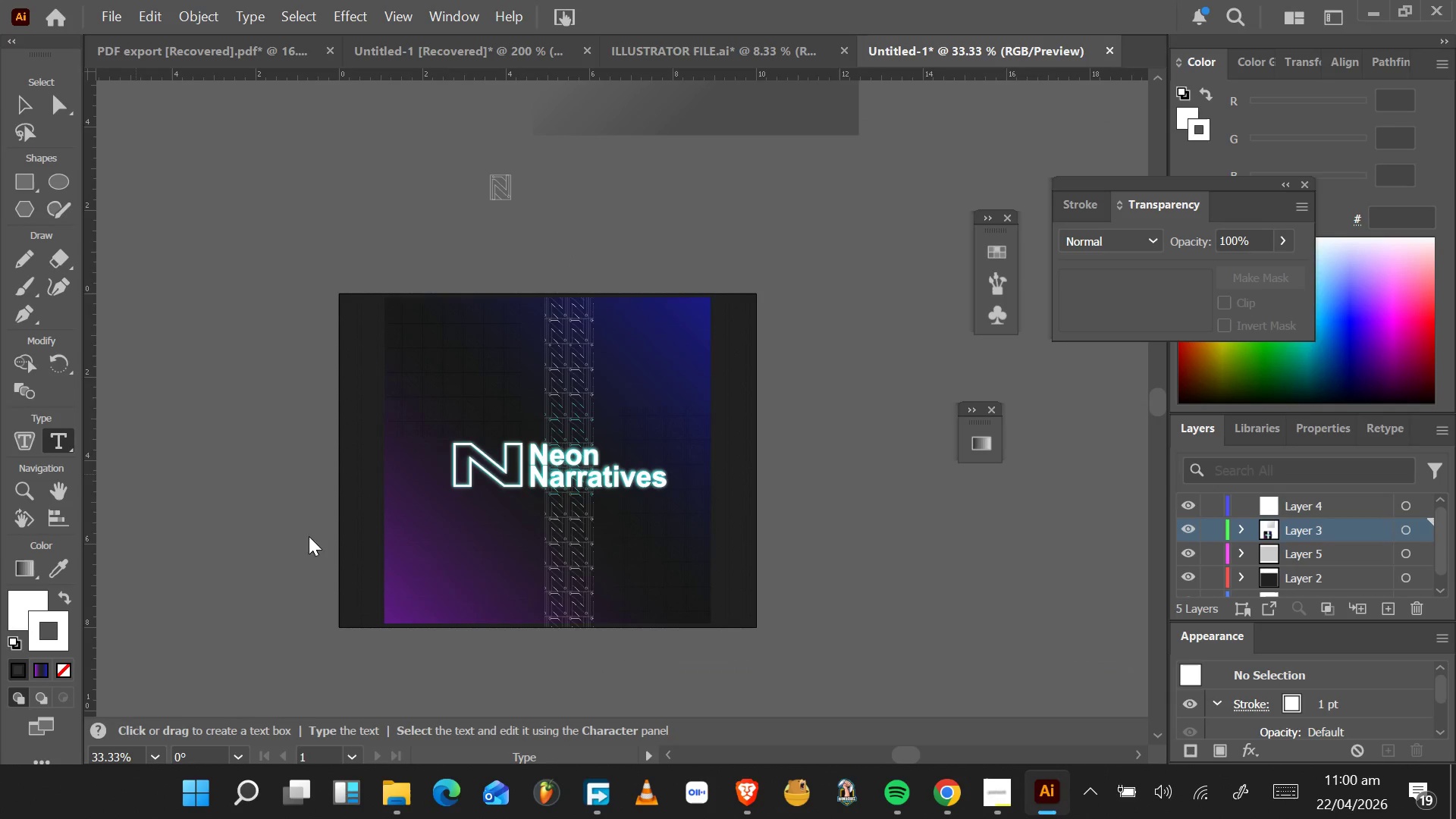 
left_click([457, 543])
 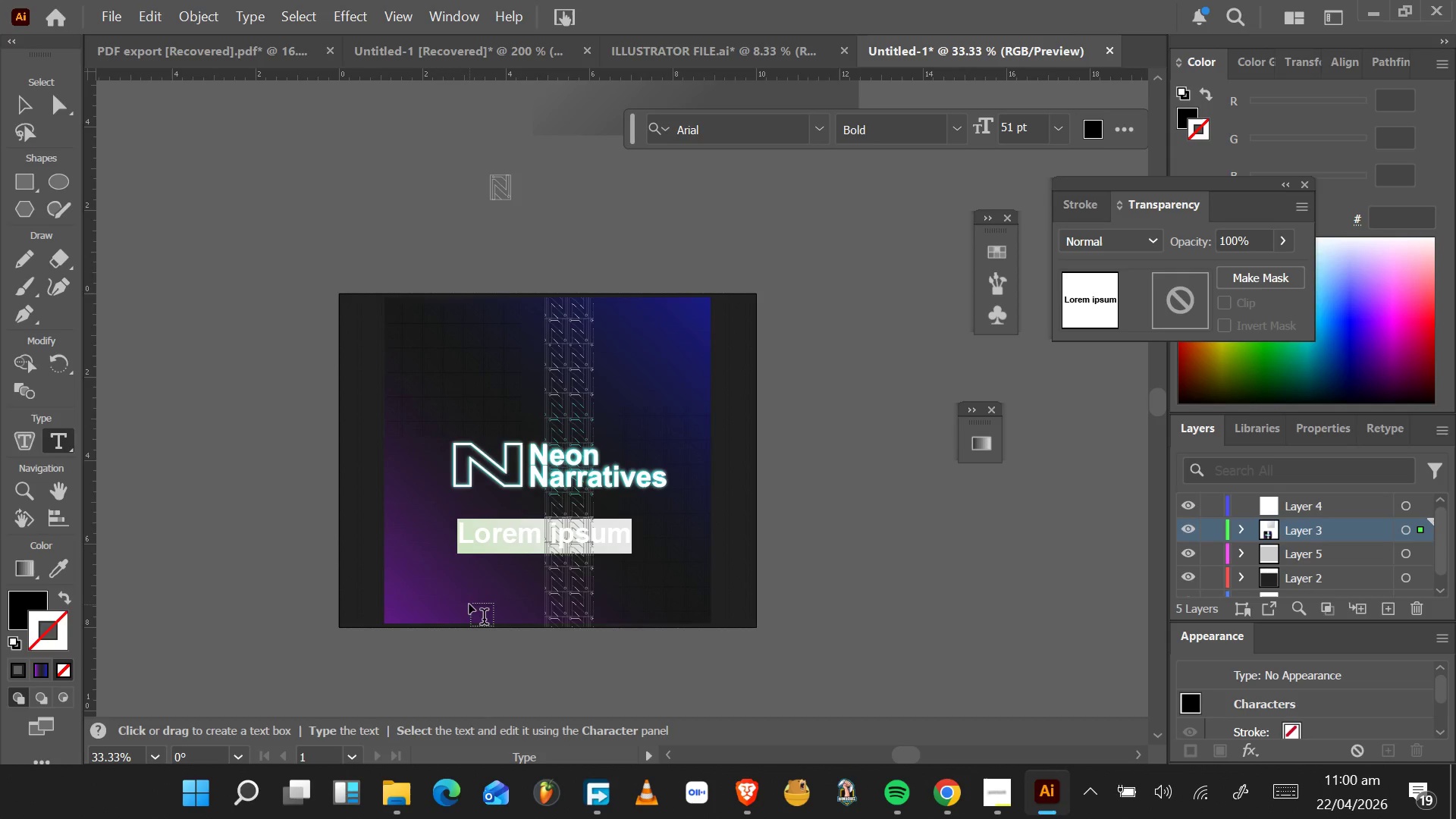 
type(THE )
 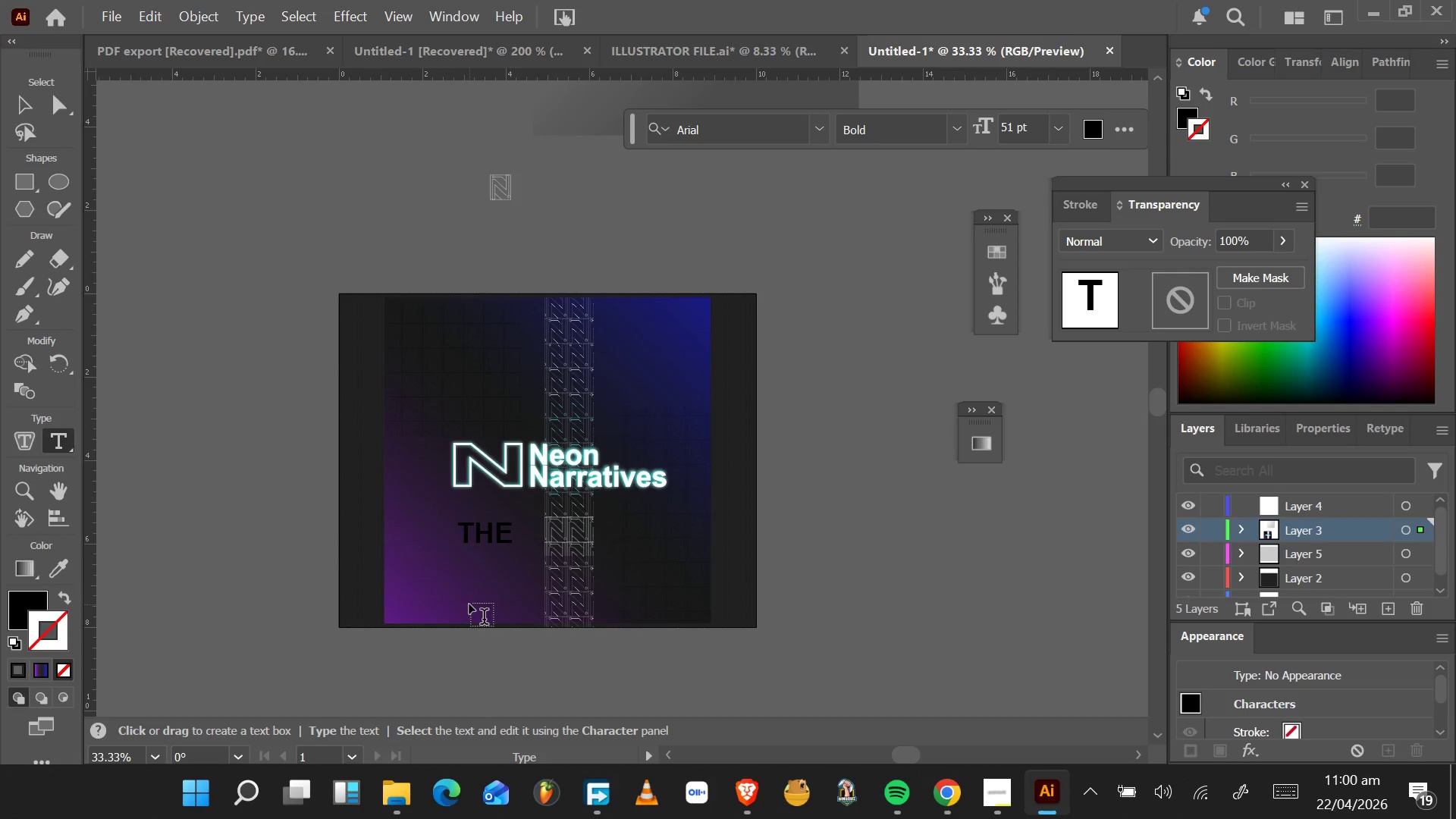 
wait(5.22)
 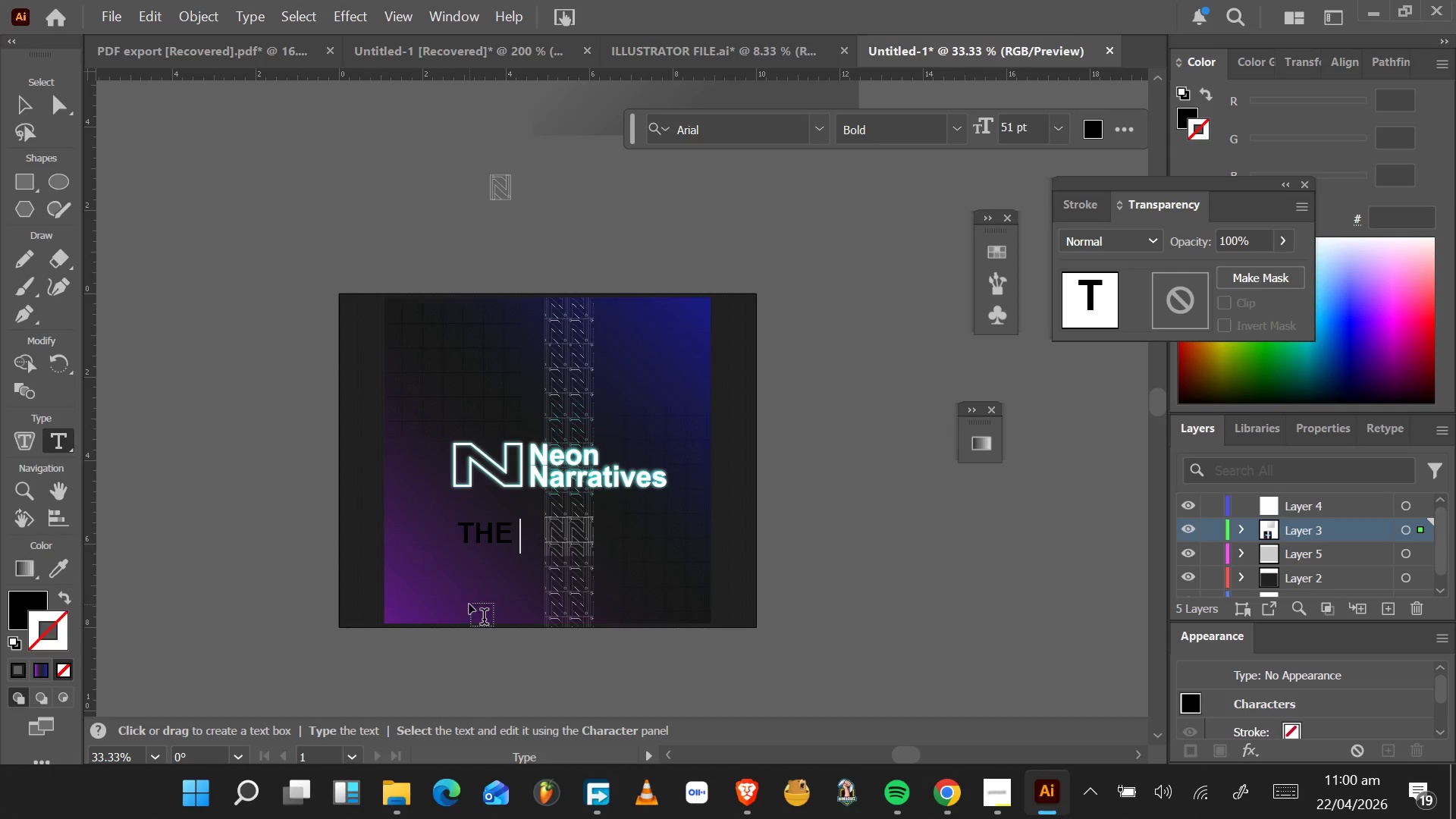 
type(EDIT SUITE)
 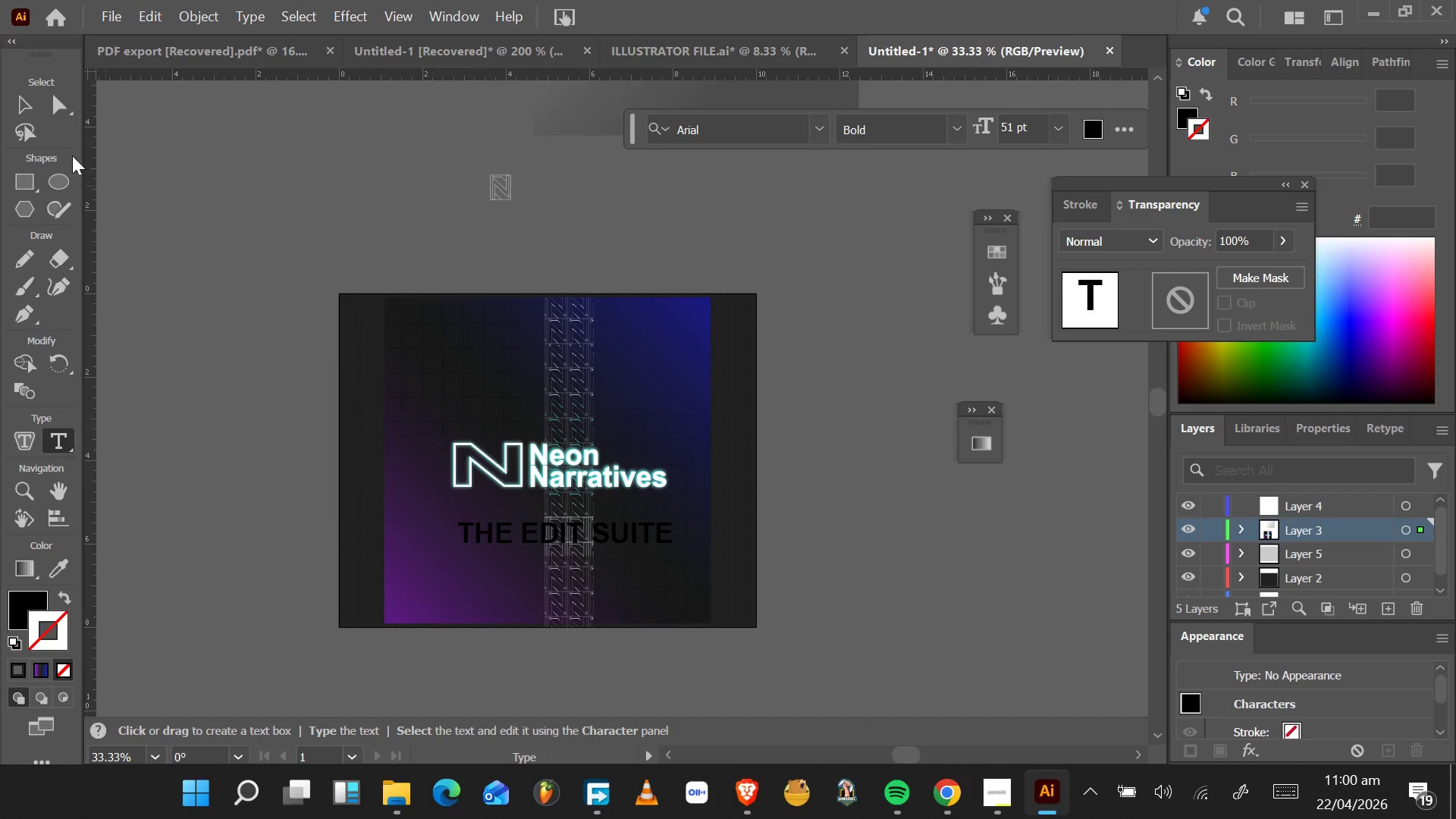 
left_click([29, 108])
 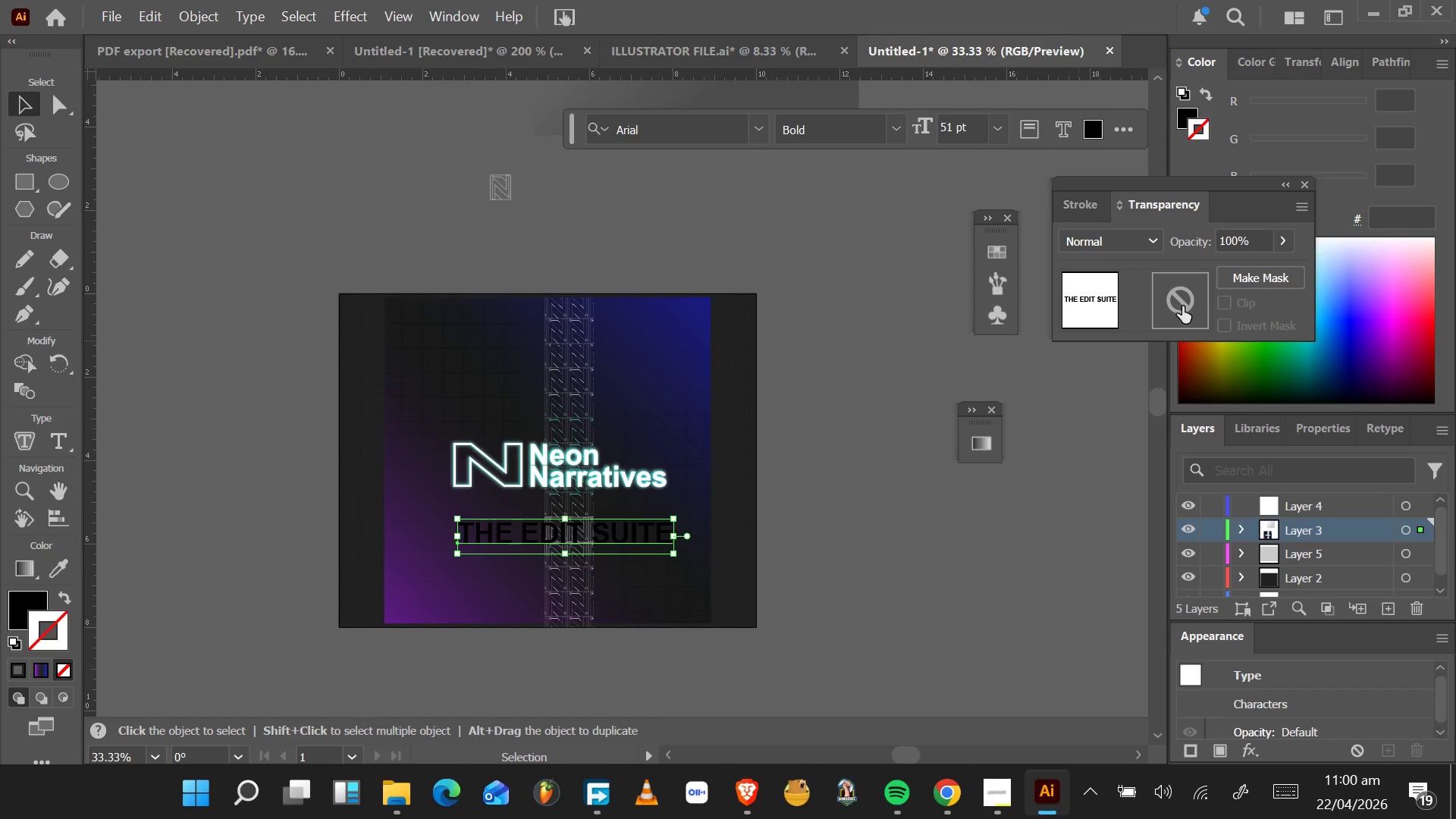 
left_click([1288, 182])
 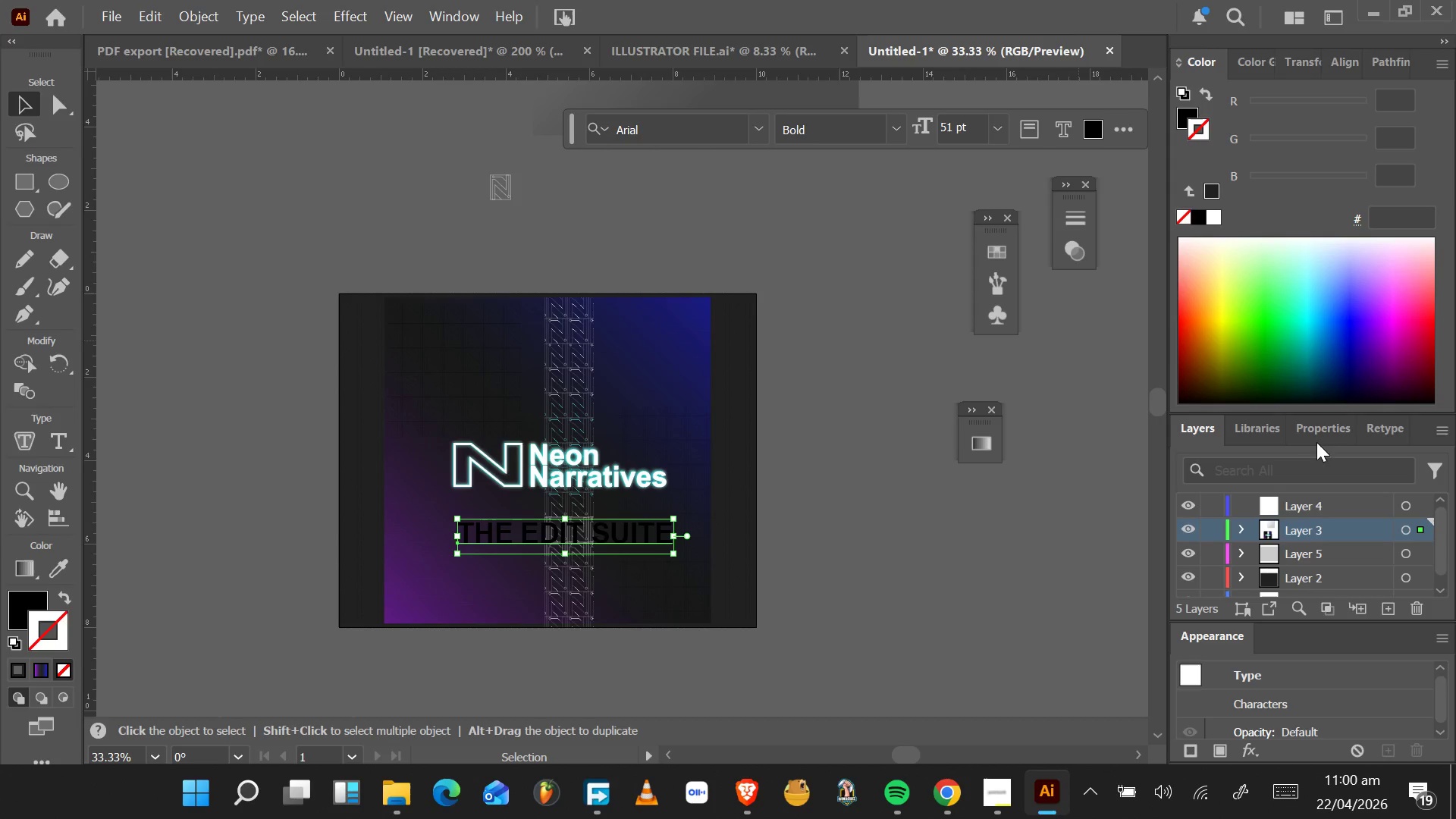 
left_click([1330, 440])
 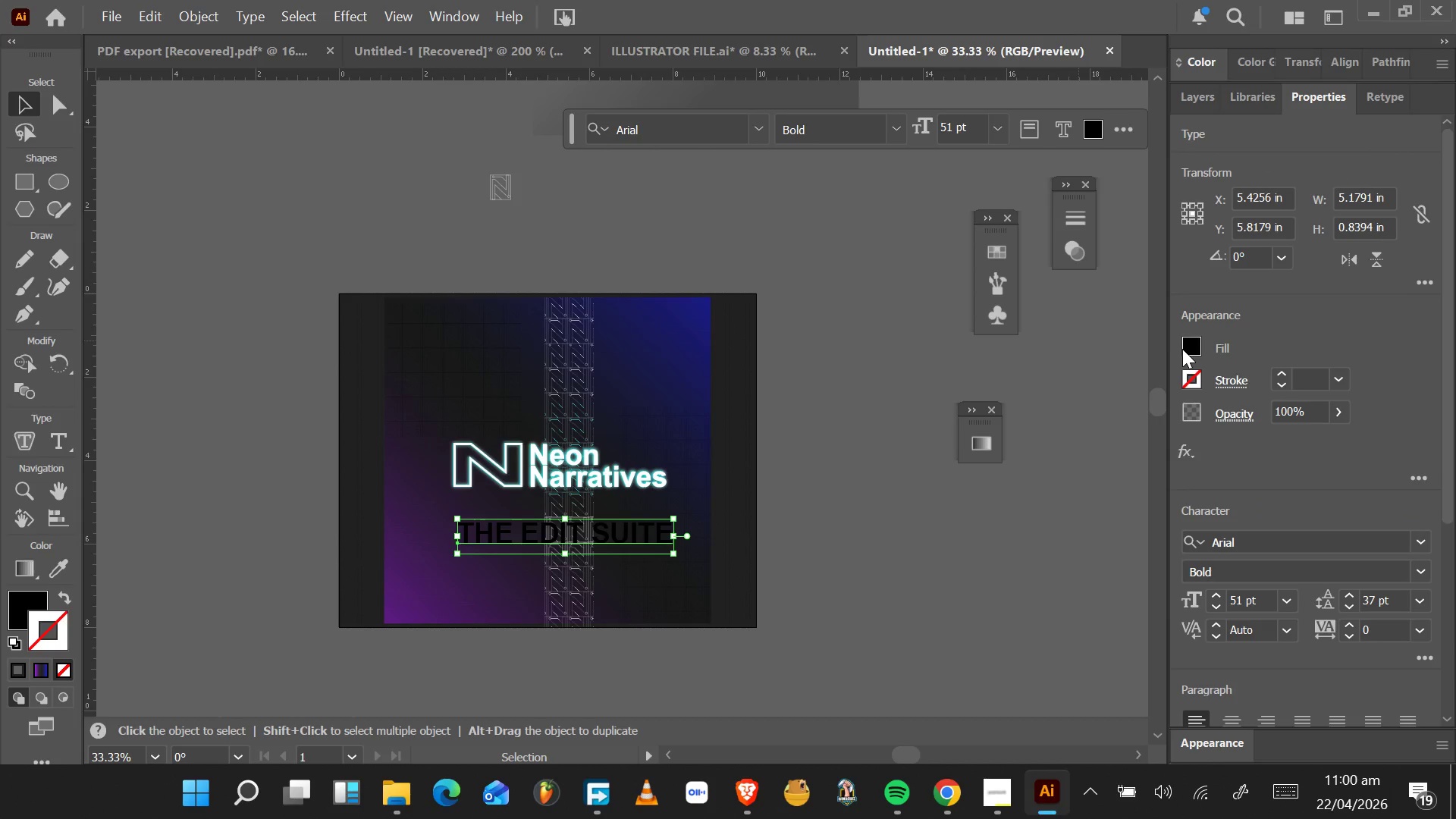 
left_click([1185, 350])
 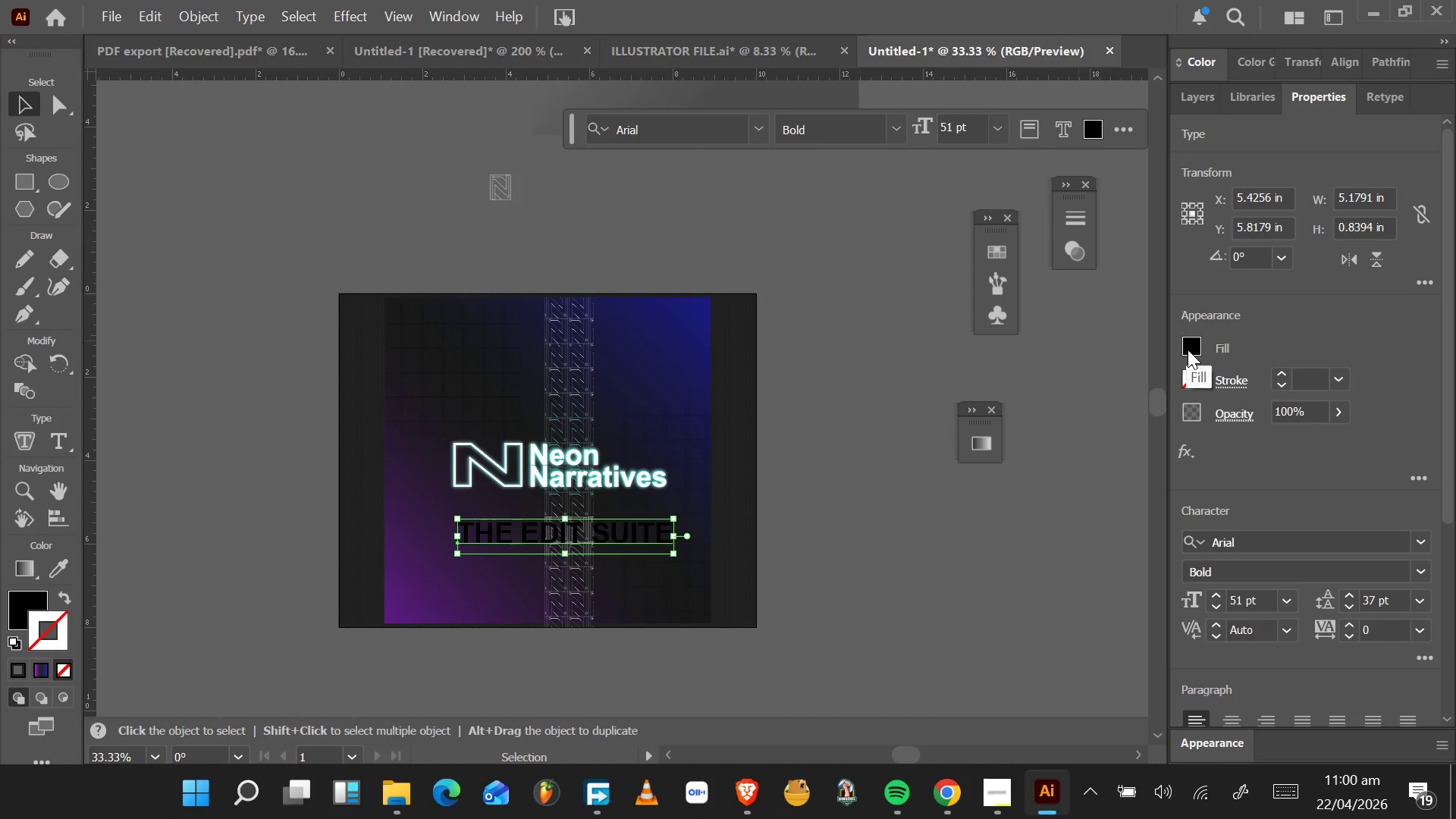 
left_click([1188, 350])
 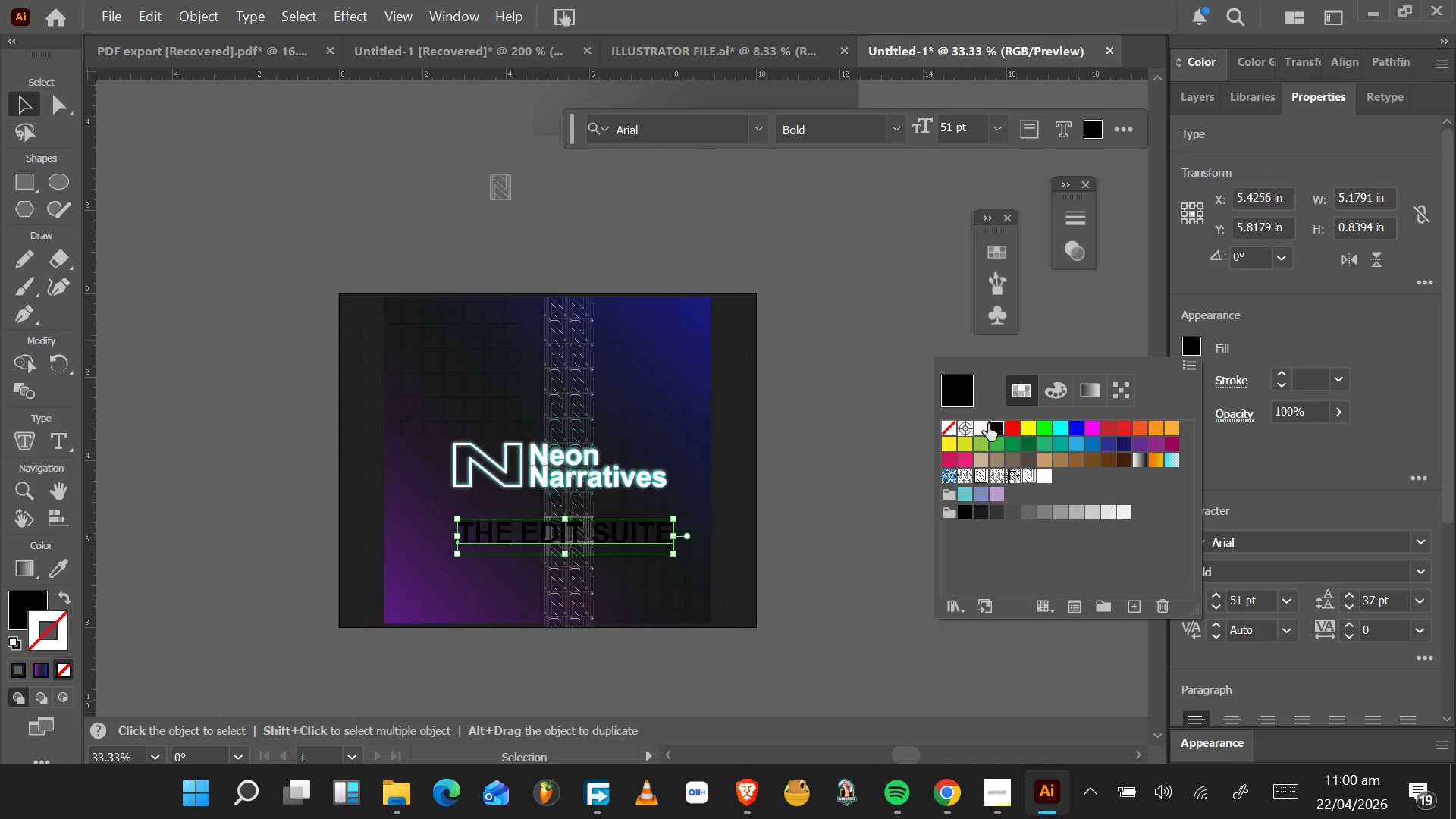 
left_click([977, 431])
 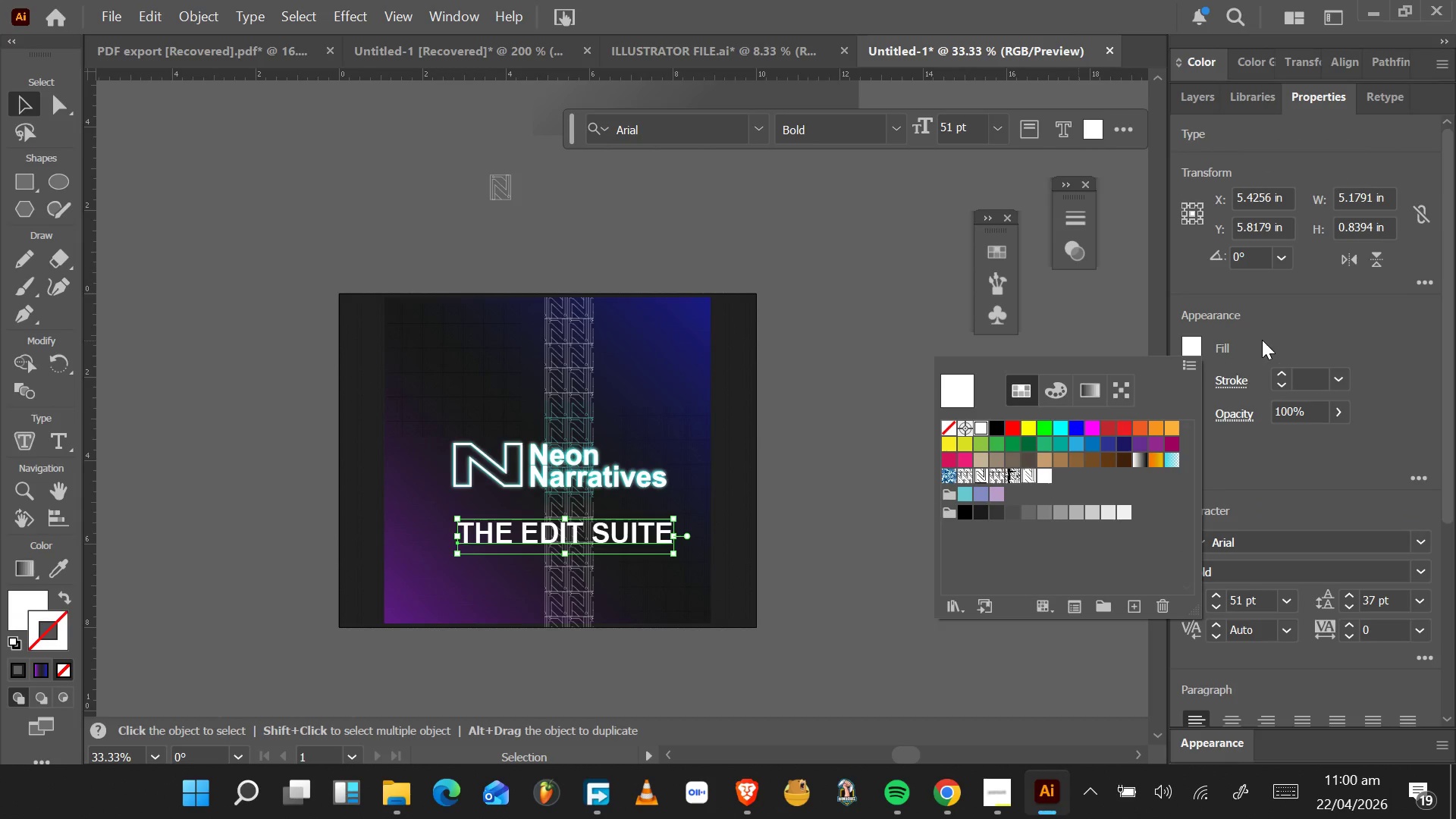 
left_click([1266, 335])
 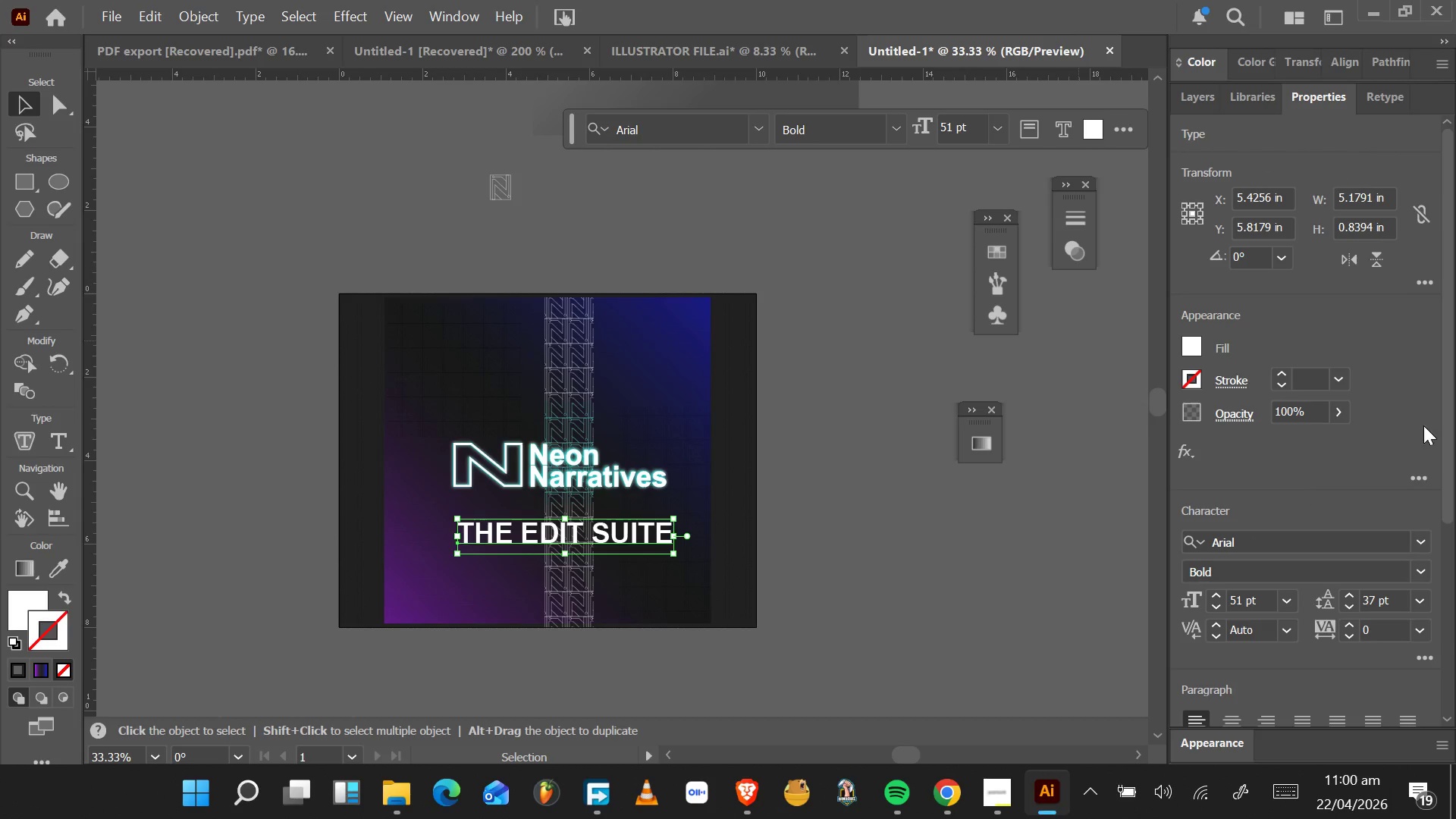 
left_click_drag(start_coordinate=[1455, 367], to_coordinate=[1455, 551])
 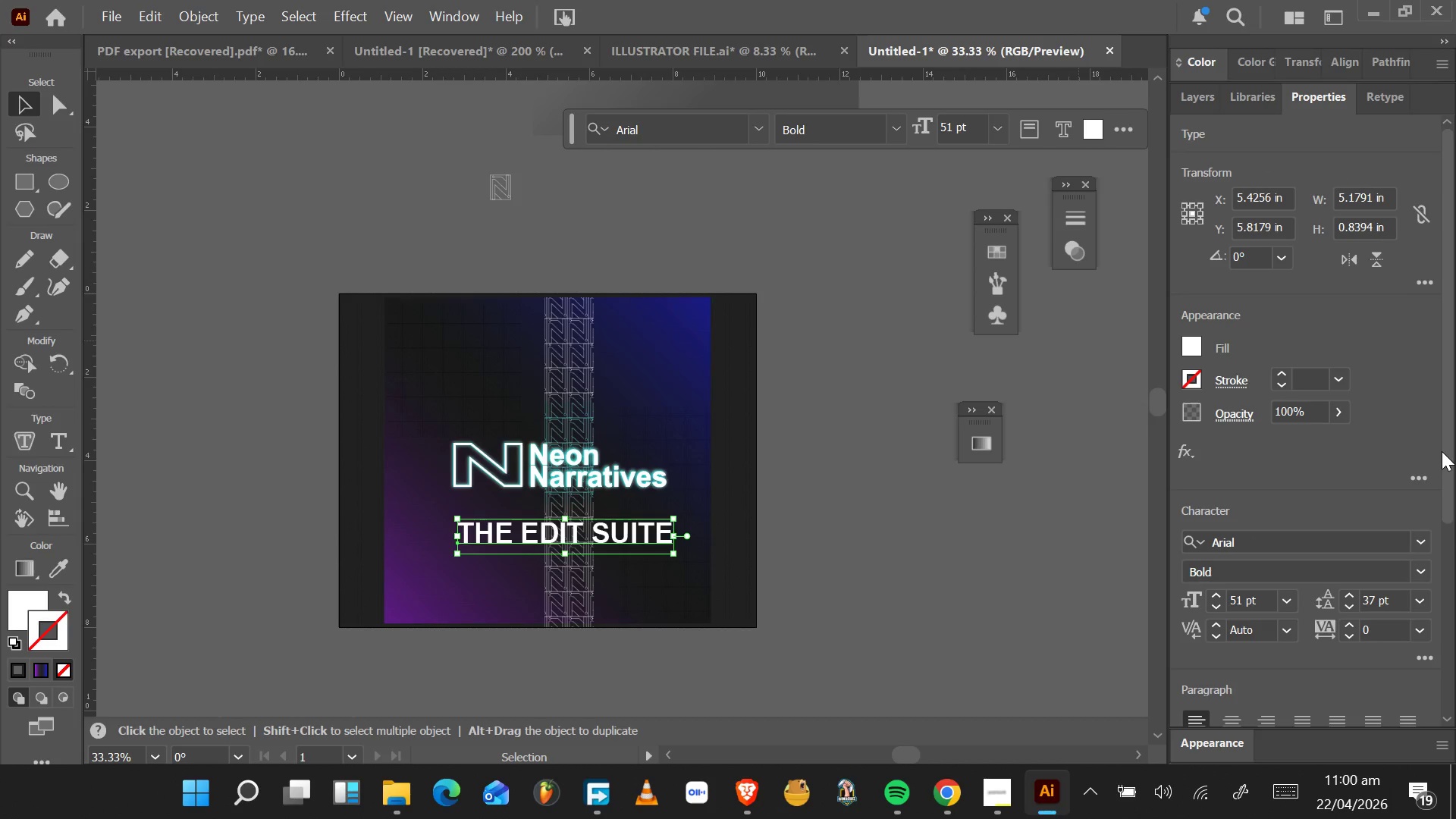 
left_click_drag(start_coordinate=[1442, 451], to_coordinate=[1449, 780])
 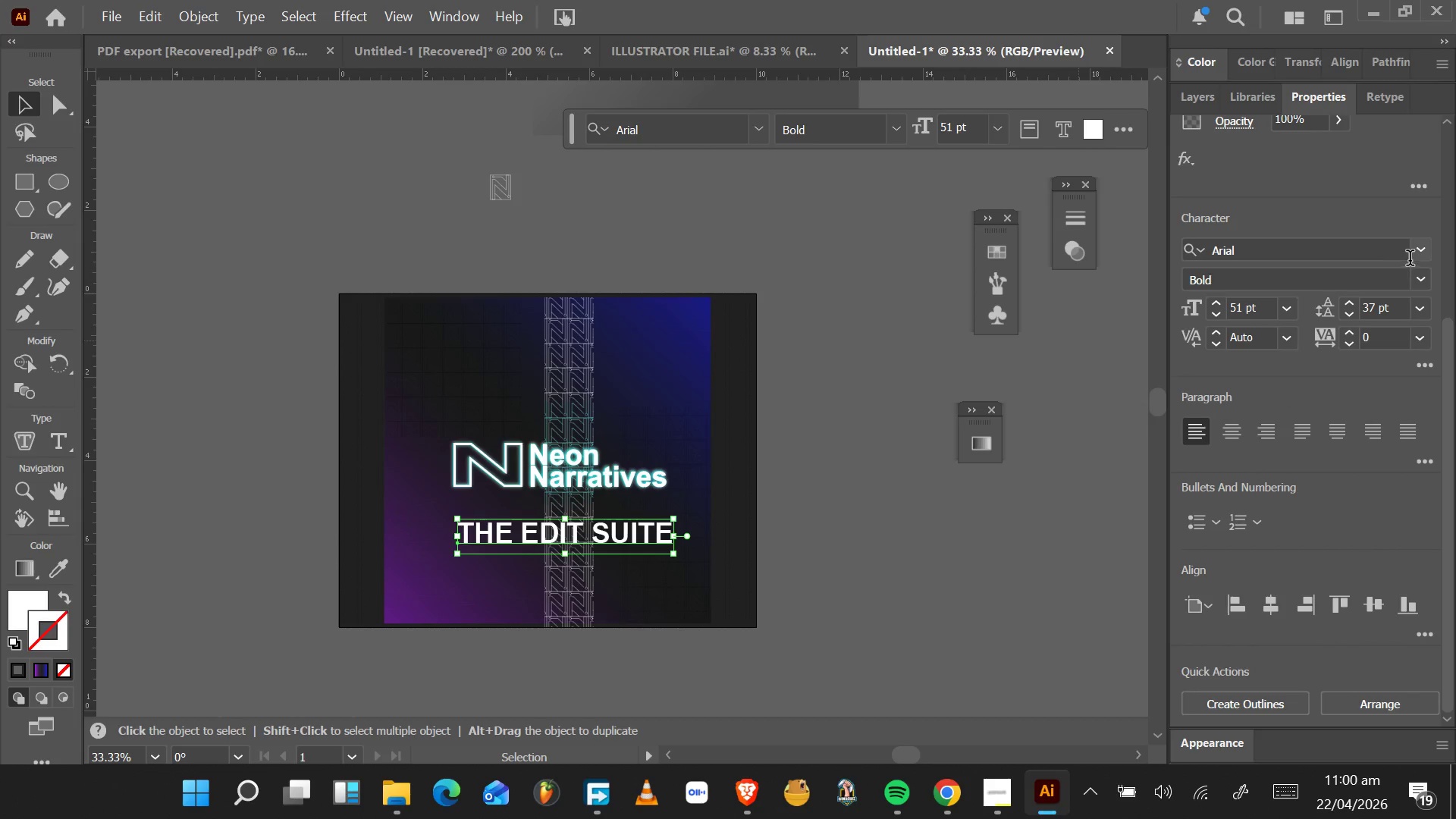 
left_click([1415, 259])
 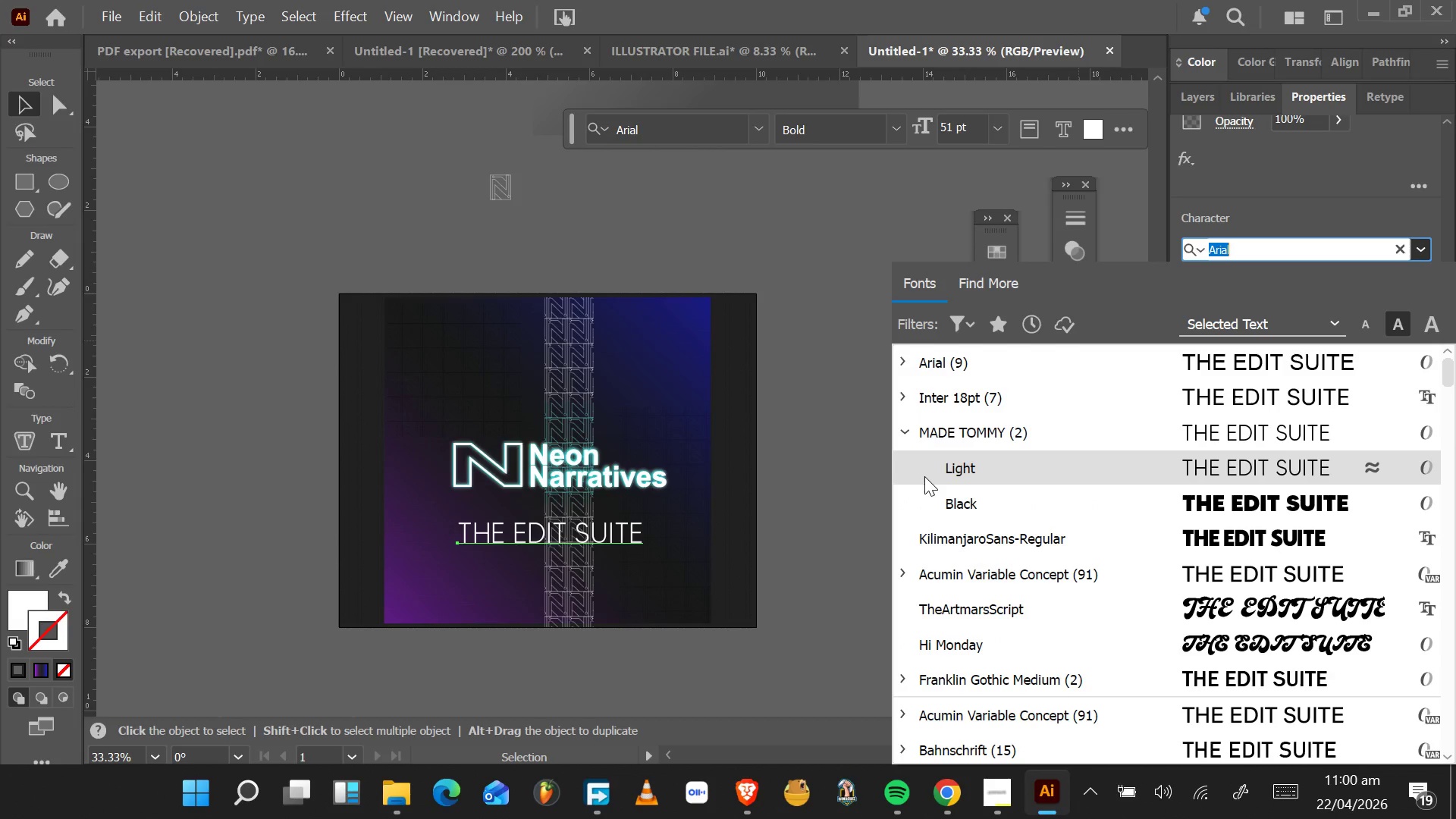 
wait(13.0)
 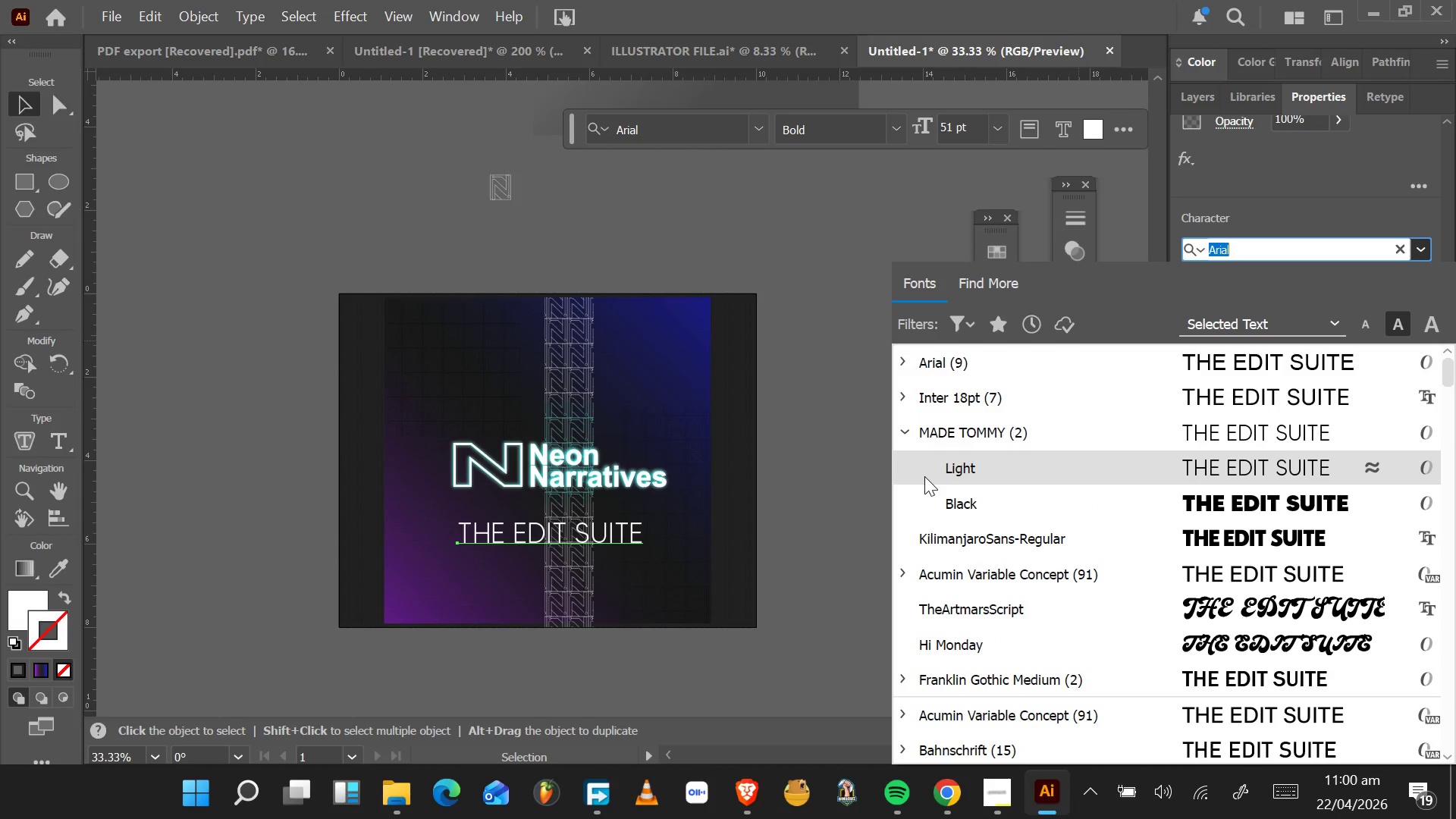 
left_click([982, 473])
 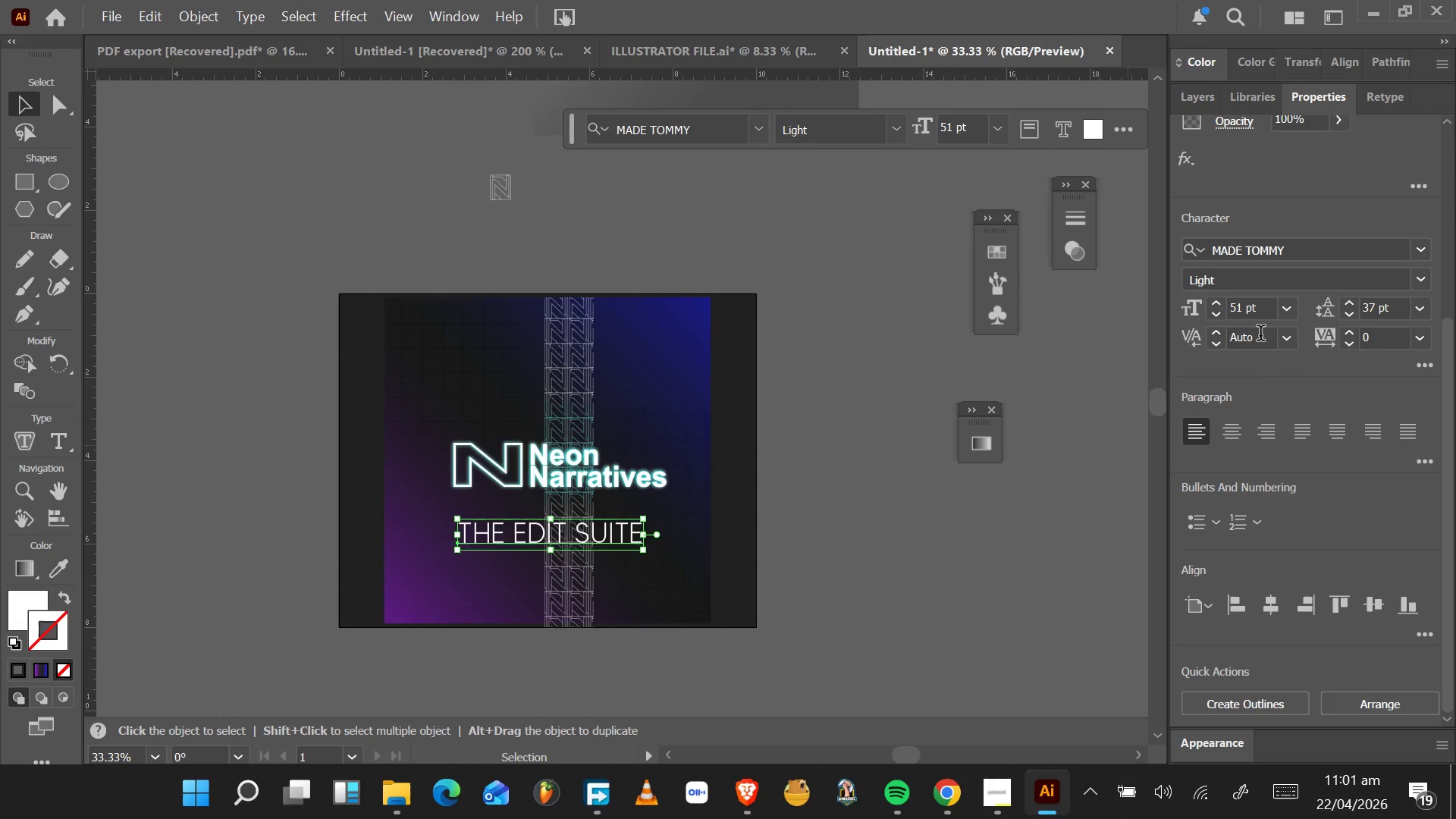 
left_click([1431, 367])
 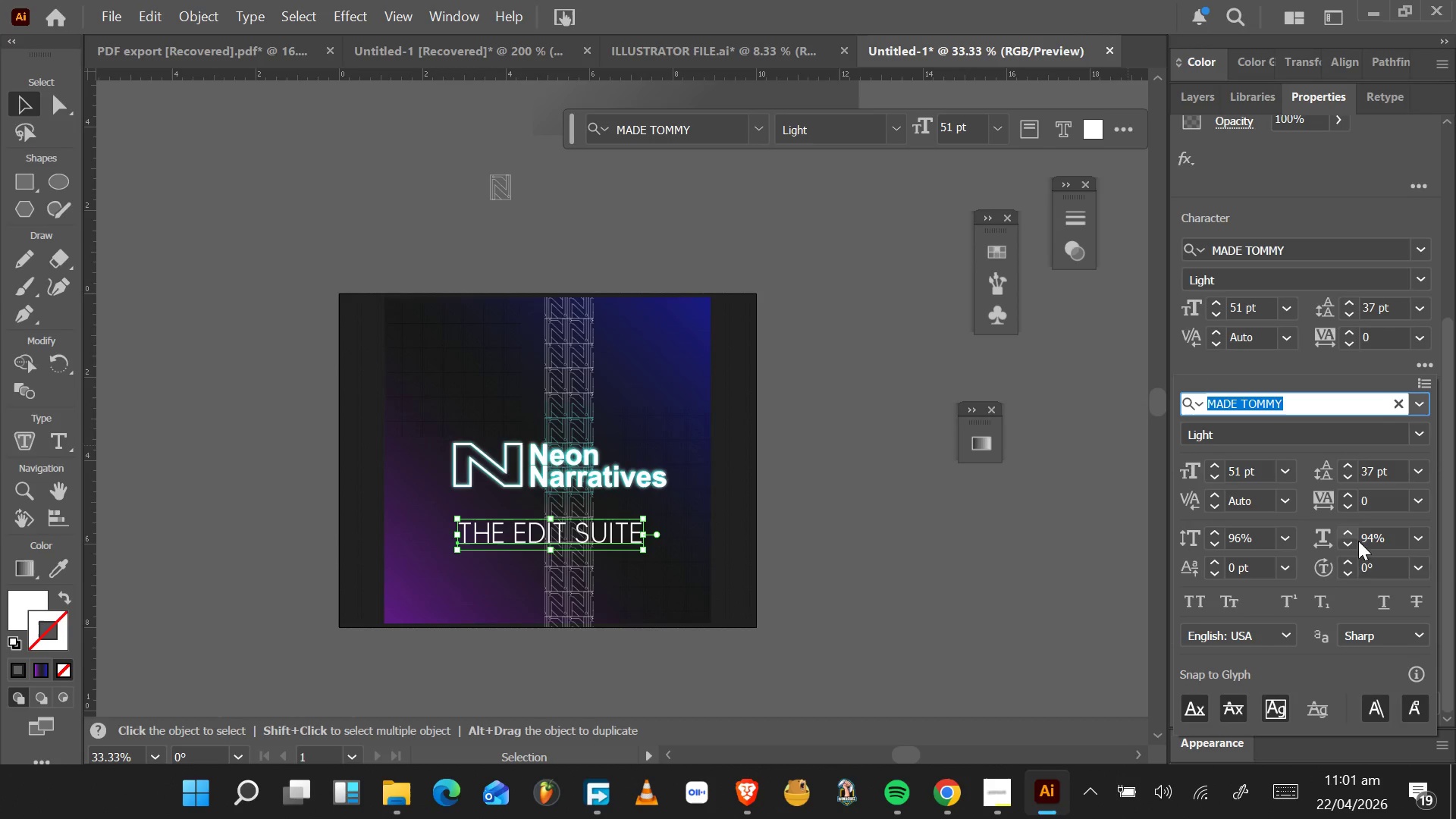 
left_click_drag(start_coordinate=[1385, 544], to_coordinate=[1338, 544])
 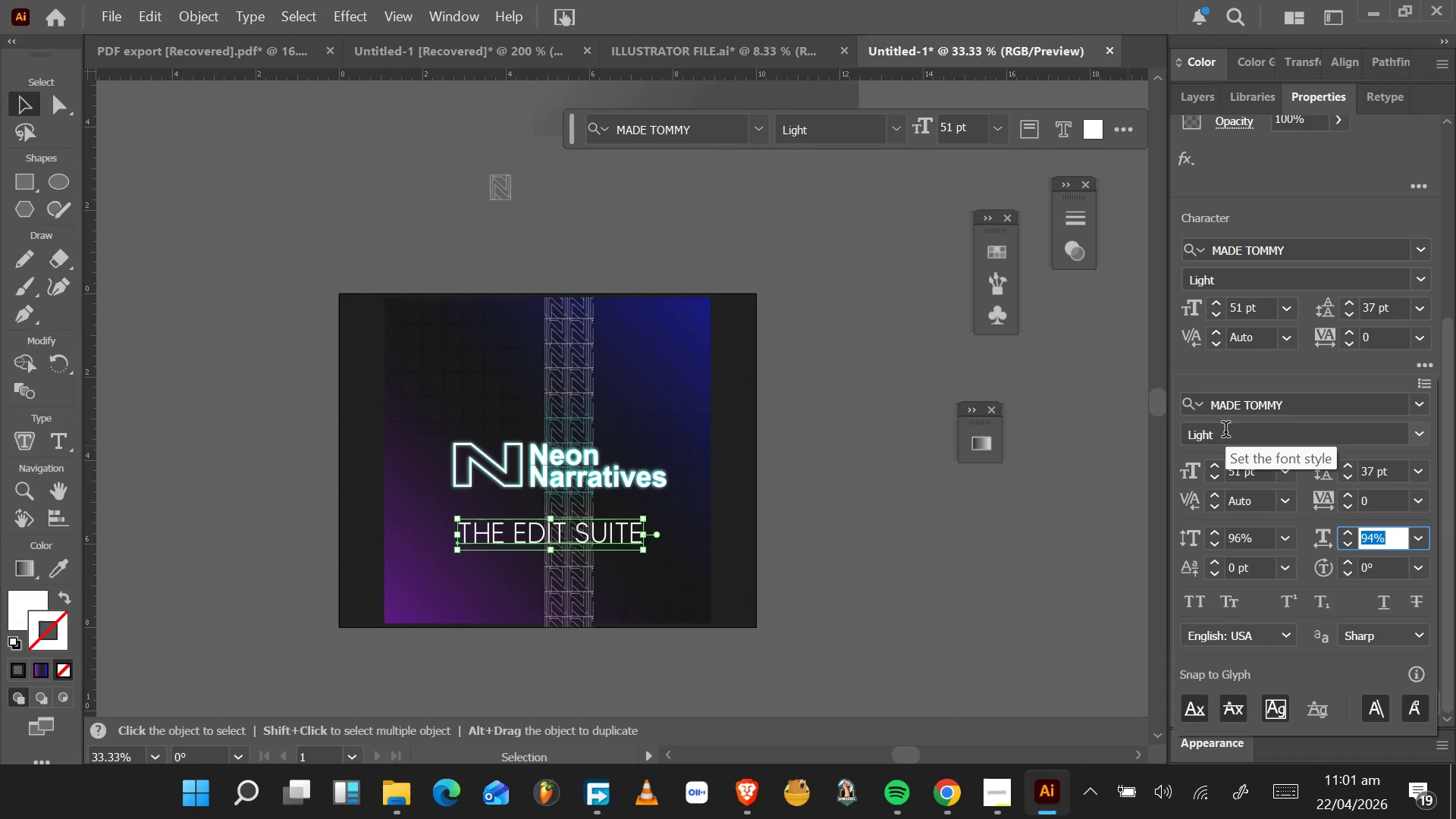 
type(100)
 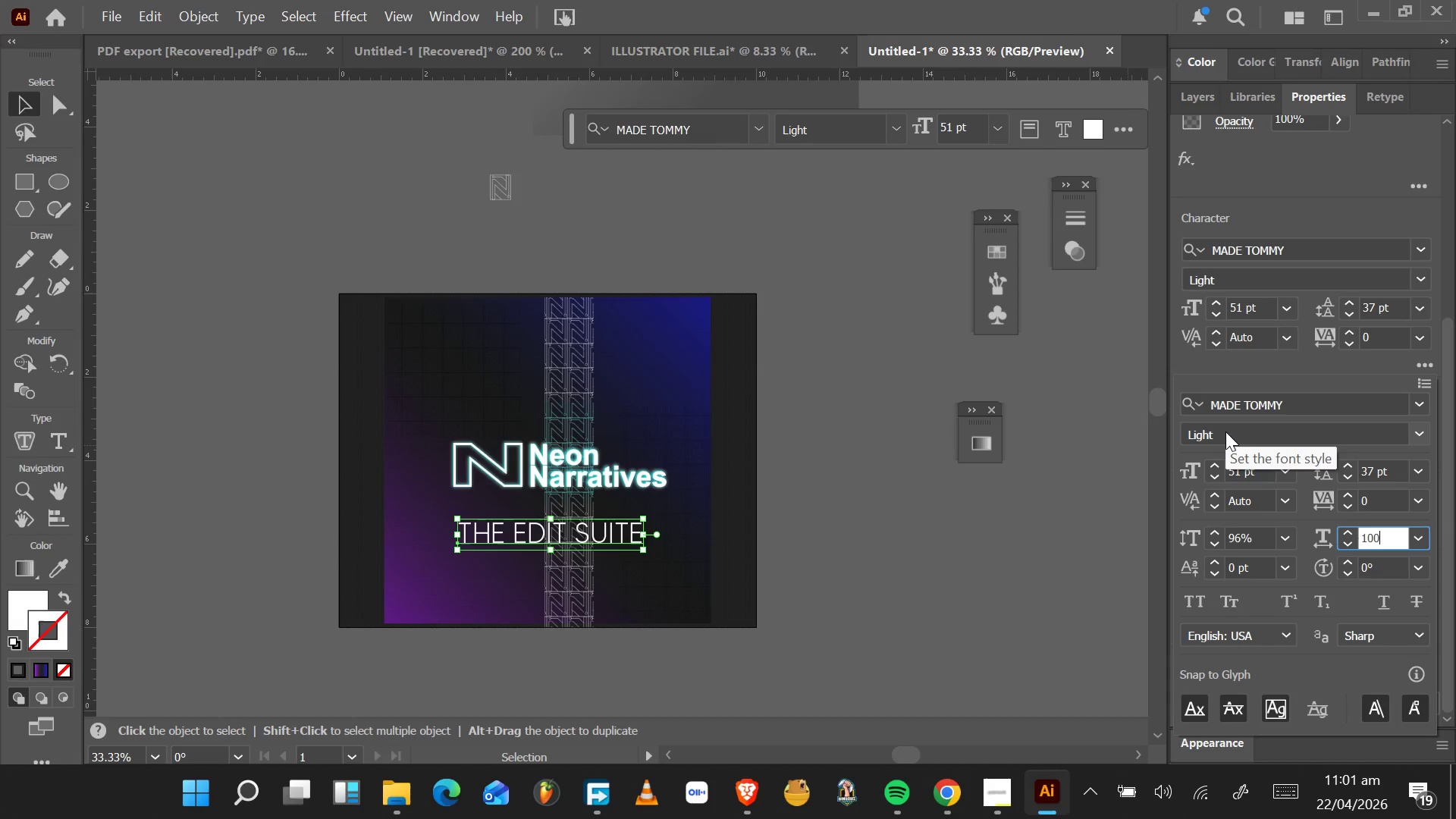 
left_click([1241, 538])
 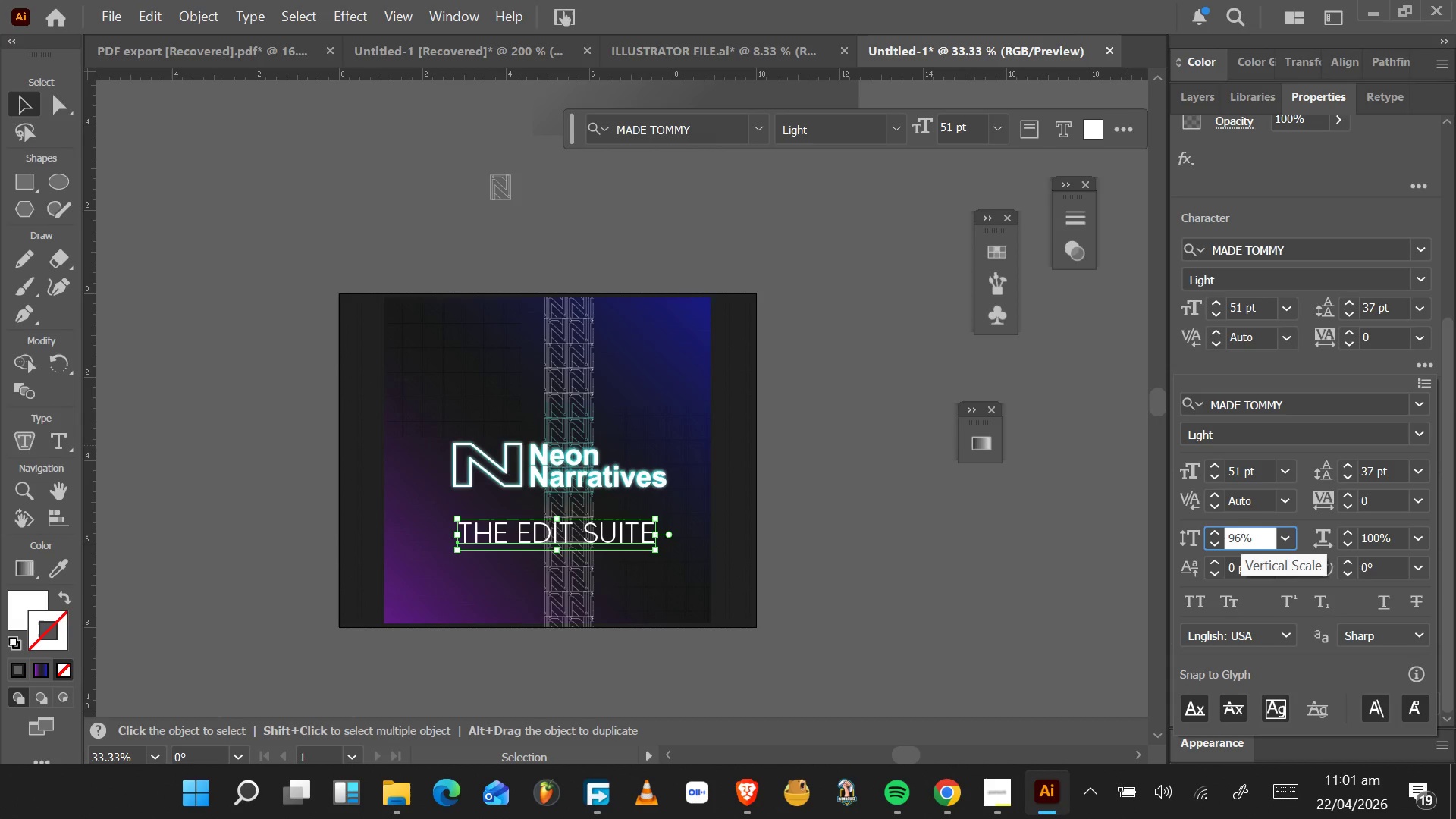 
hold_key(key=Backspace, duration=0.47)
 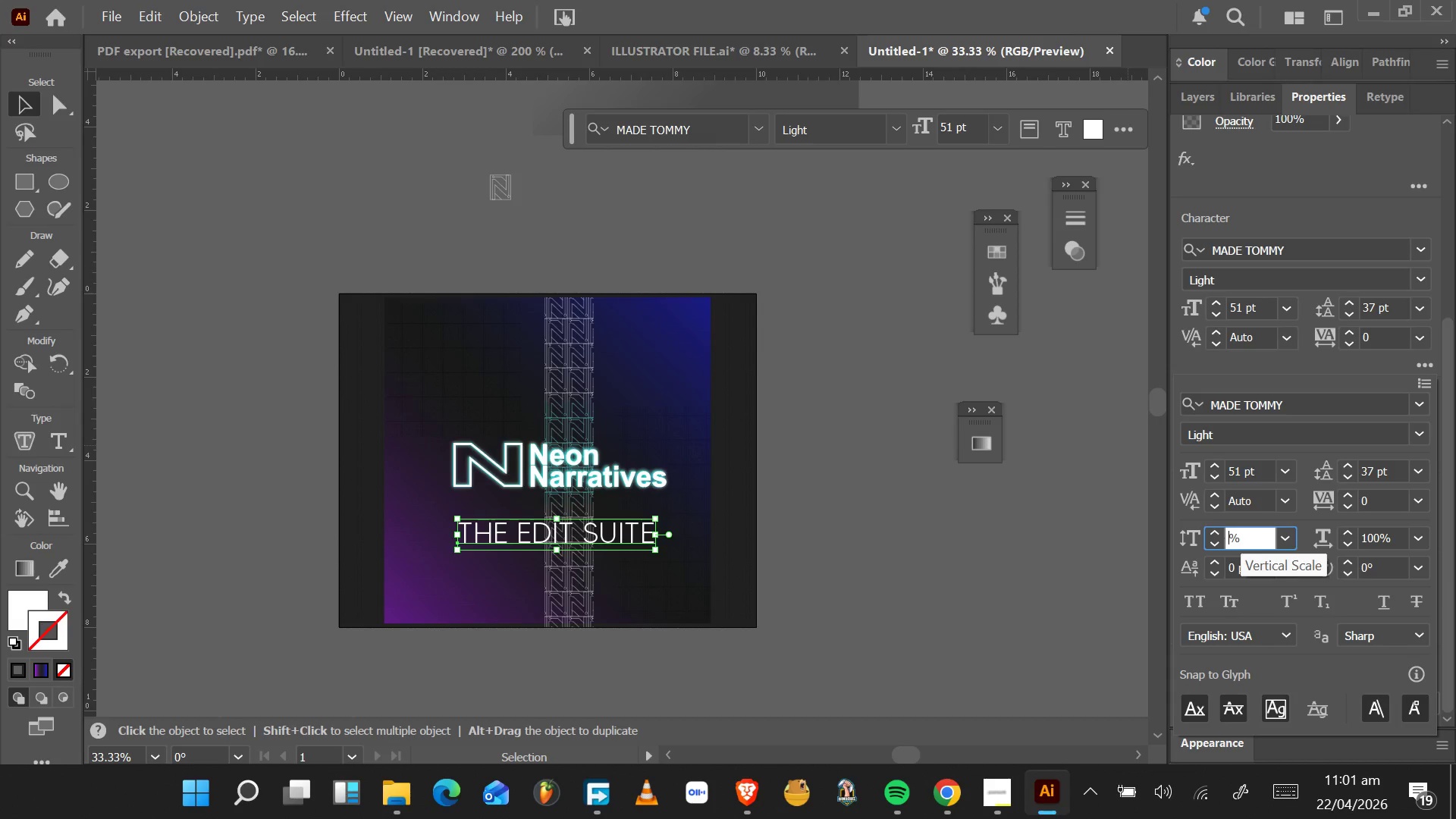 
type(100)
 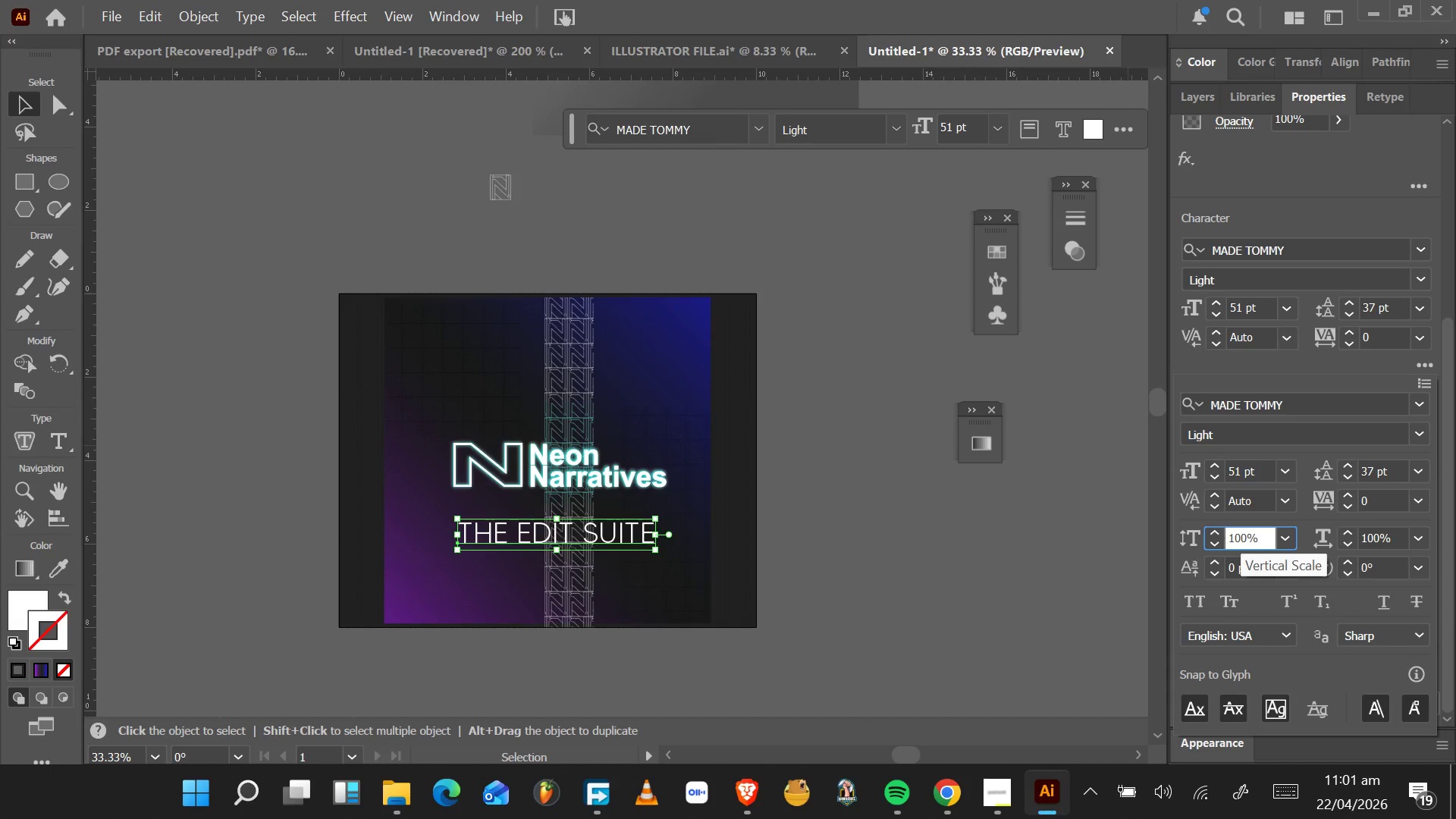 
key(Enter)
 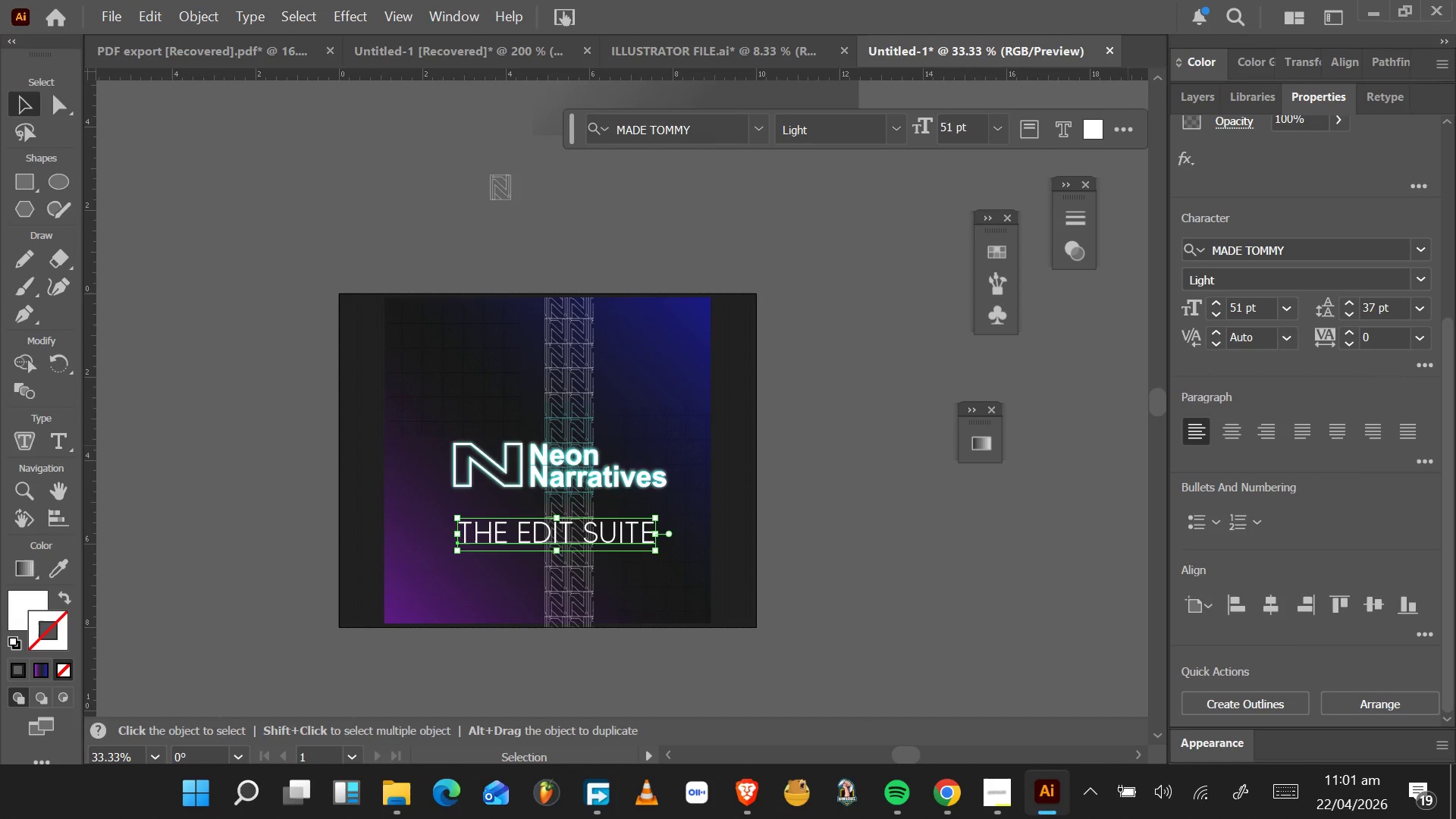 
wait(10.72)
 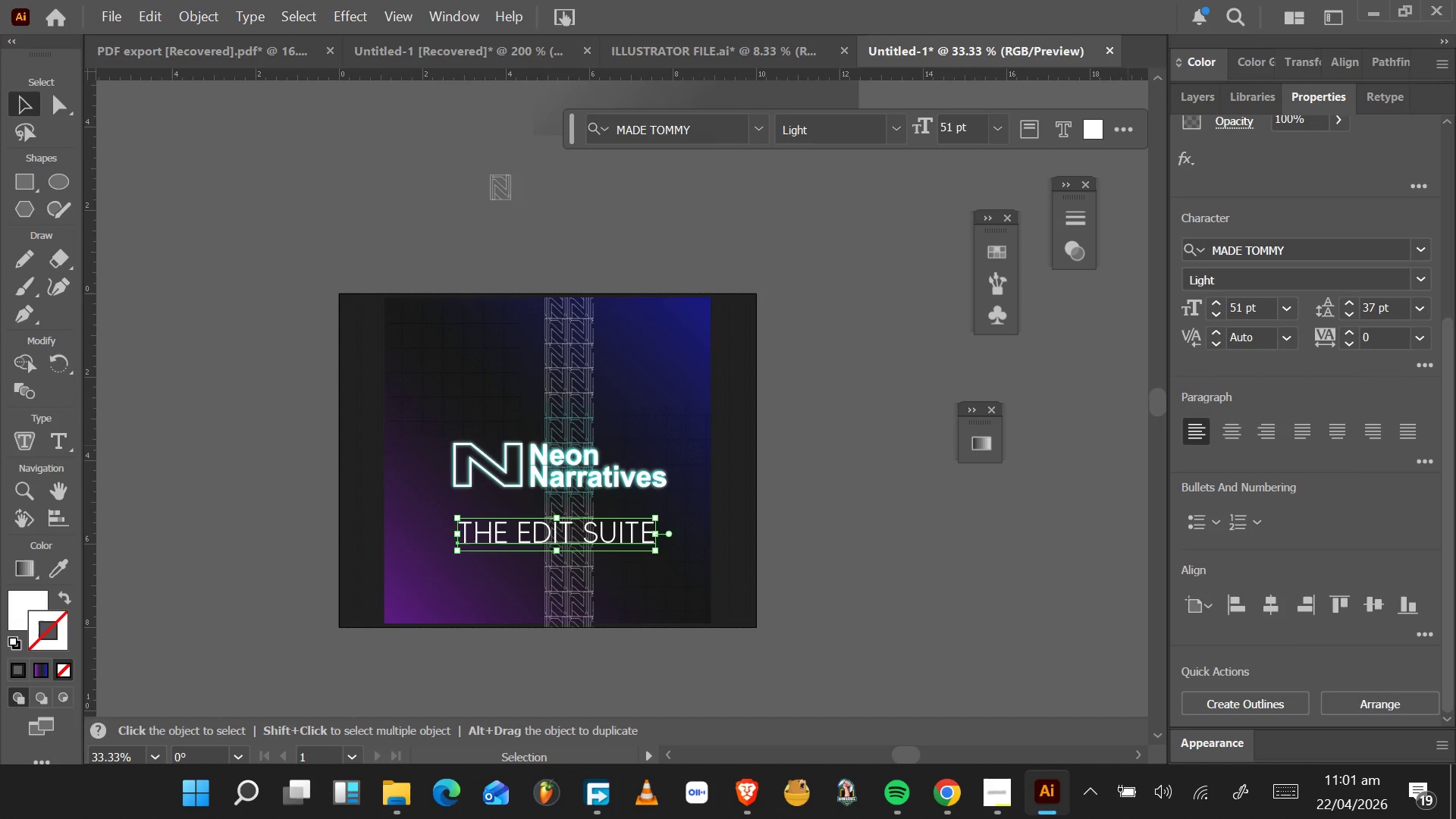 
hold_key(key=AltLeft, duration=1.5)
scroll: coordinate [773, 487], scroll_direction: none, amount: 0.0
 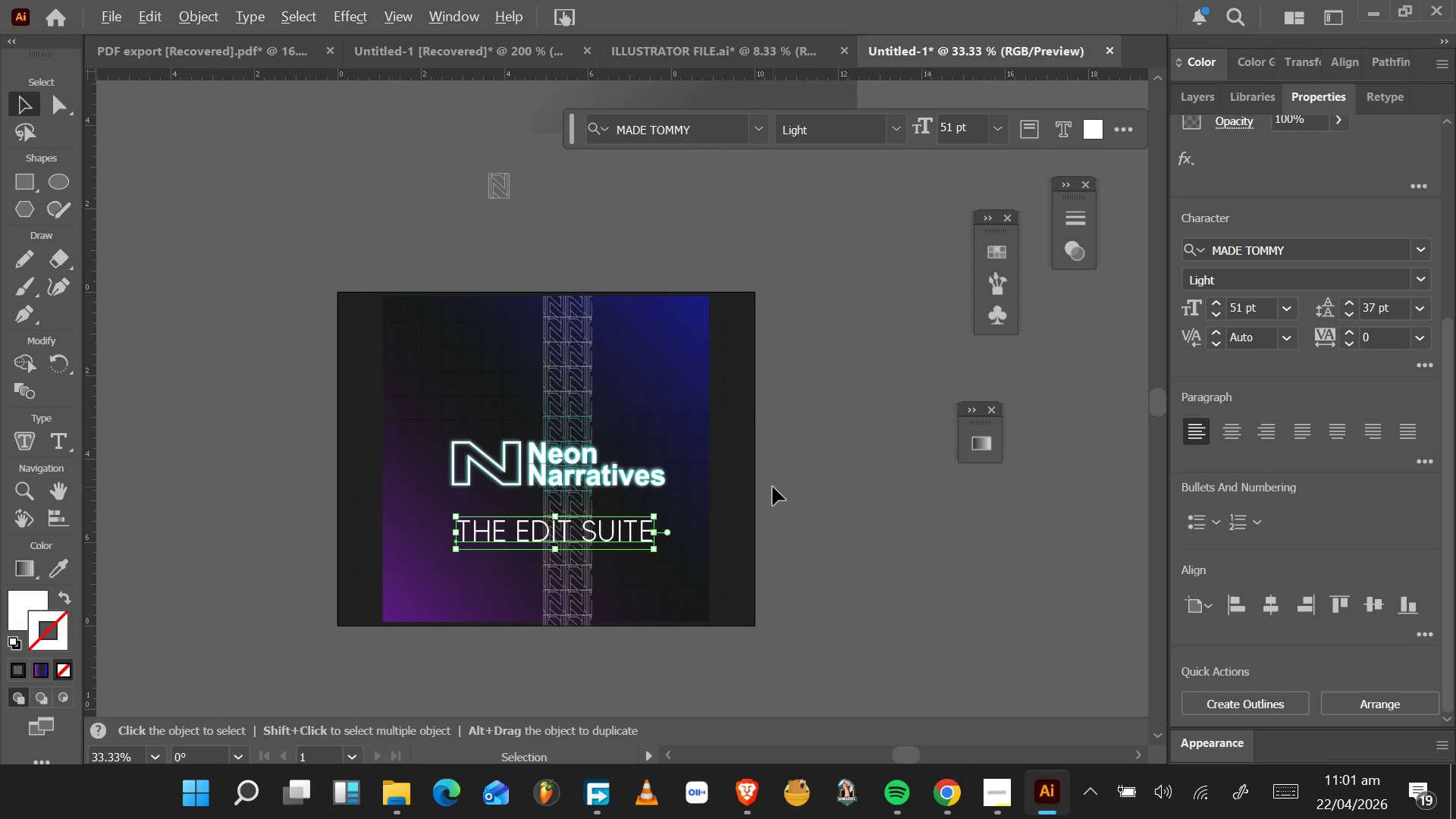 
hold_key(key=AltLeft, duration=1.51)
scroll: coordinate [773, 487], scroll_direction: up, amount: 2.0
 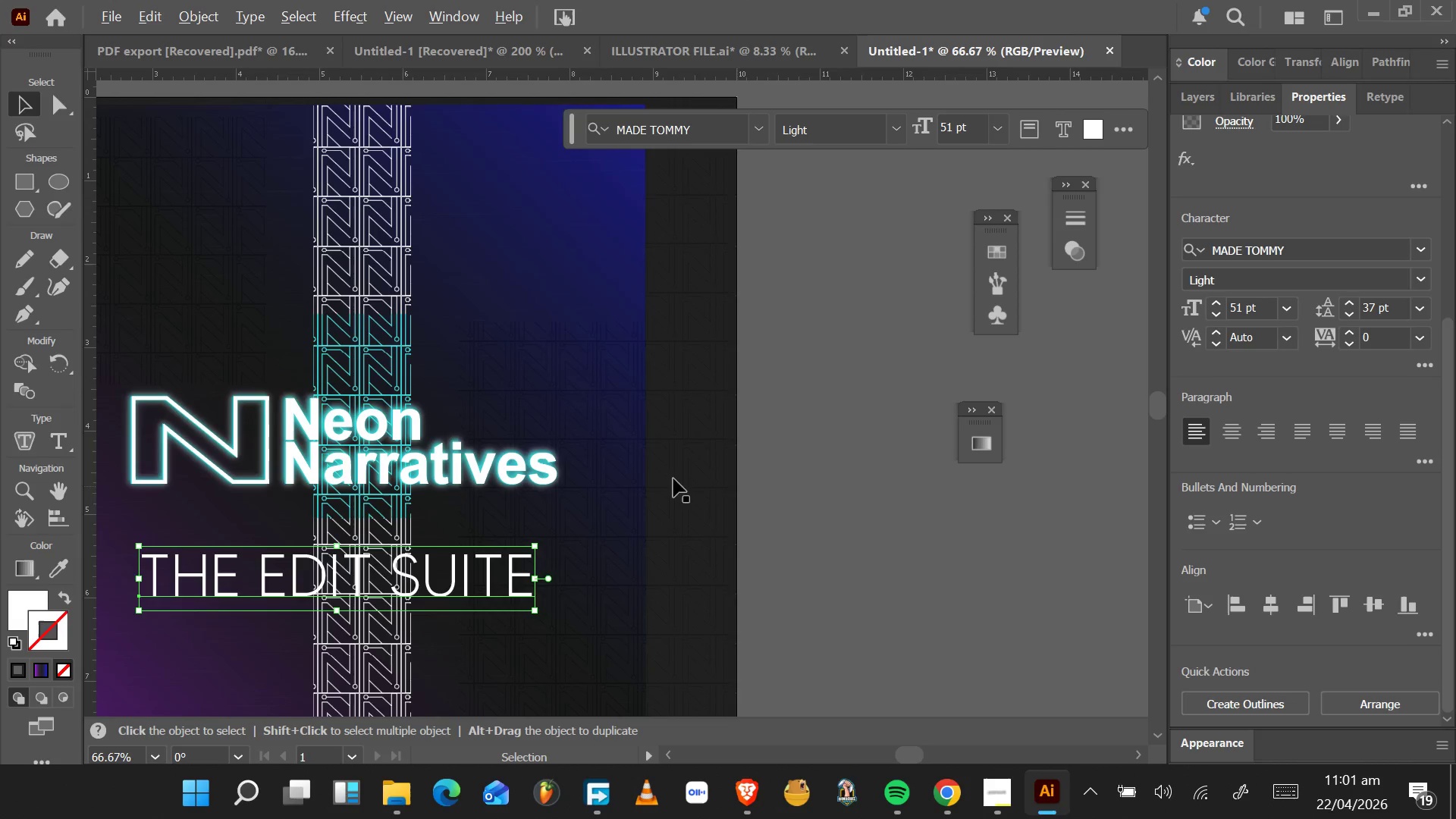 
scroll: coordinate [664, 476], scroll_direction: down, amount: 2.0
 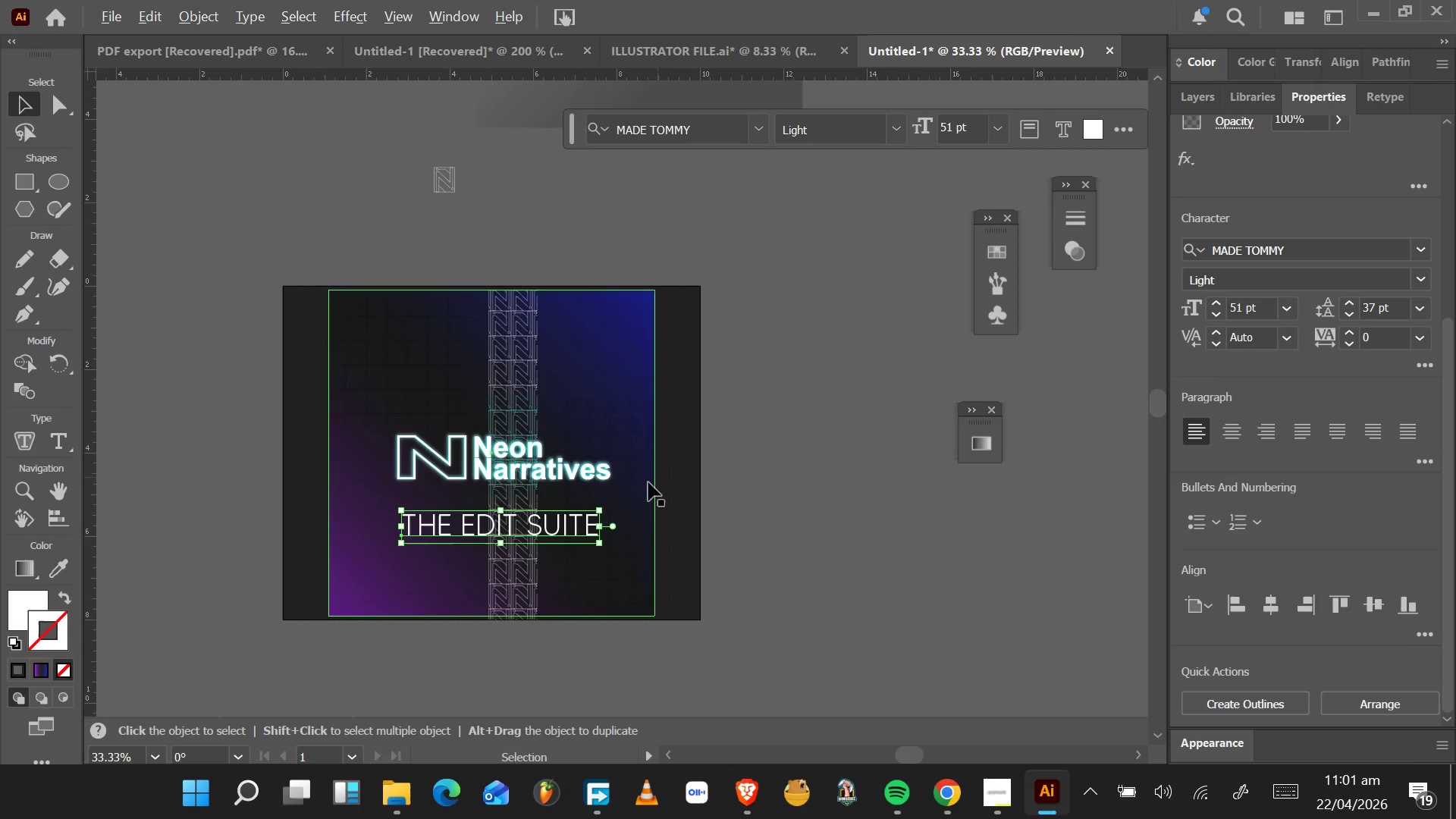 
hold_key(key=AltLeft, duration=1.05)
scroll: coordinate [567, 501], scroll_direction: up, amount: 1.0
 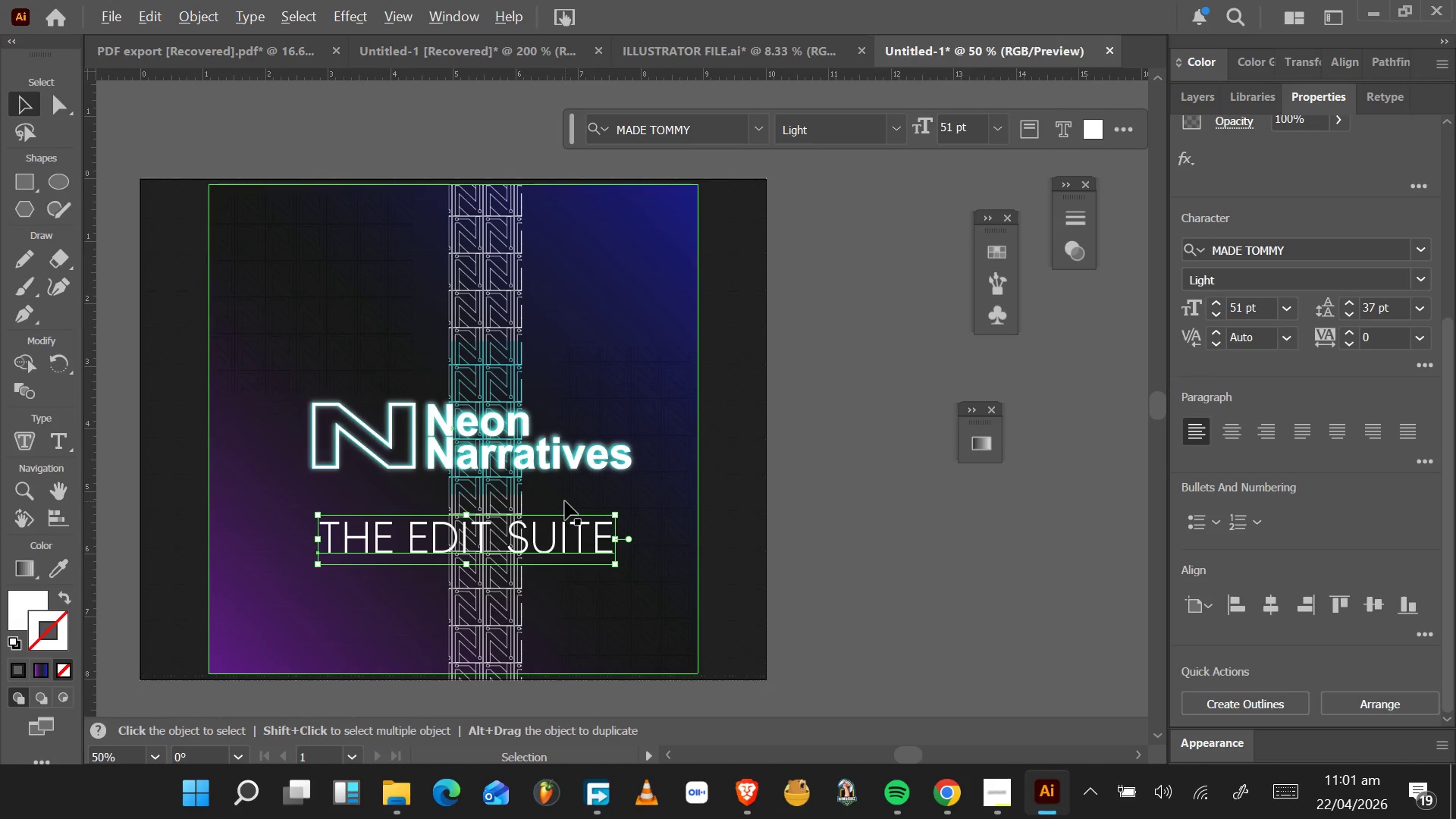 
hold_key(key=AltLeft, duration=0.89)
 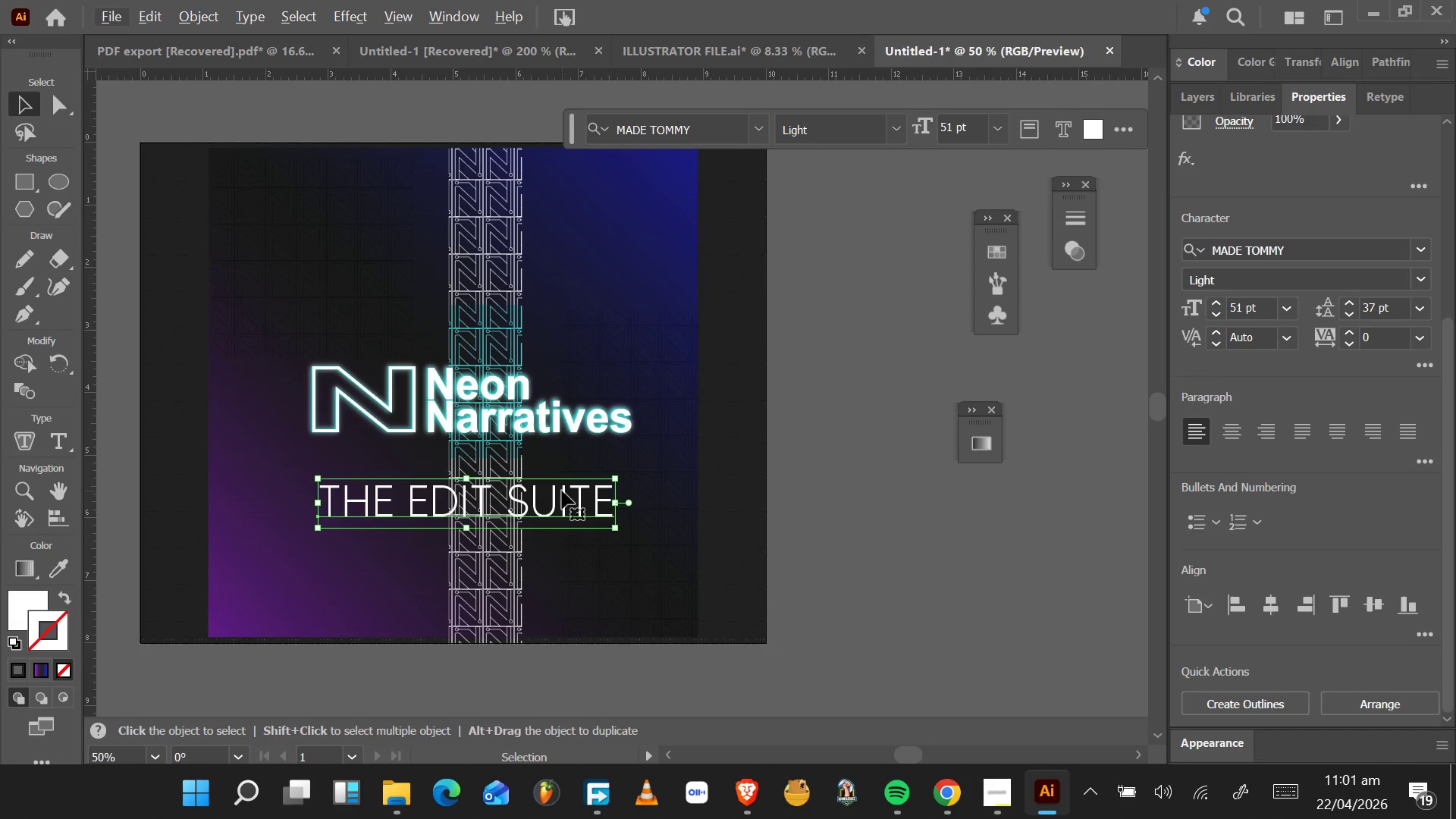 
scroll: coordinate [565, 501], scroll_direction: down, amount: 2.0
 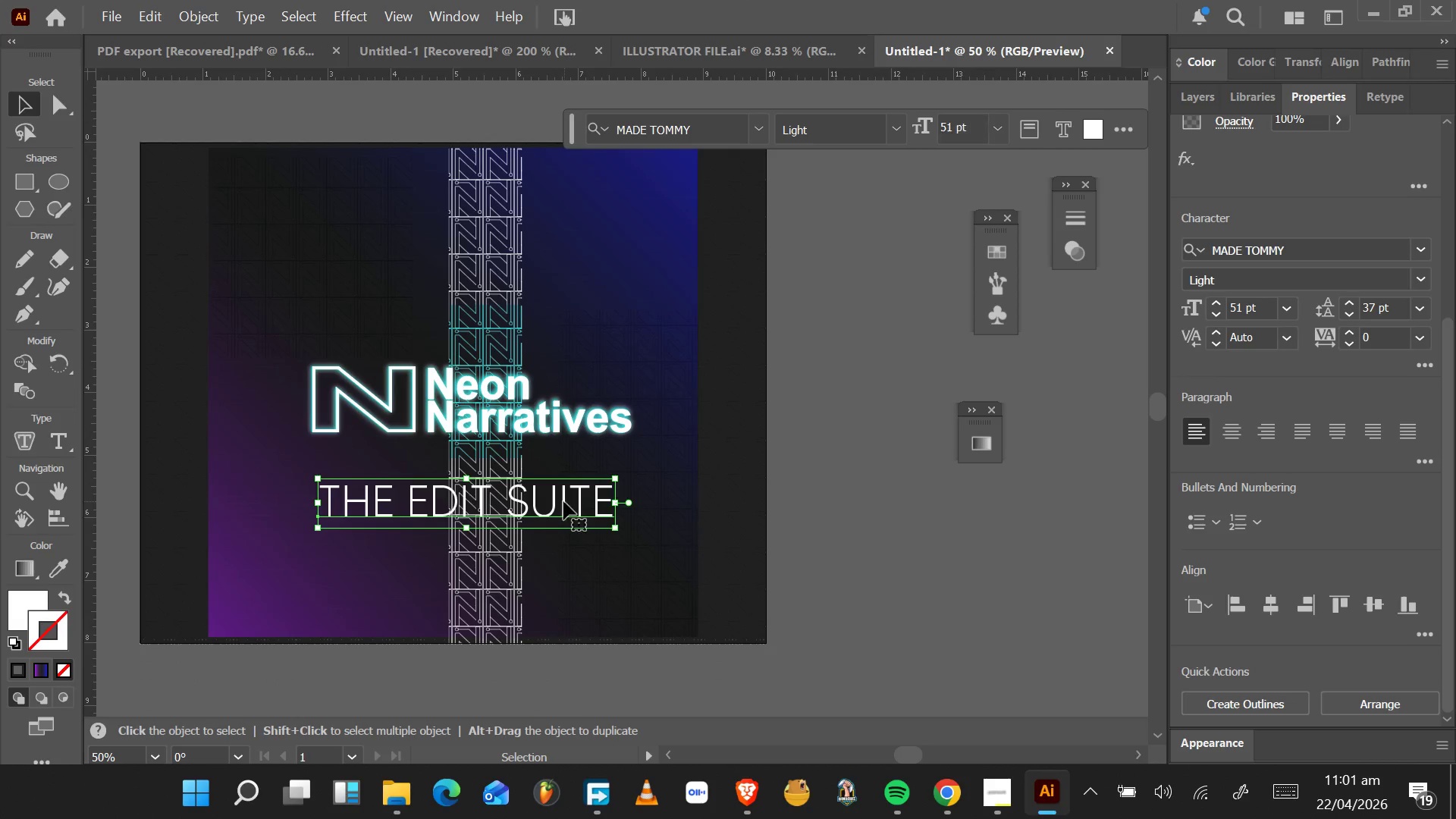 
wait(7.09)
 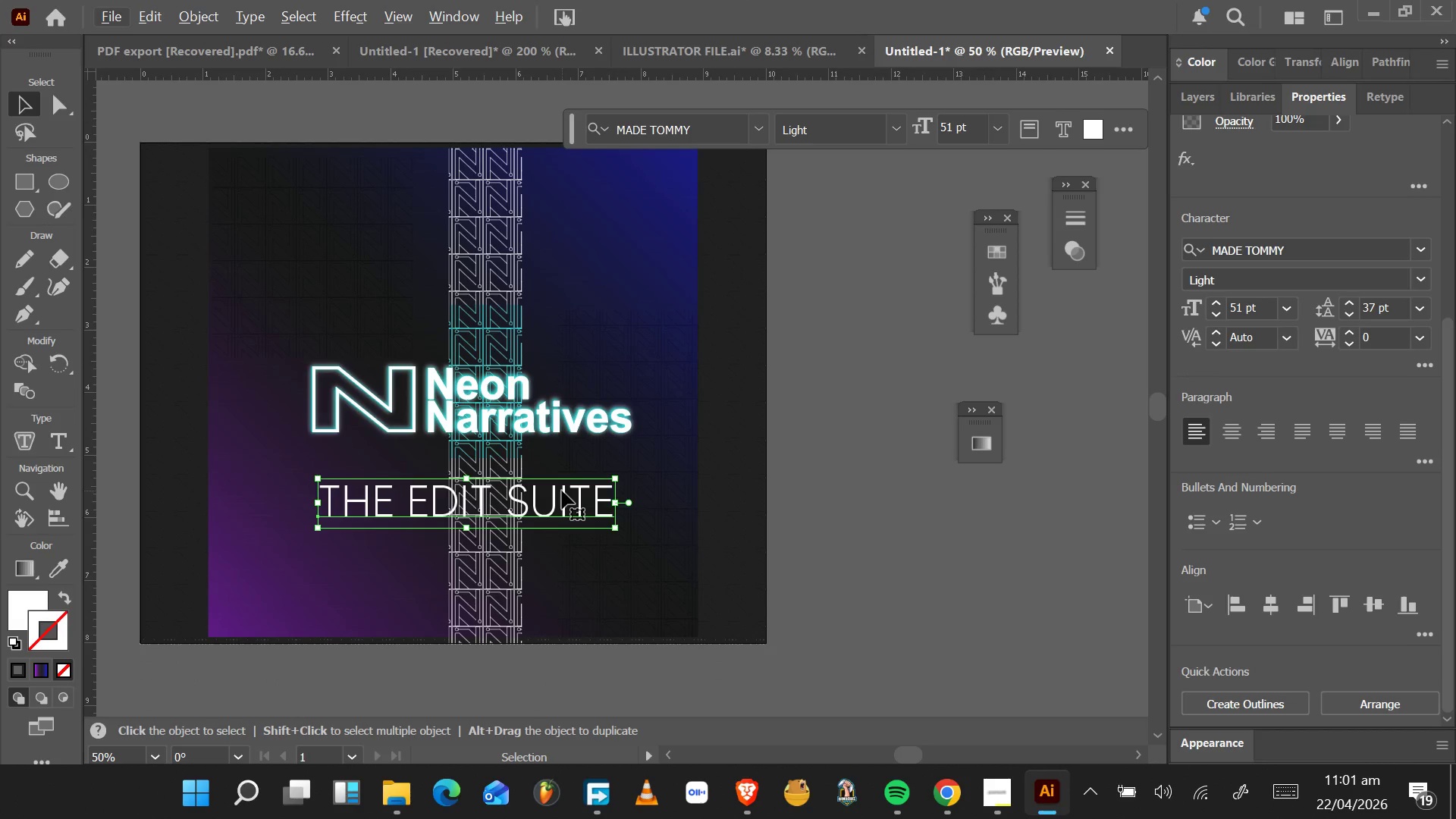 
scroll: coordinate [562, 491], scroll_direction: up, amount: 4.0
 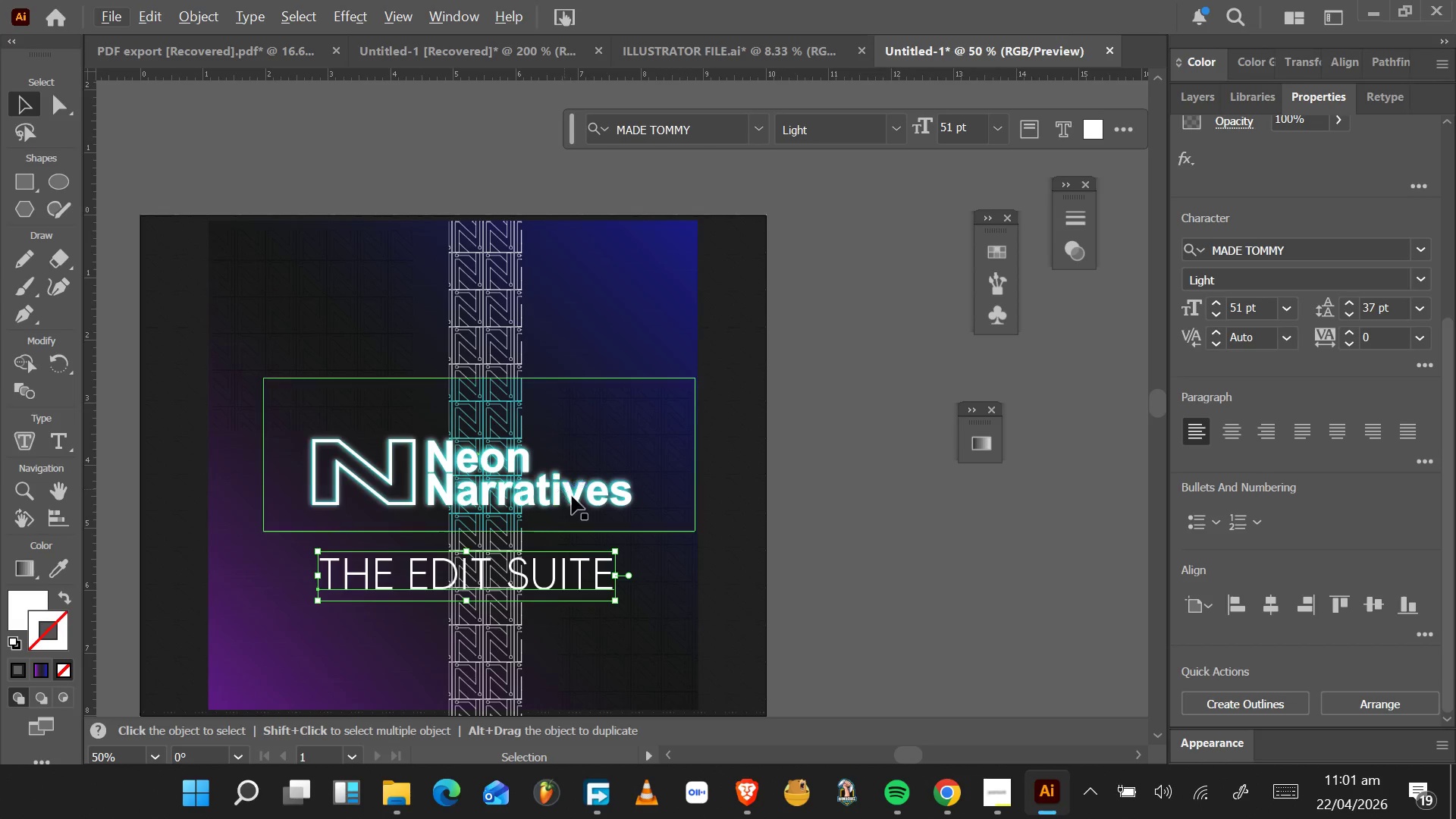 
double_click([563, 582])
 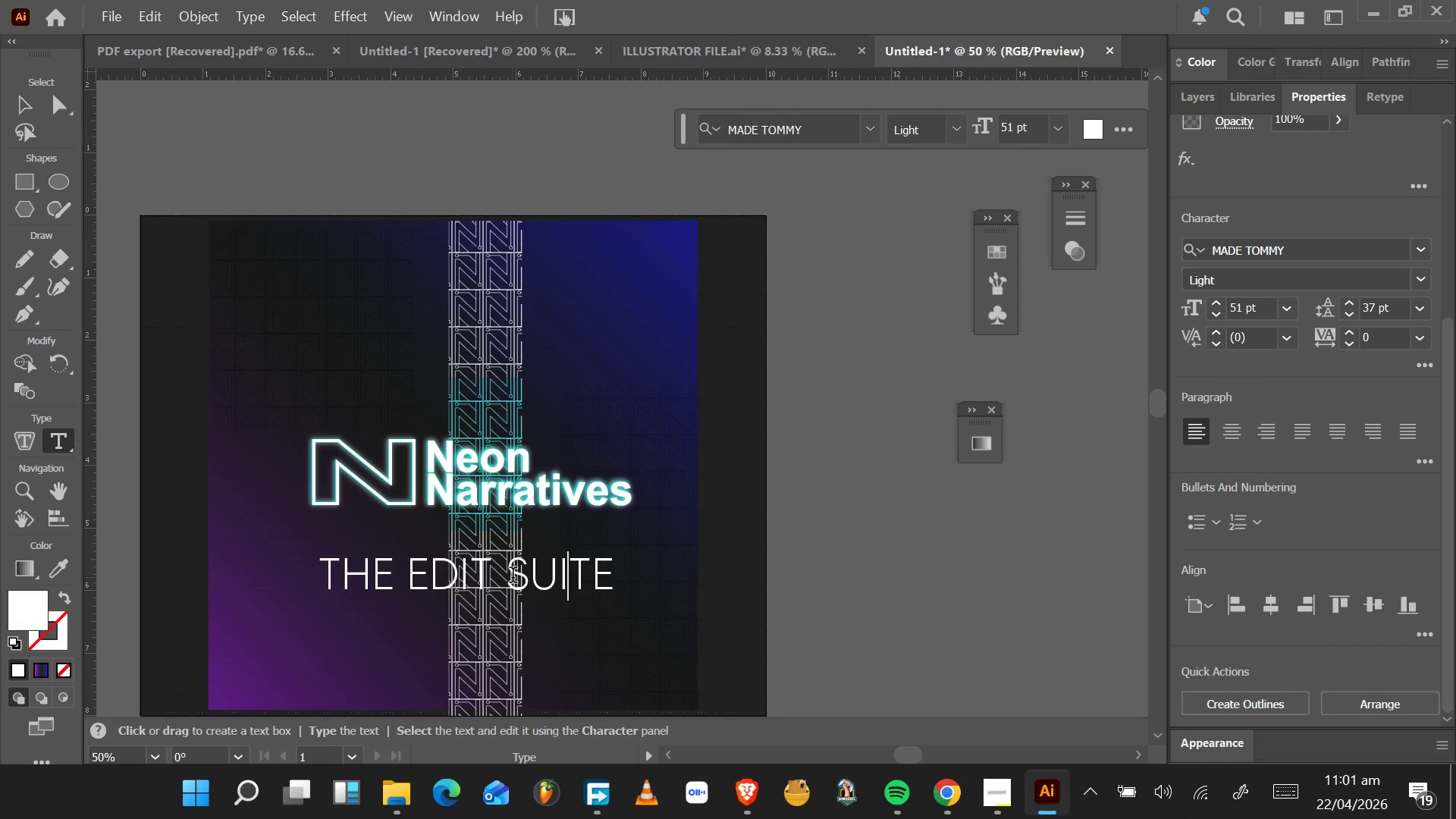 
left_click([513, 577])
 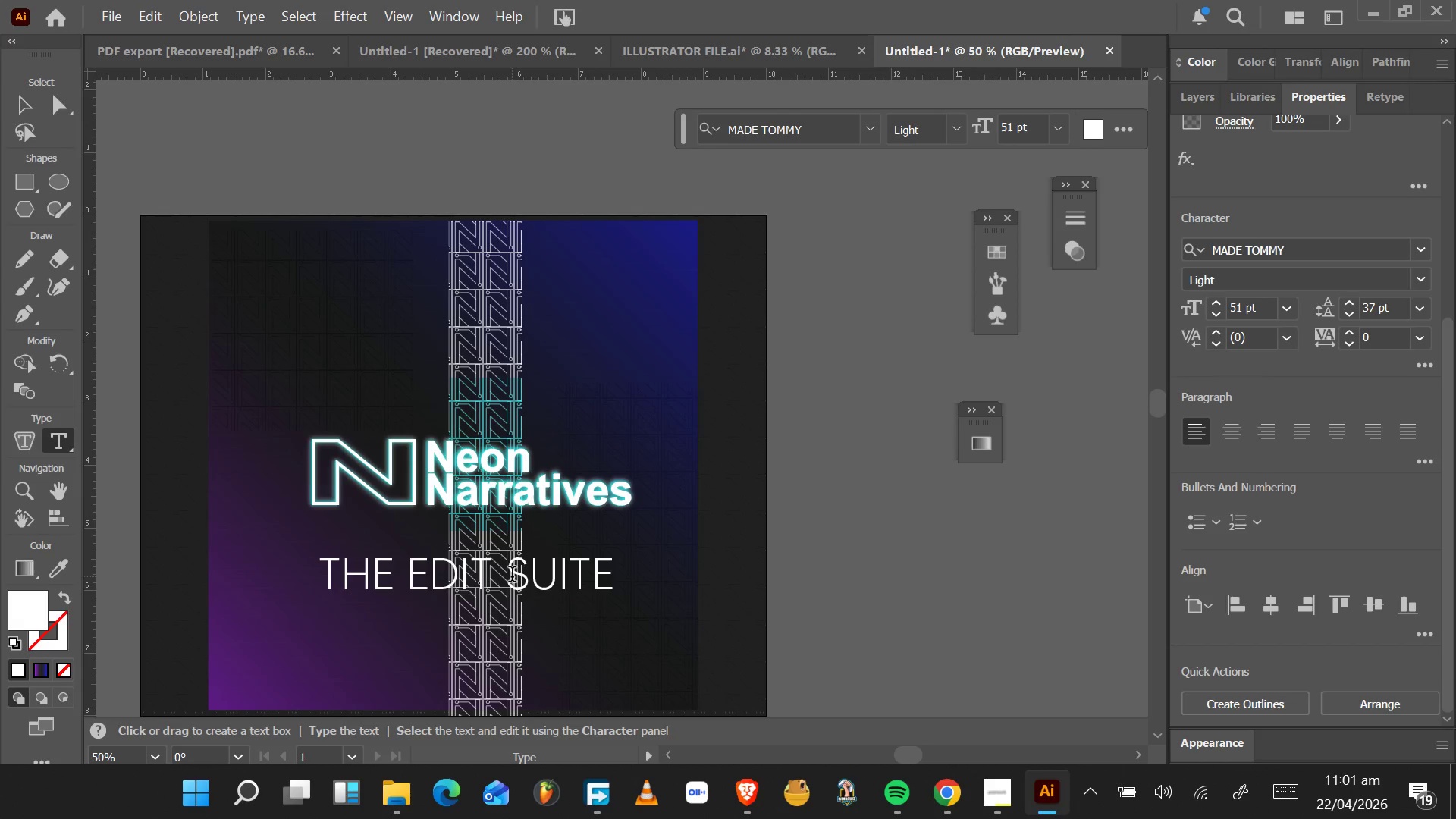 
key(Backspace)
 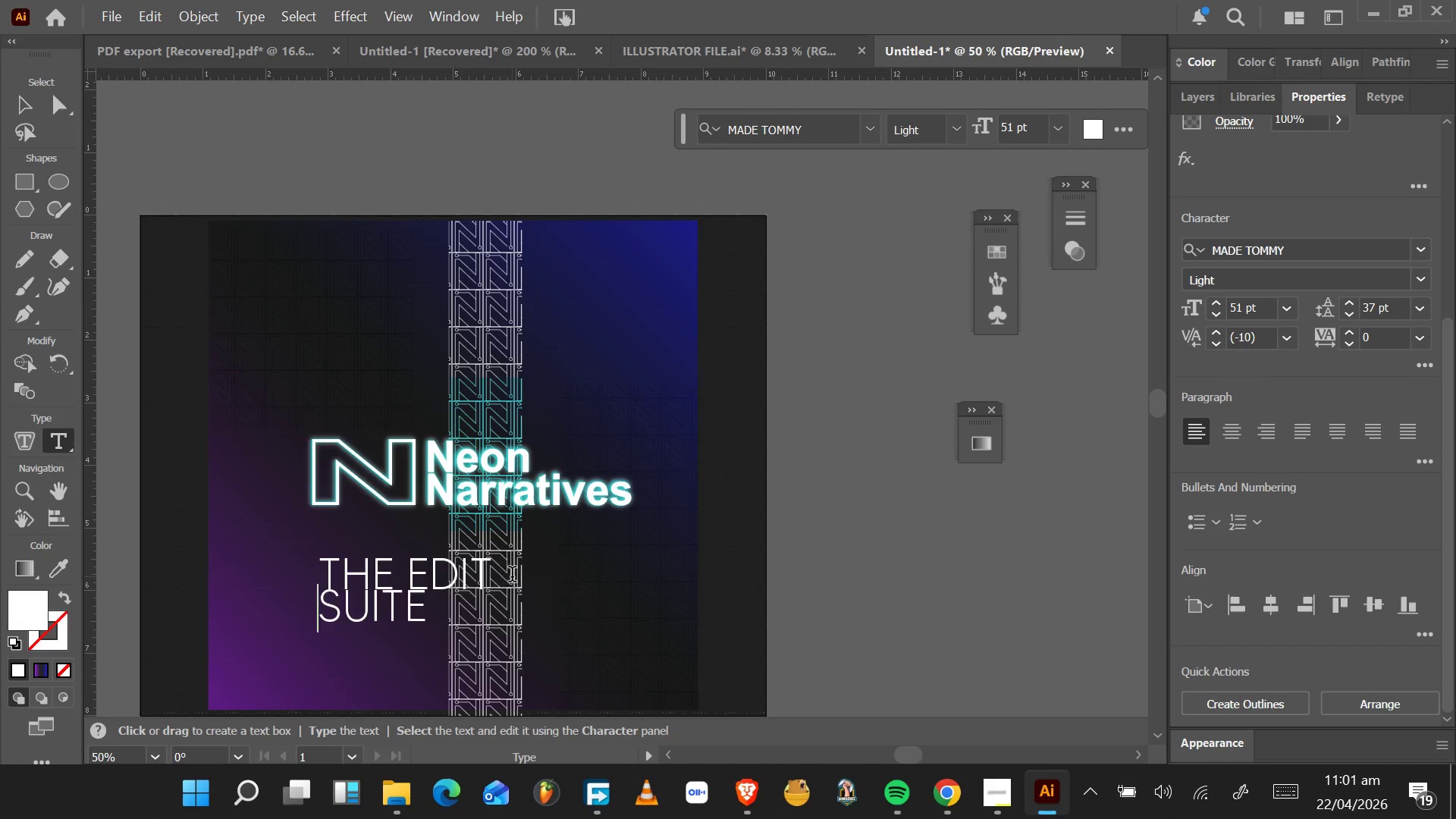 
key(Enter)
 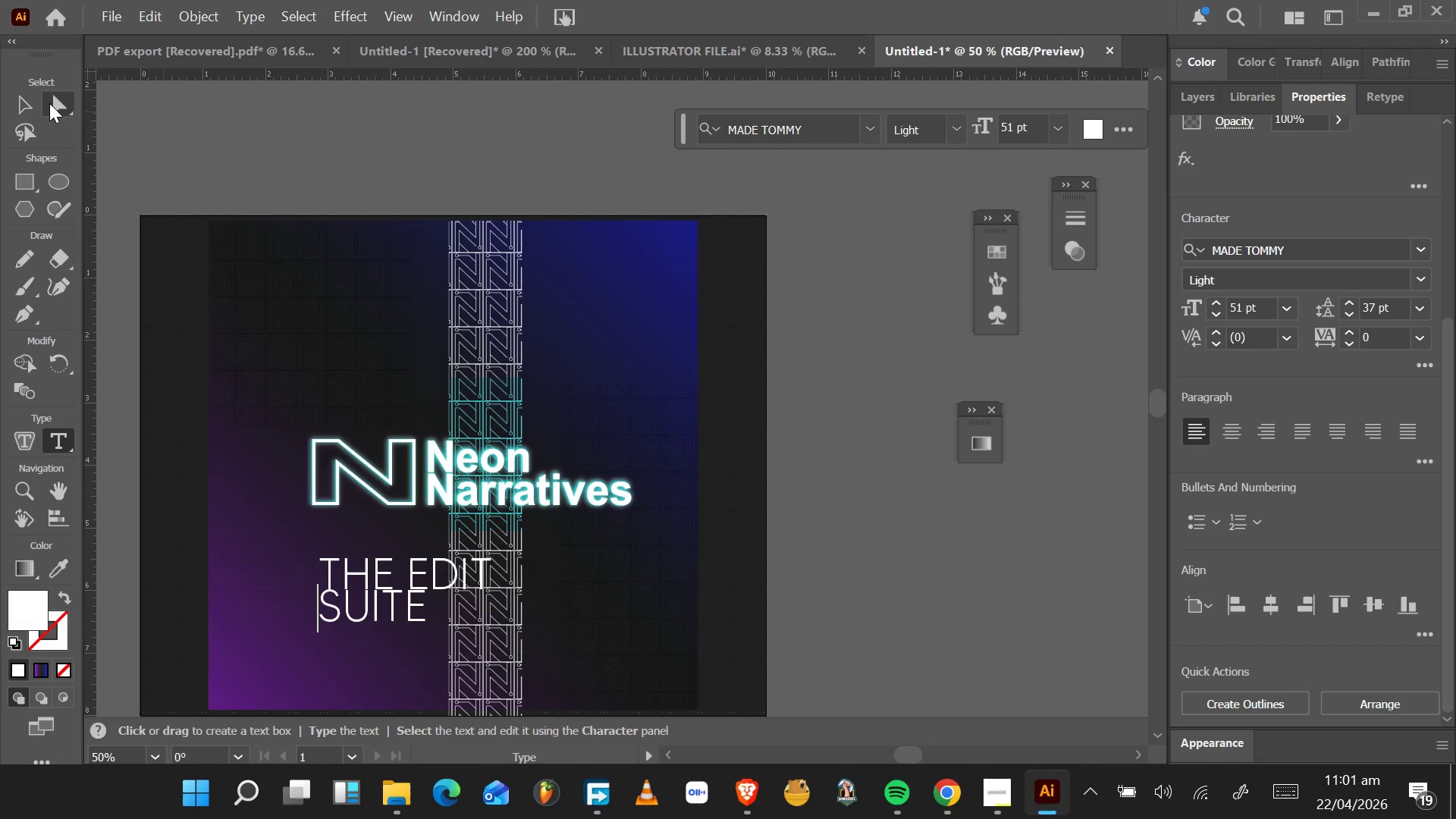 
left_click([28, 105])
 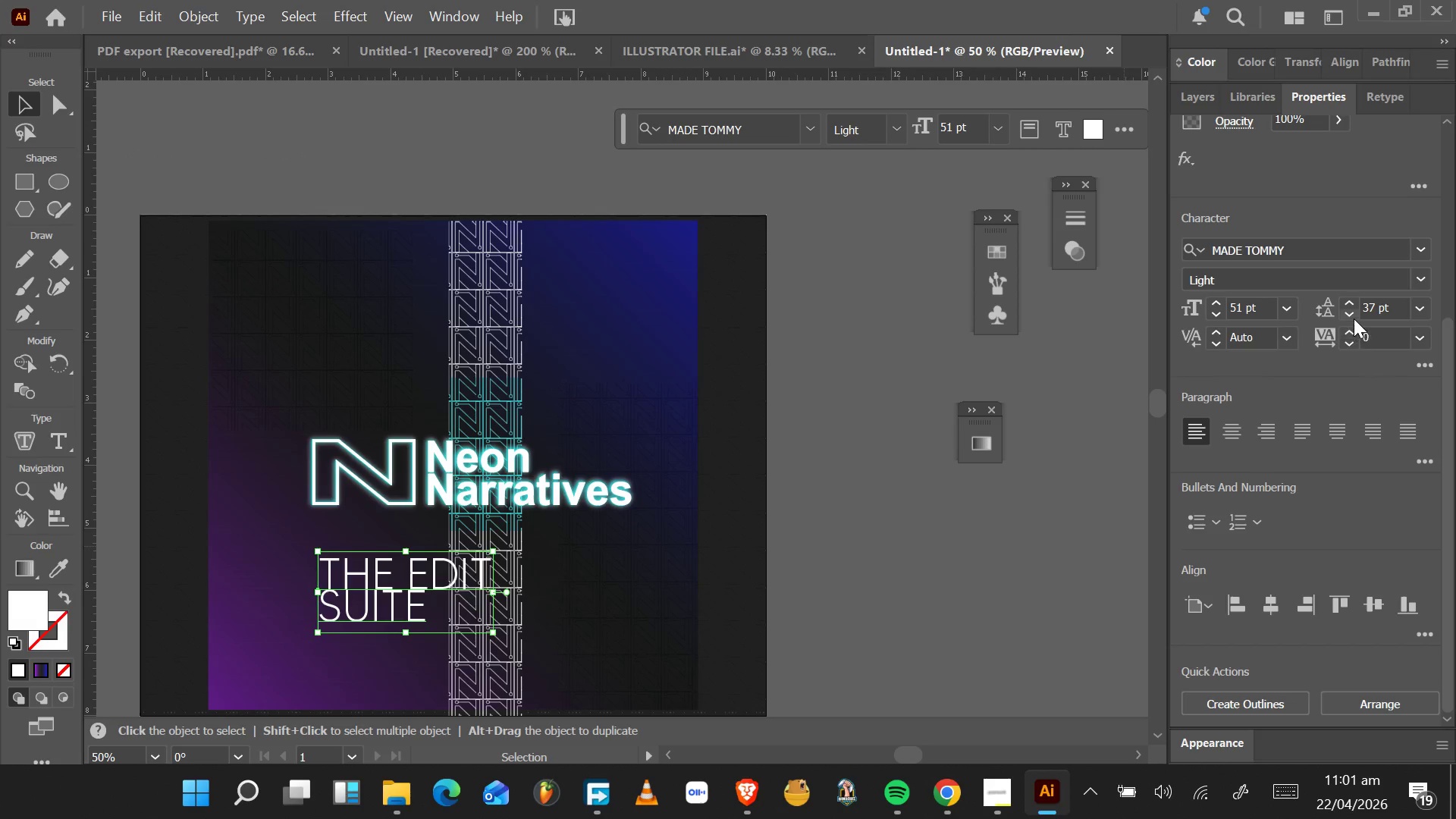 
double_click([1351, 316])
 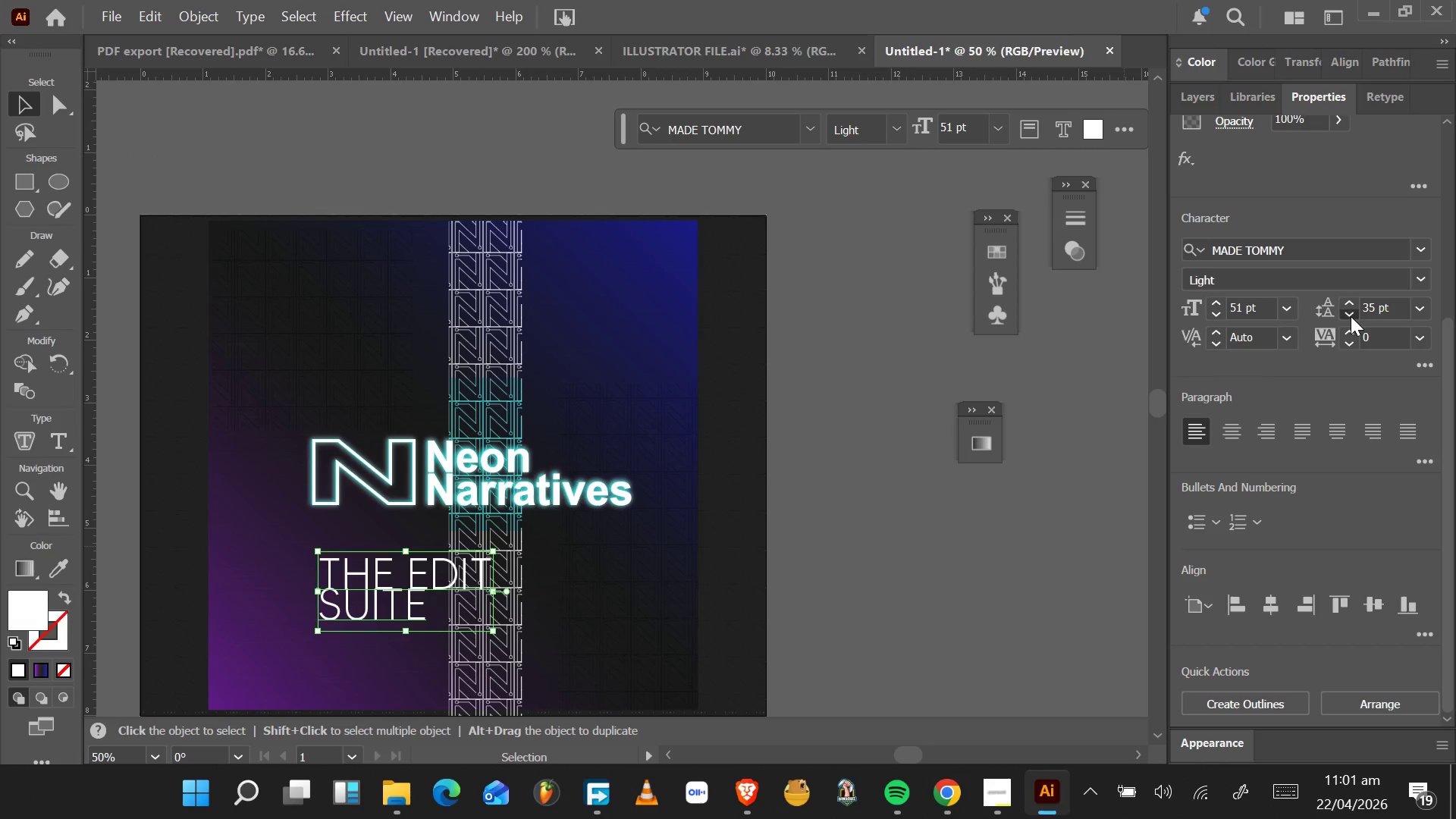 
triple_click([1351, 316])
 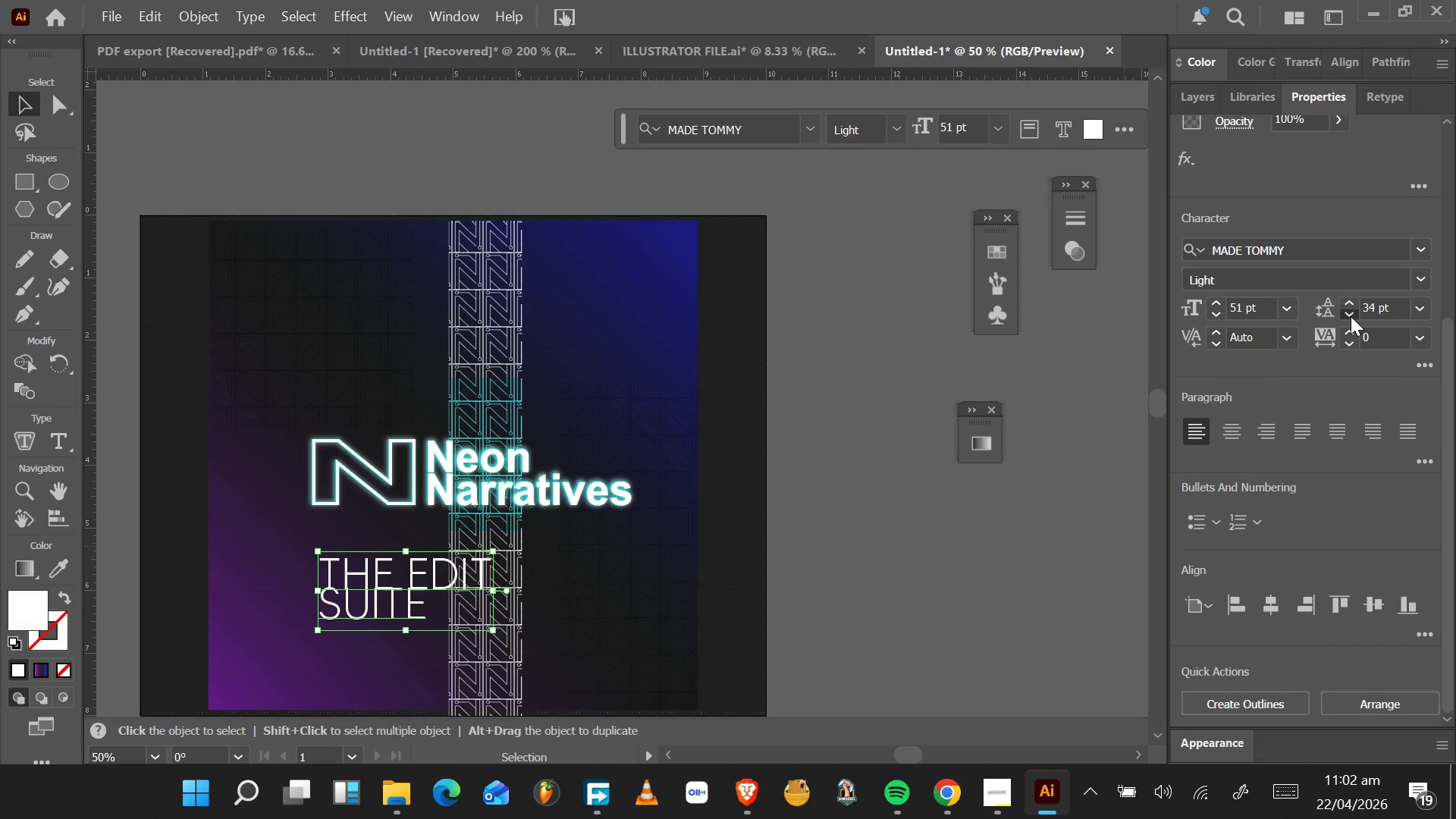 
triple_click([1351, 316])
 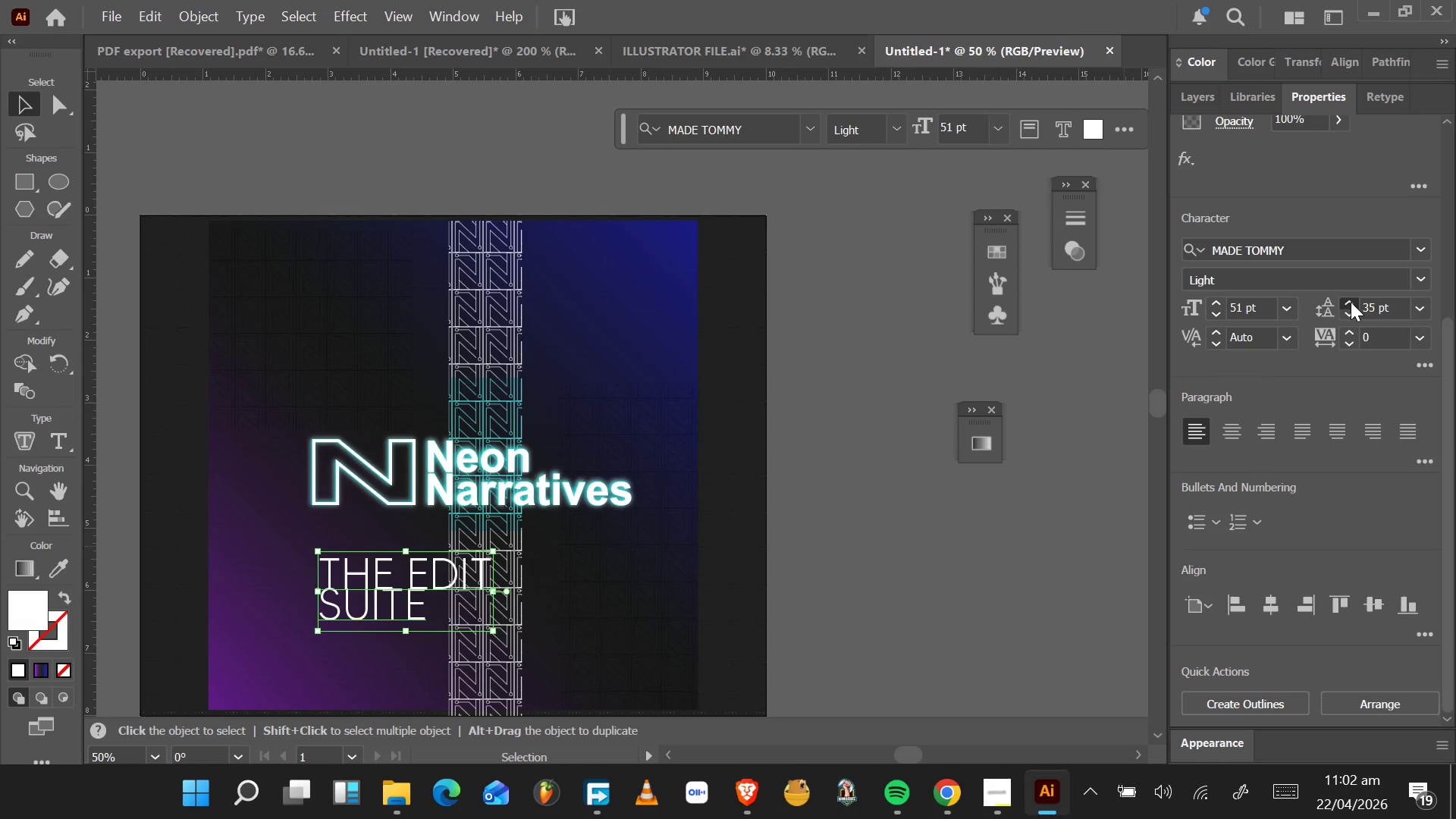 
left_click([1351, 302])
 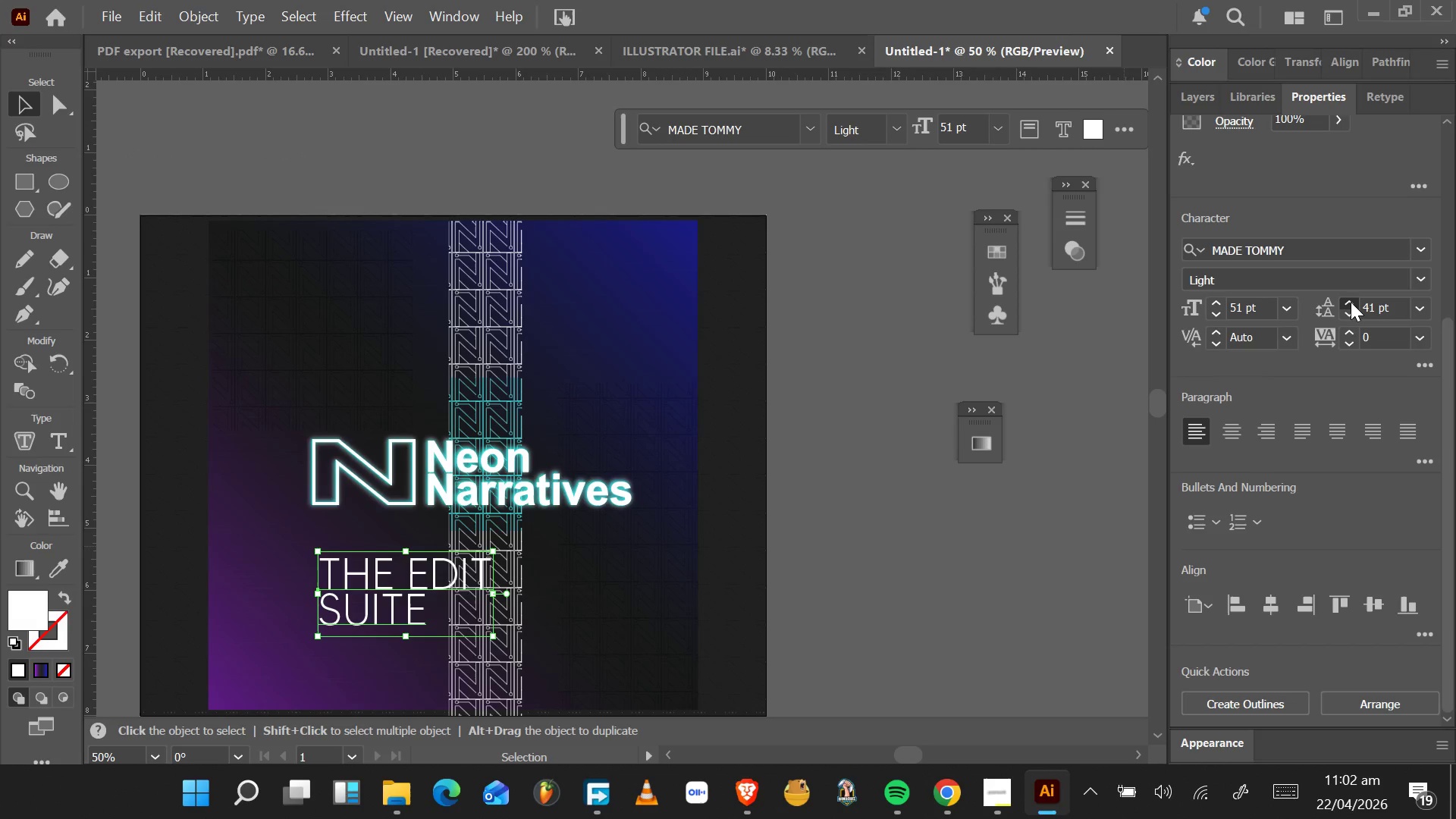 
left_click([1351, 302])
 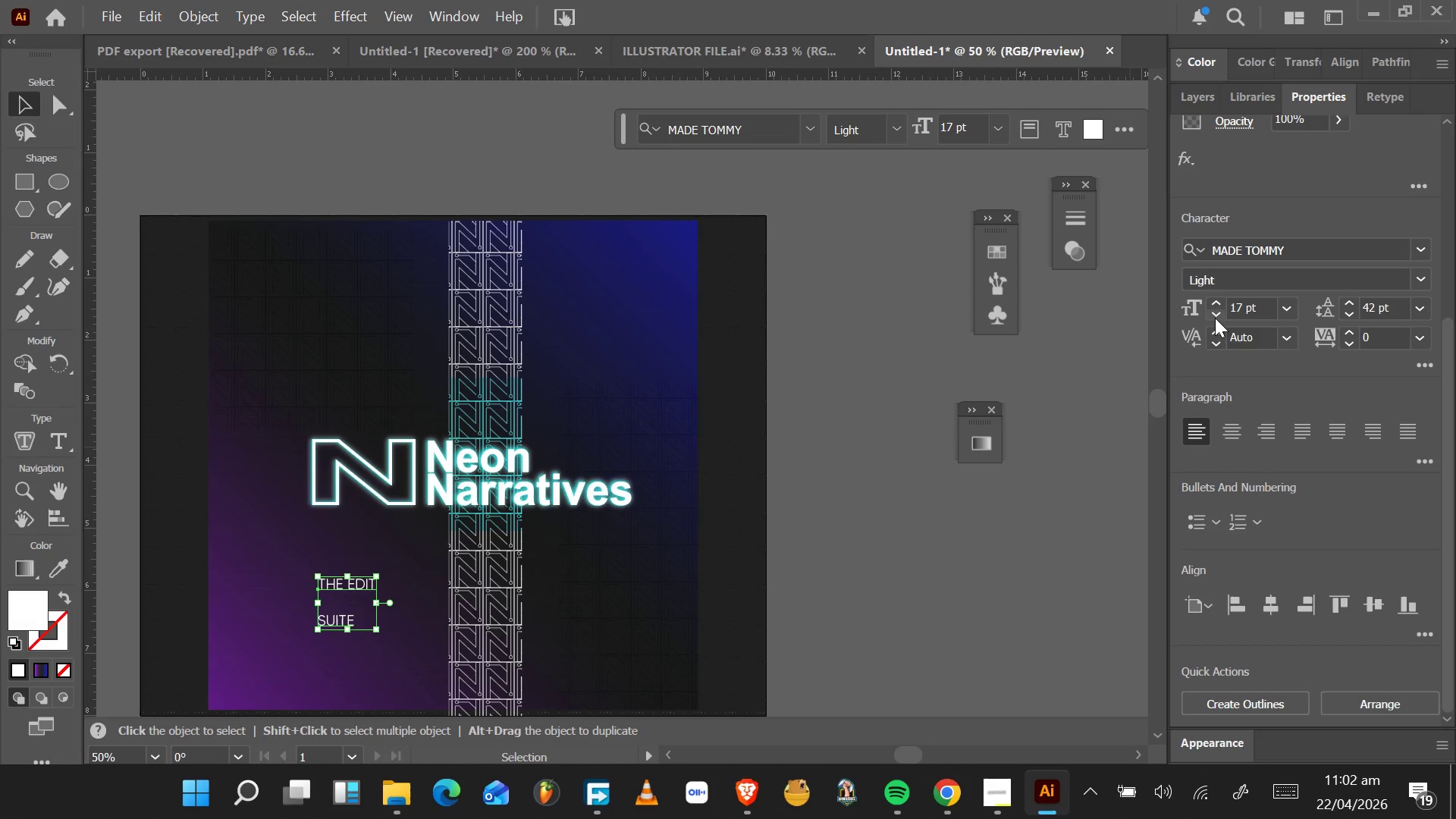 
wait(6.44)
 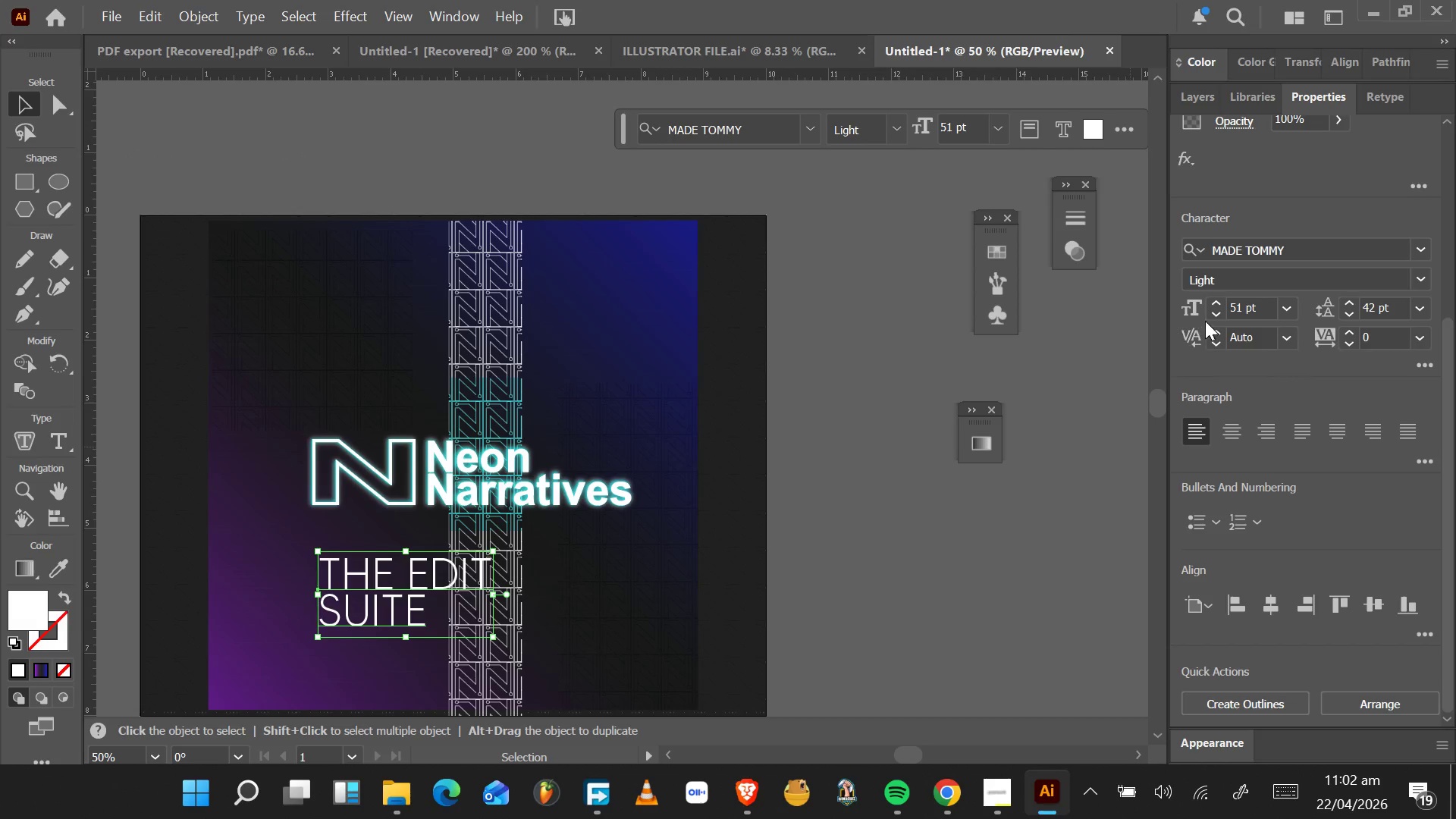 
double_click([1216, 300])
 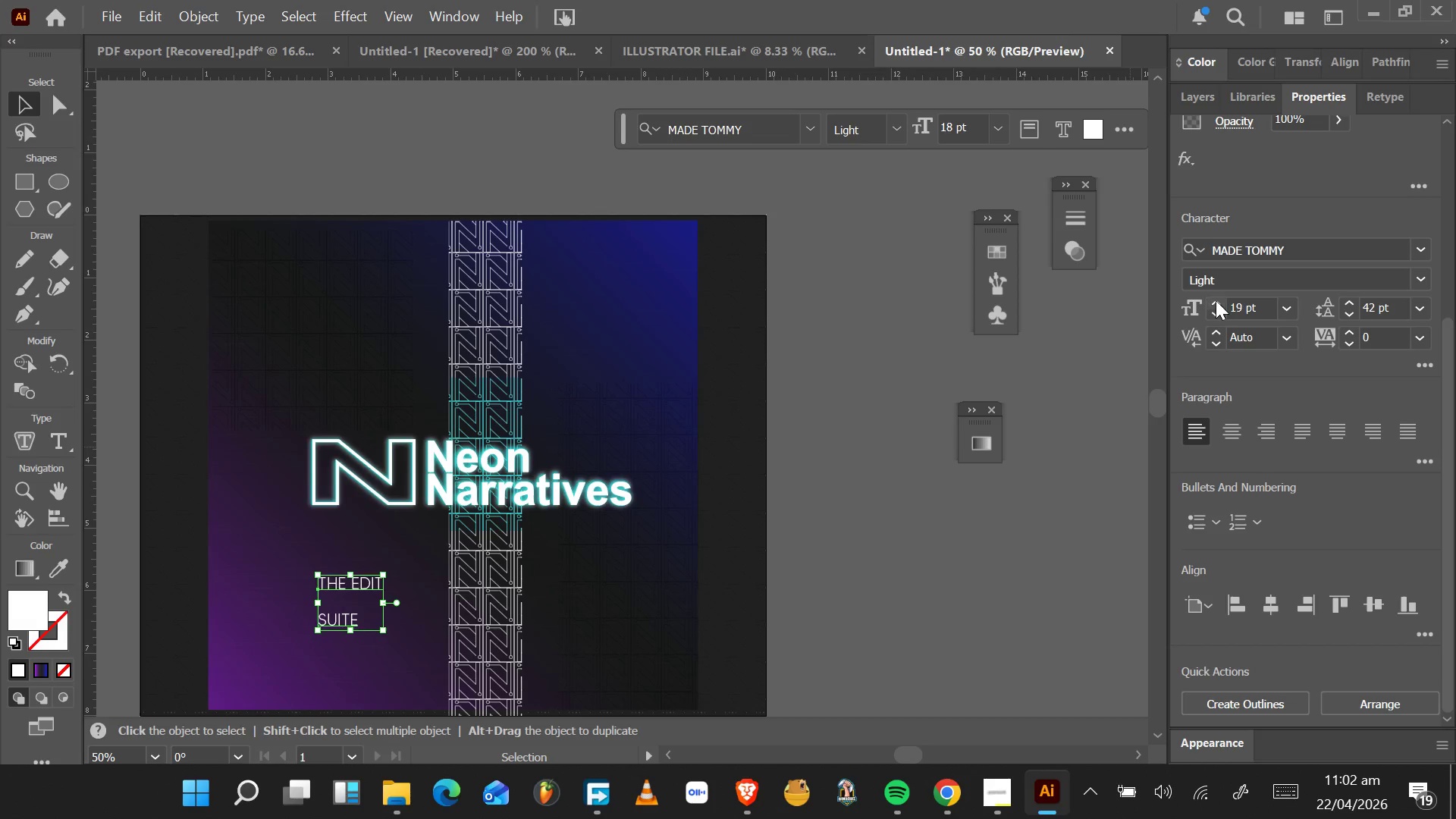 
triple_click([1216, 300])
 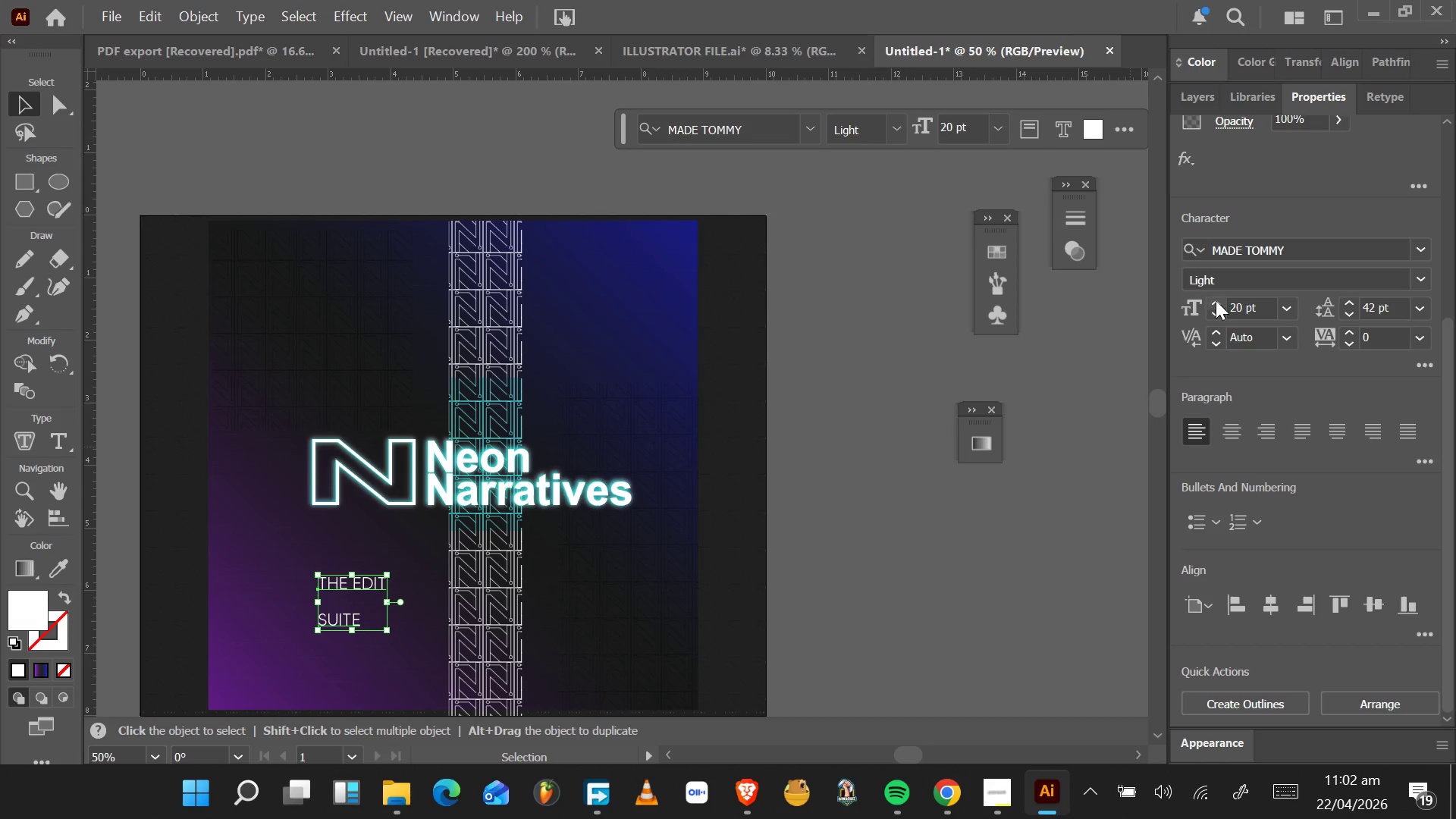 
triple_click([1216, 300])
 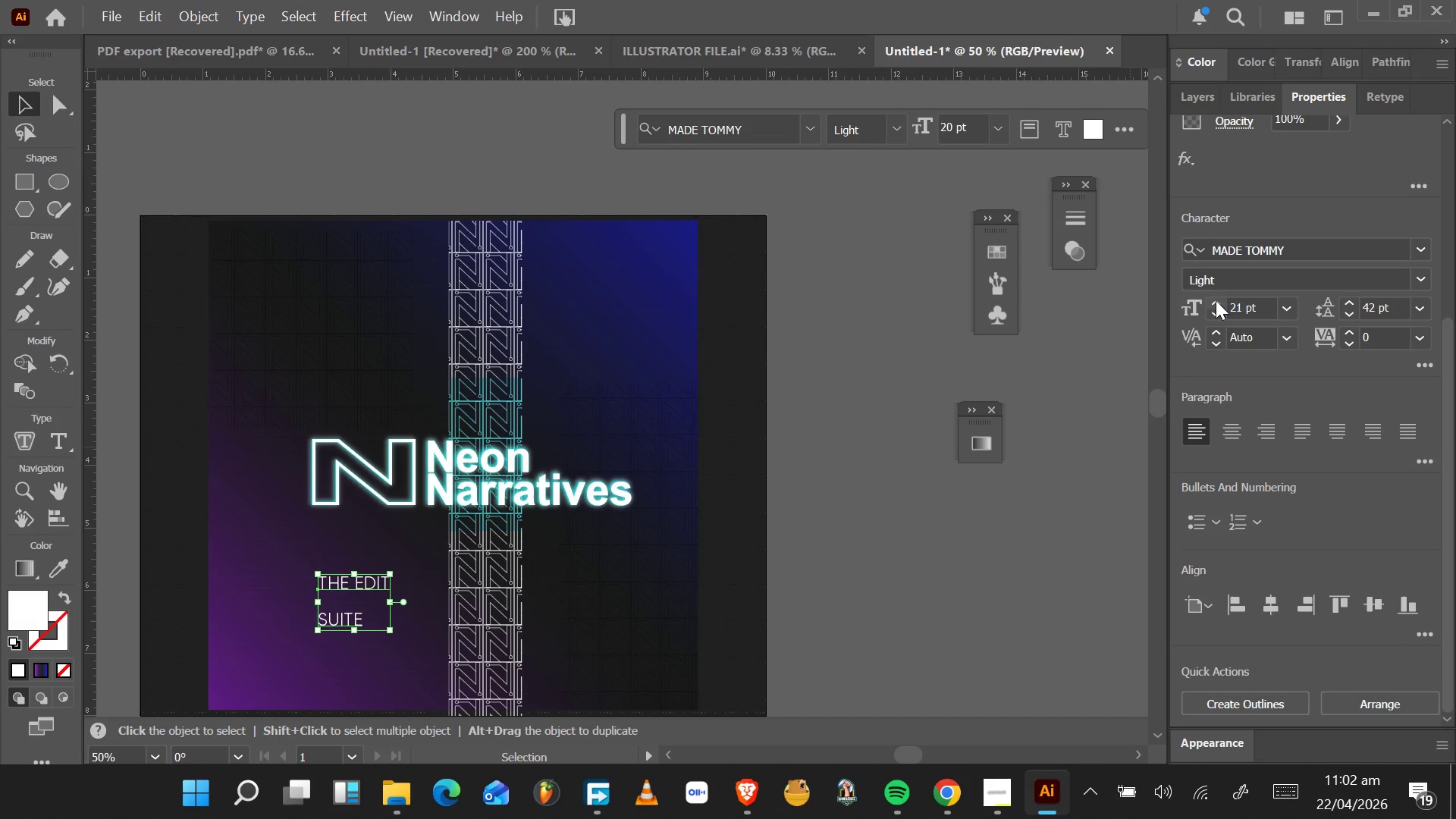 
triple_click([1216, 300])
 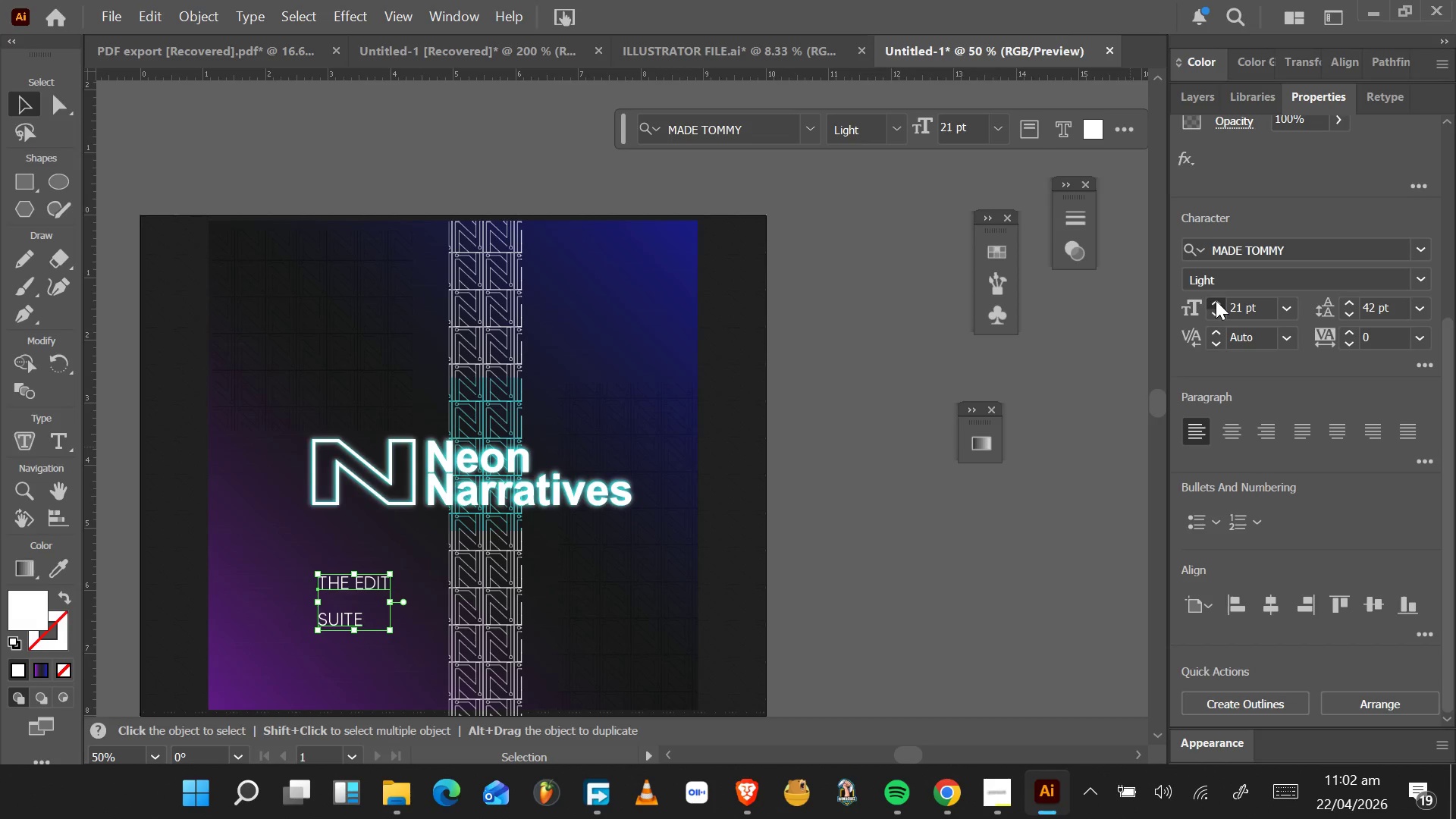 
triple_click([1216, 300])
 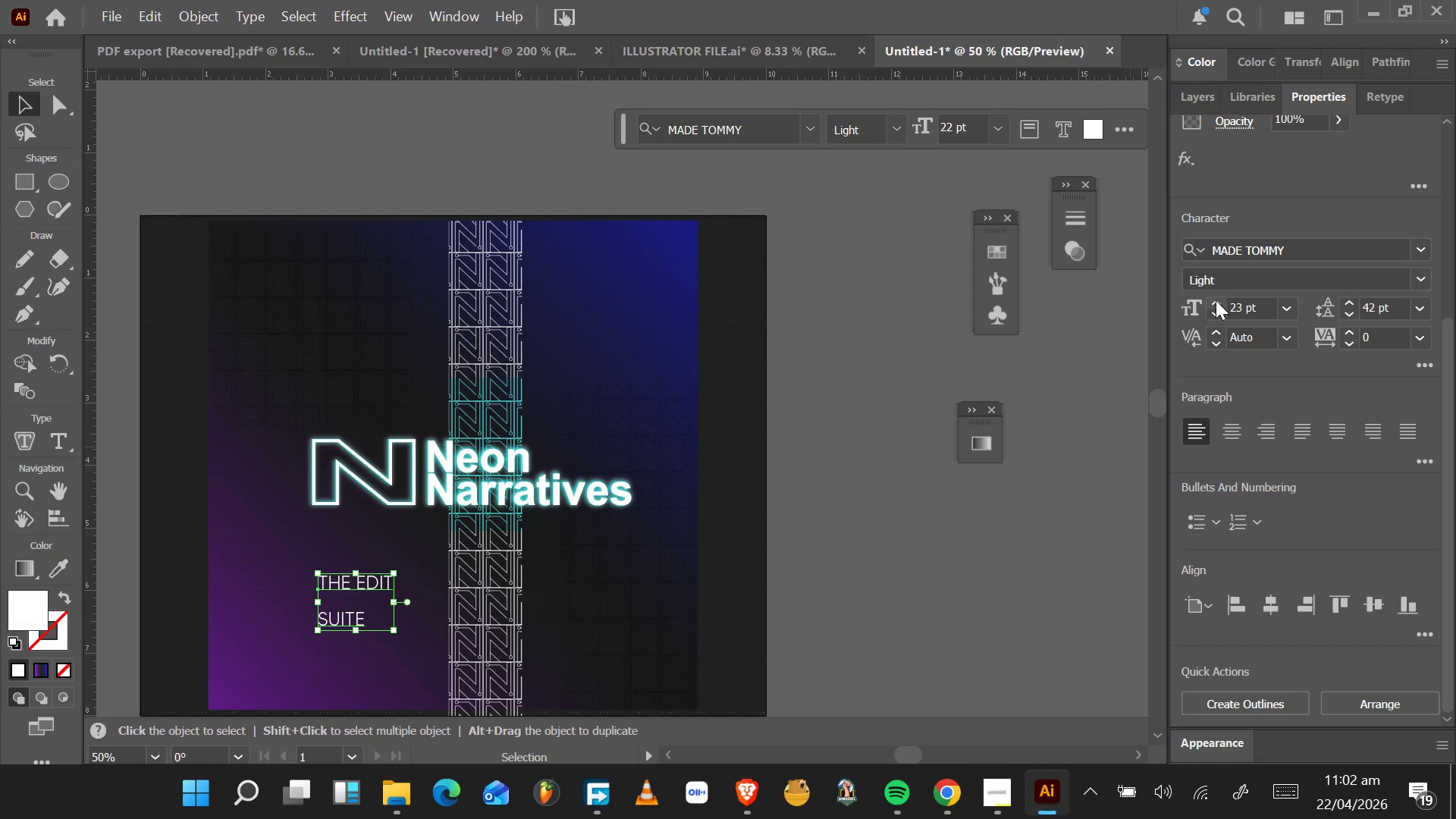 
triple_click([1216, 300])
 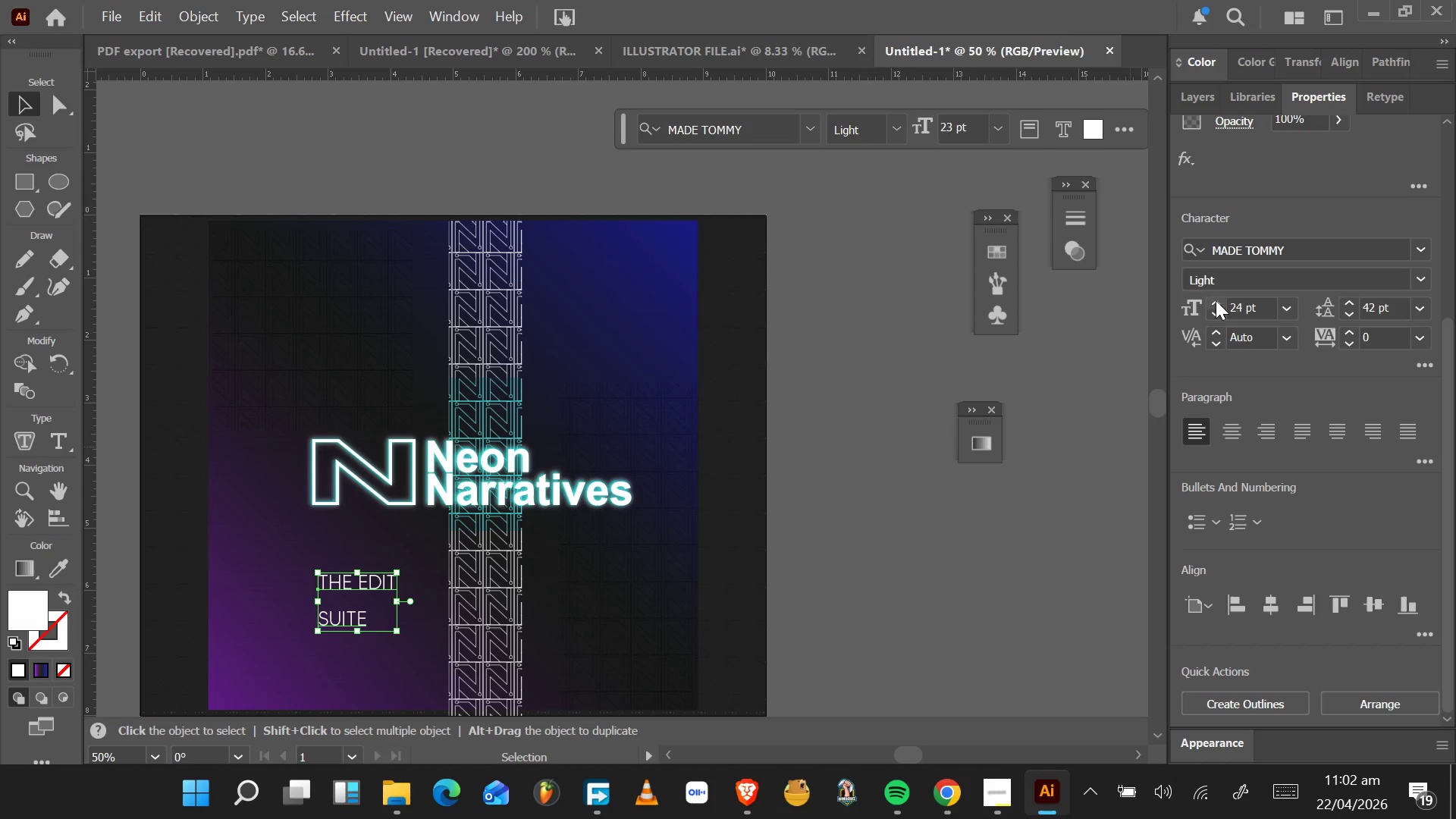 
triple_click([1216, 300])
 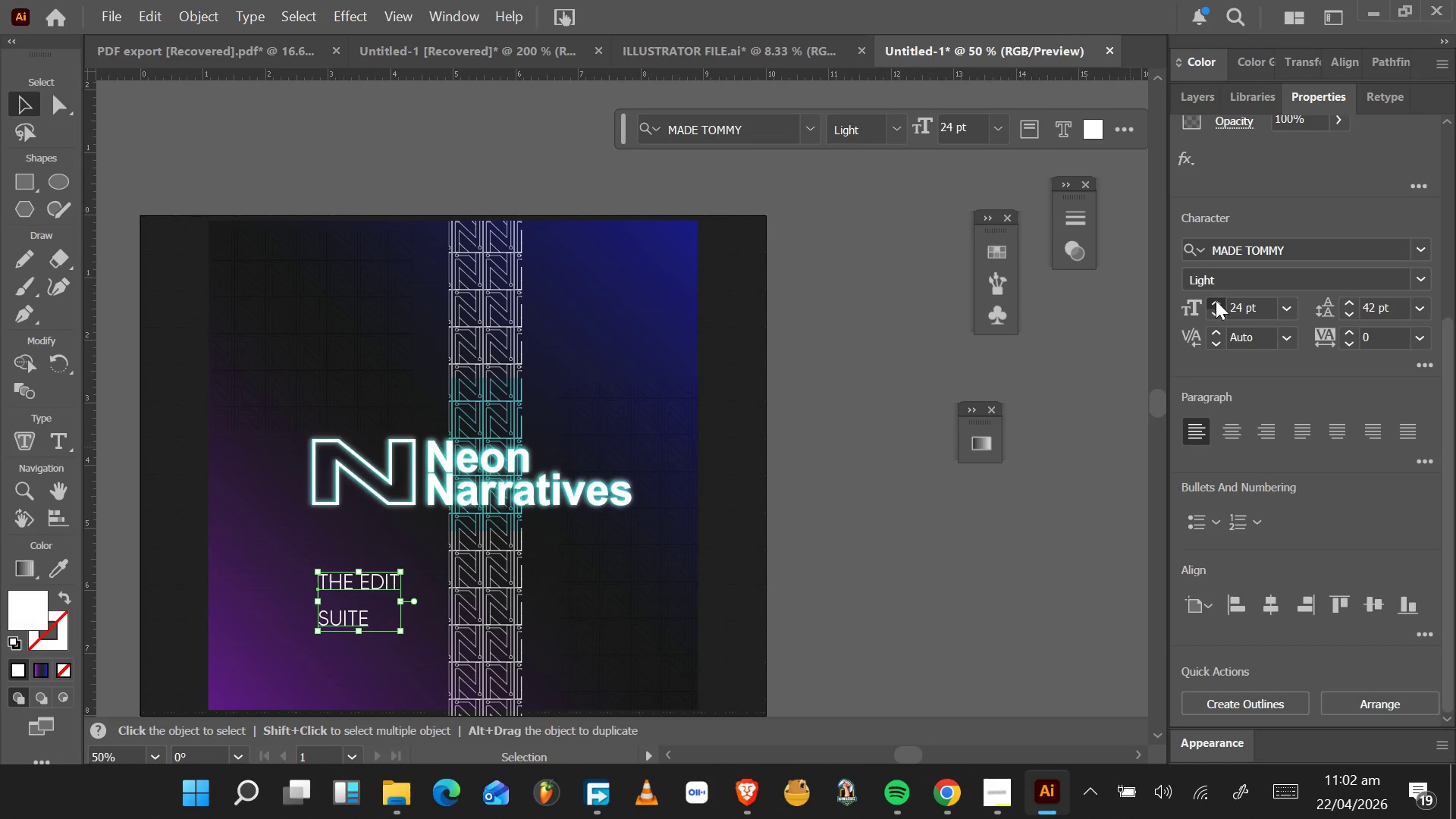 
triple_click([1216, 300])
 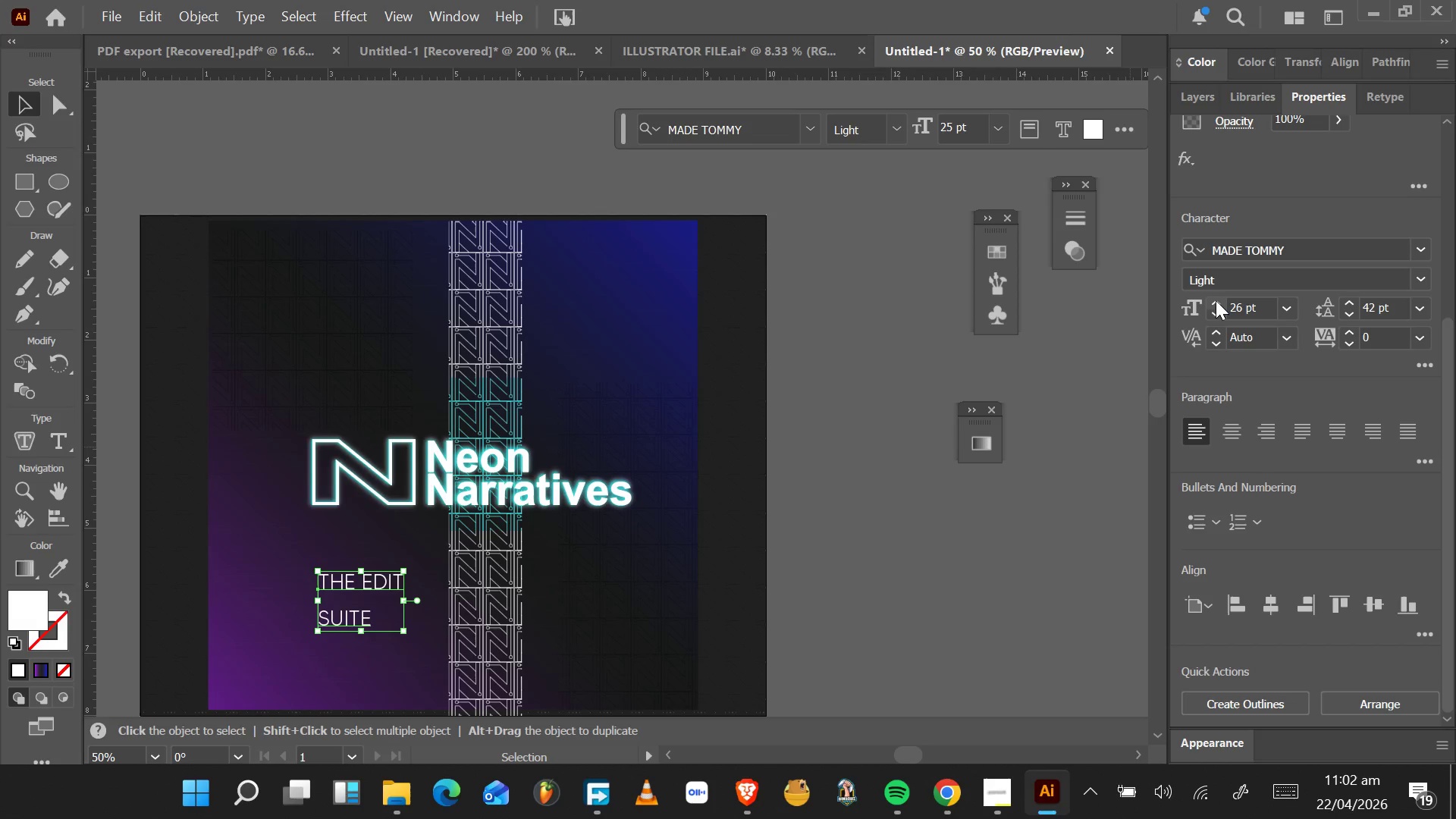 
triple_click([1216, 300])
 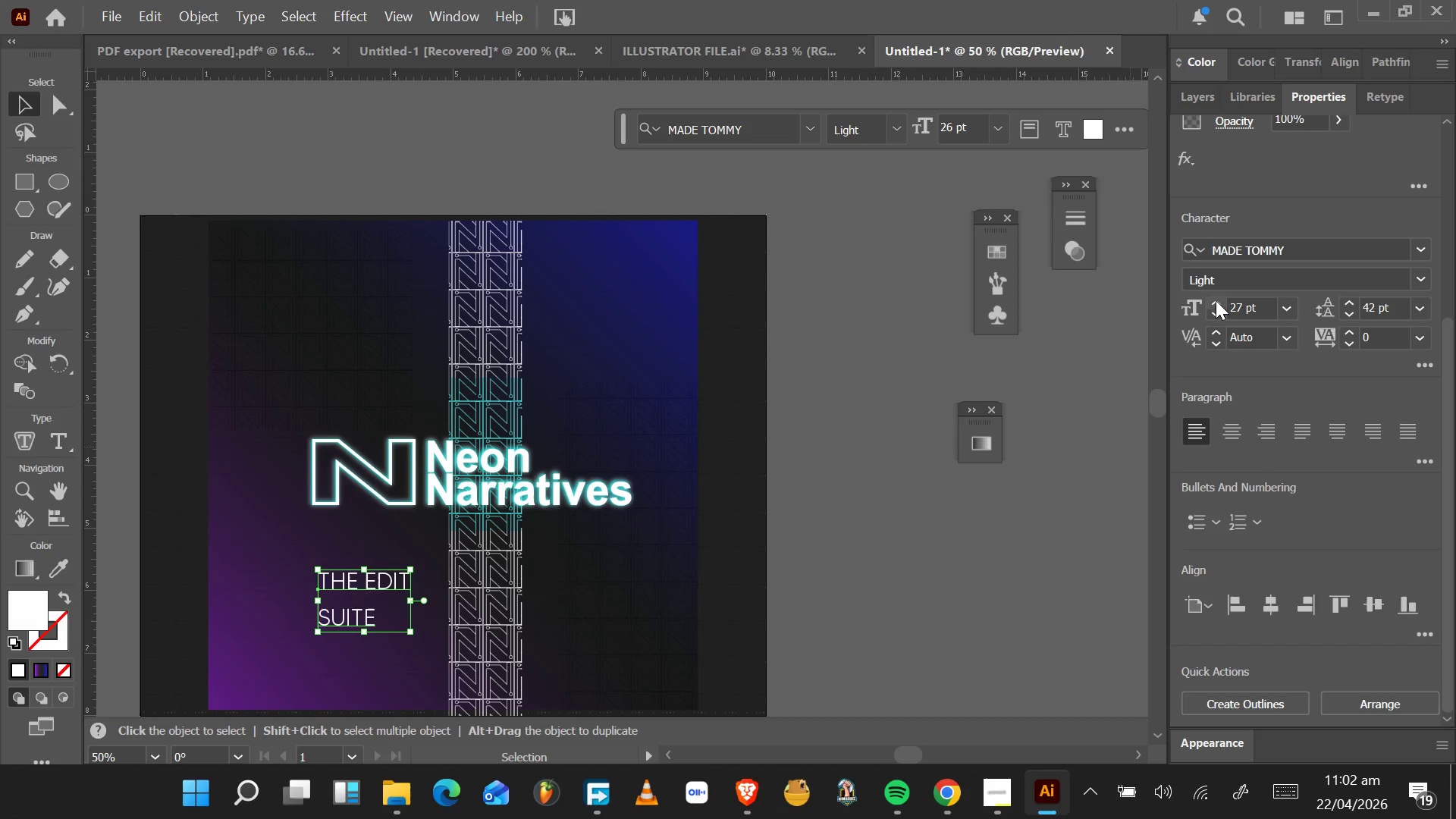 
triple_click([1216, 300])
 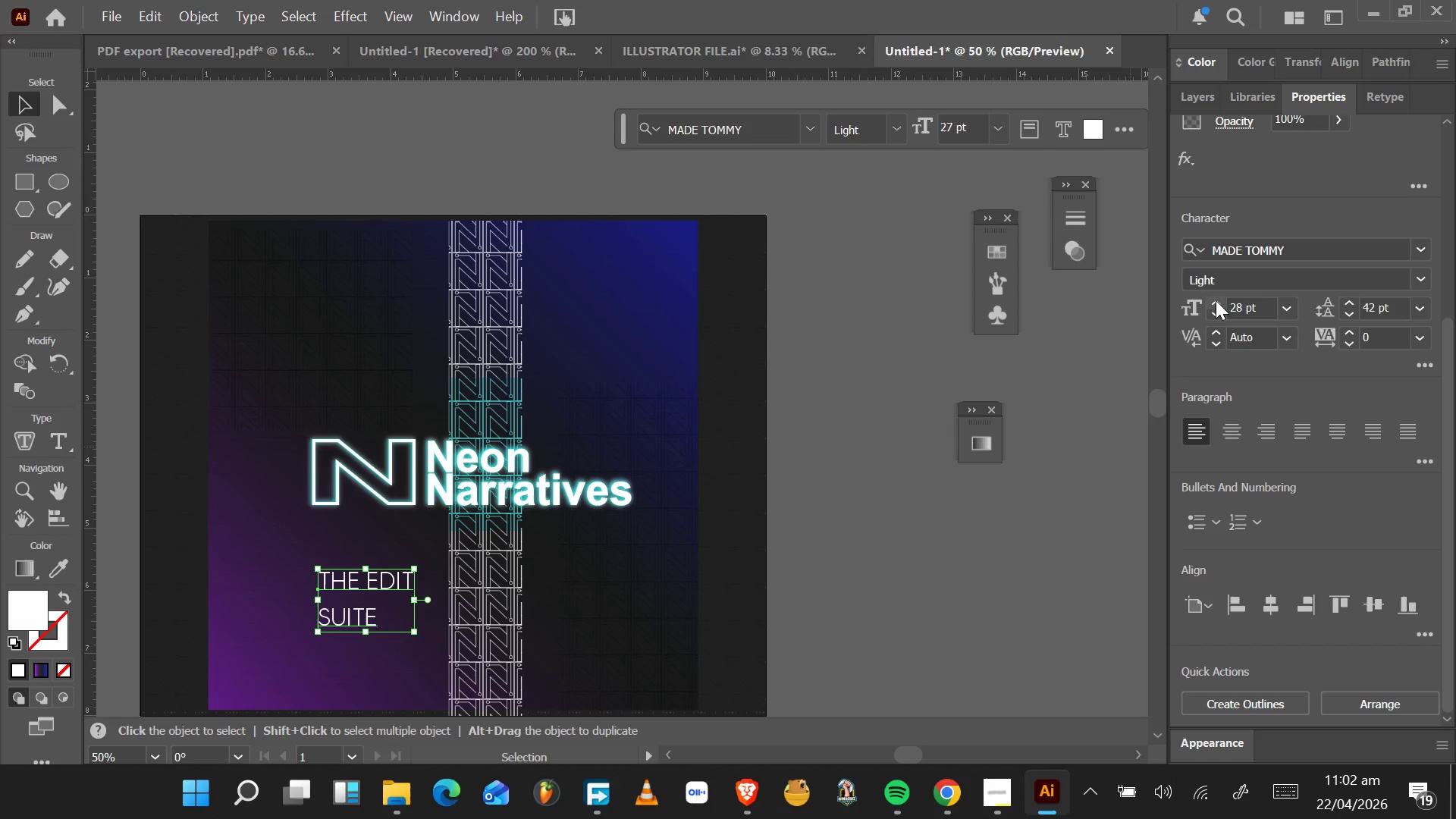 
triple_click([1216, 300])
 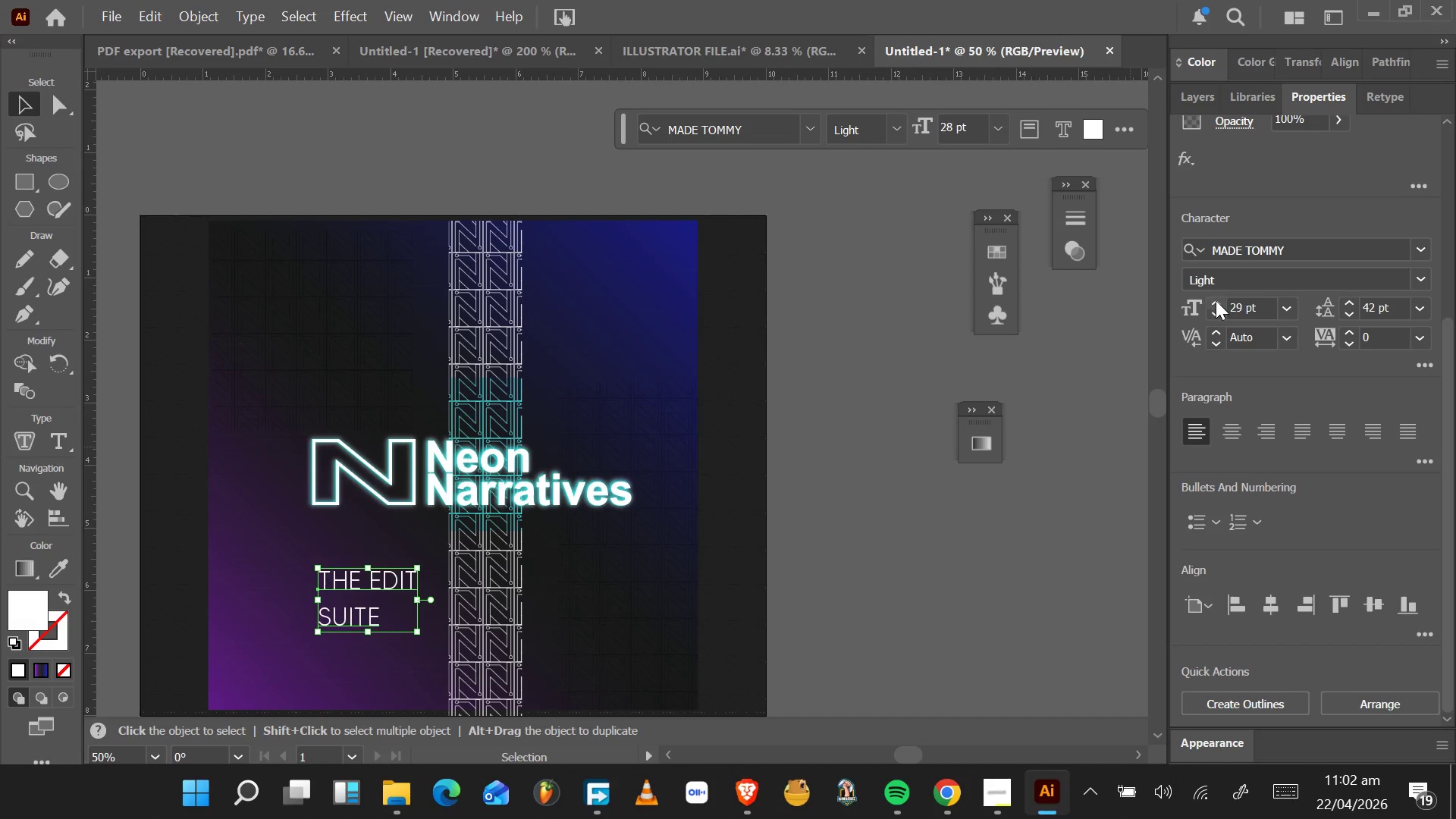 
triple_click([1216, 300])
 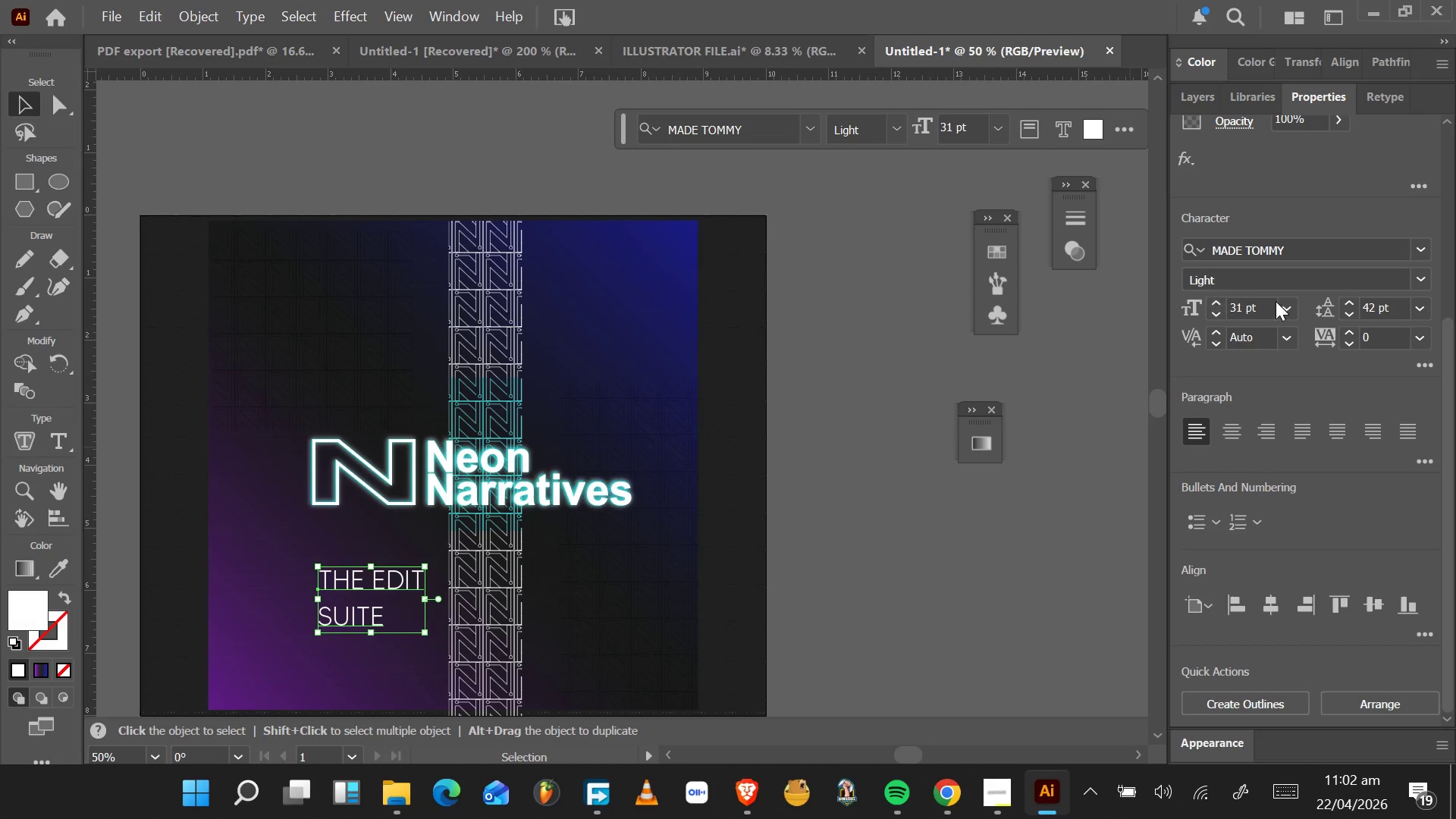 
triple_click([1216, 300])
 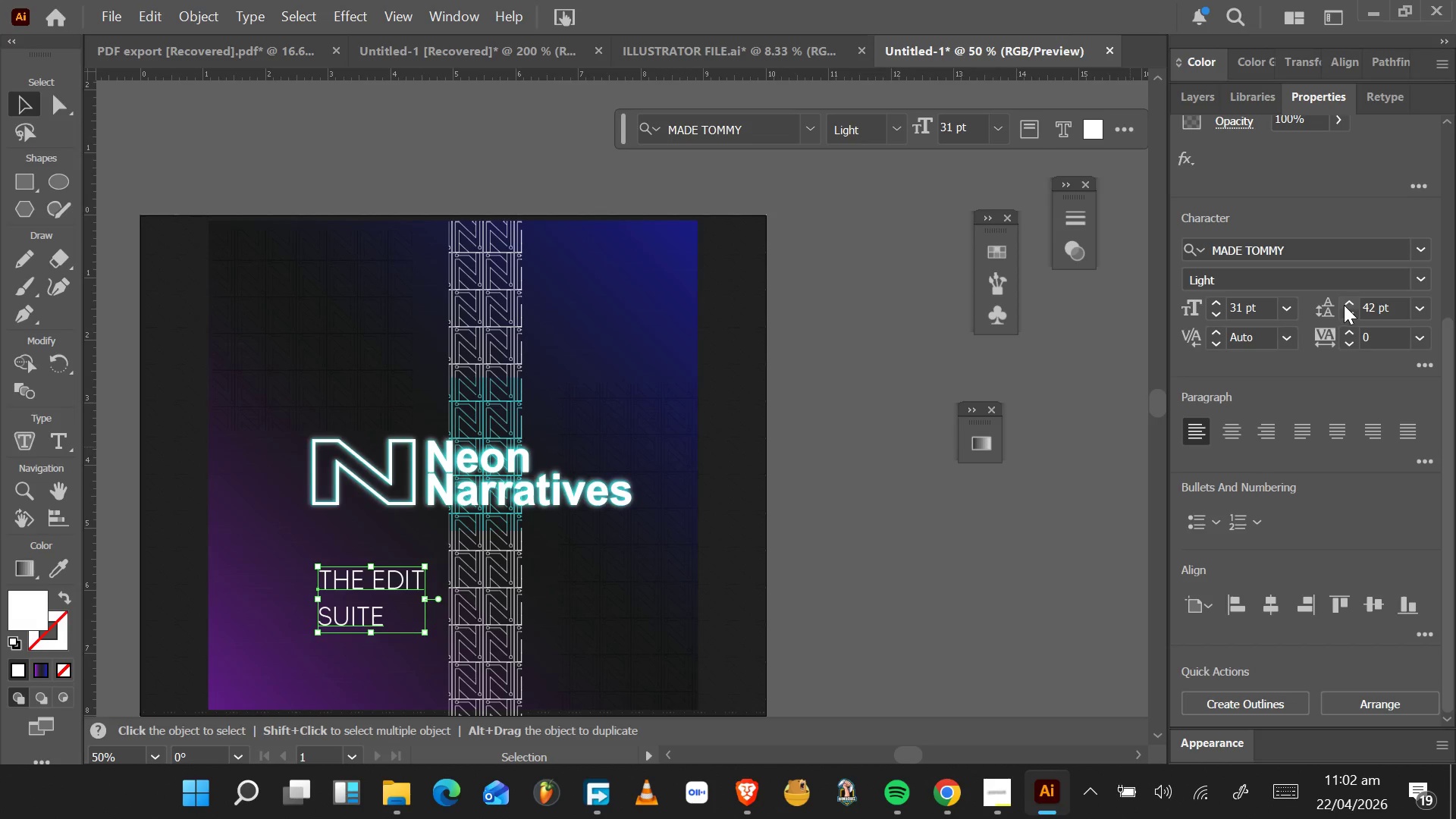 
double_click([1344, 305])
 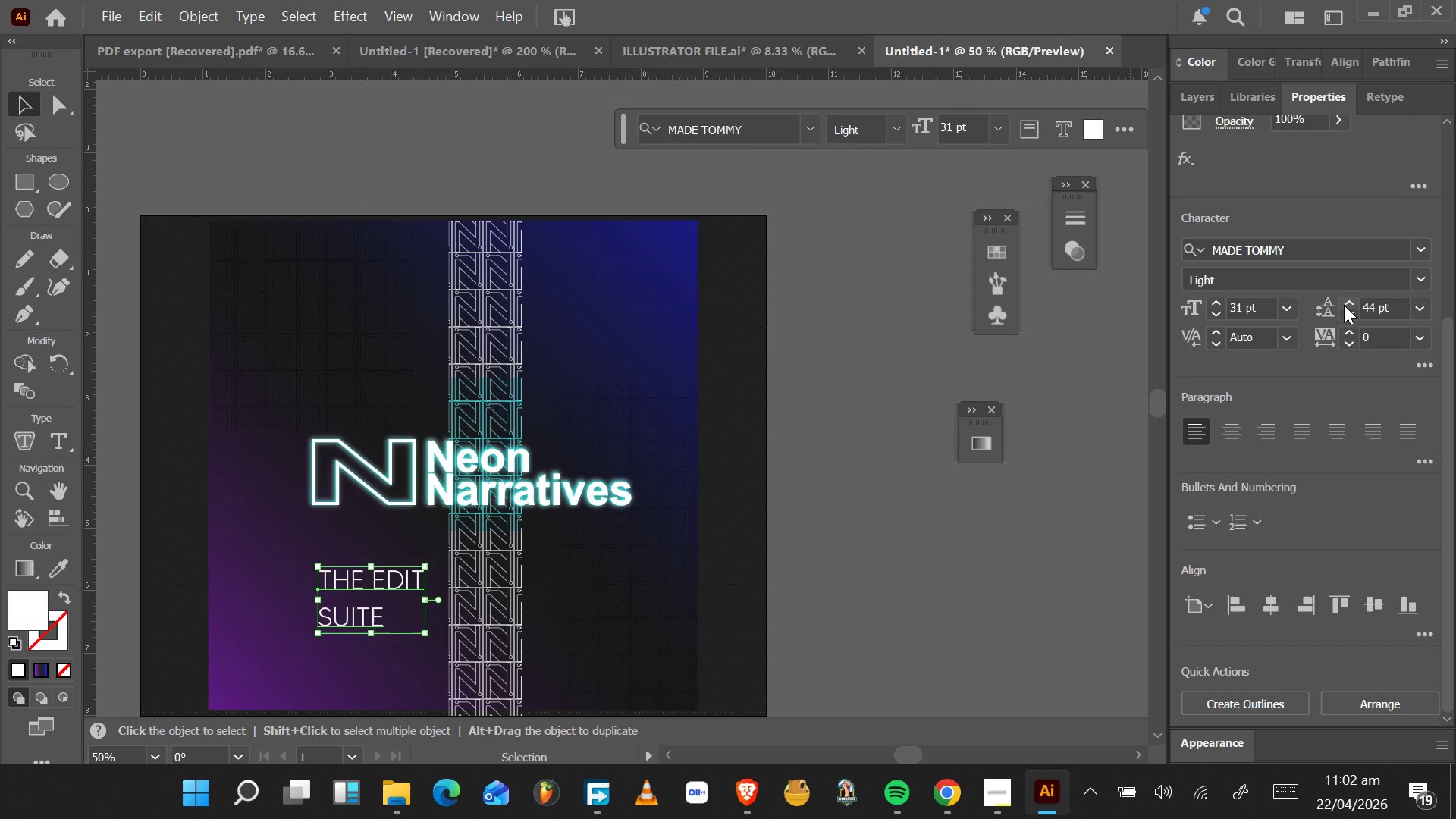 
triple_click([1344, 305])
 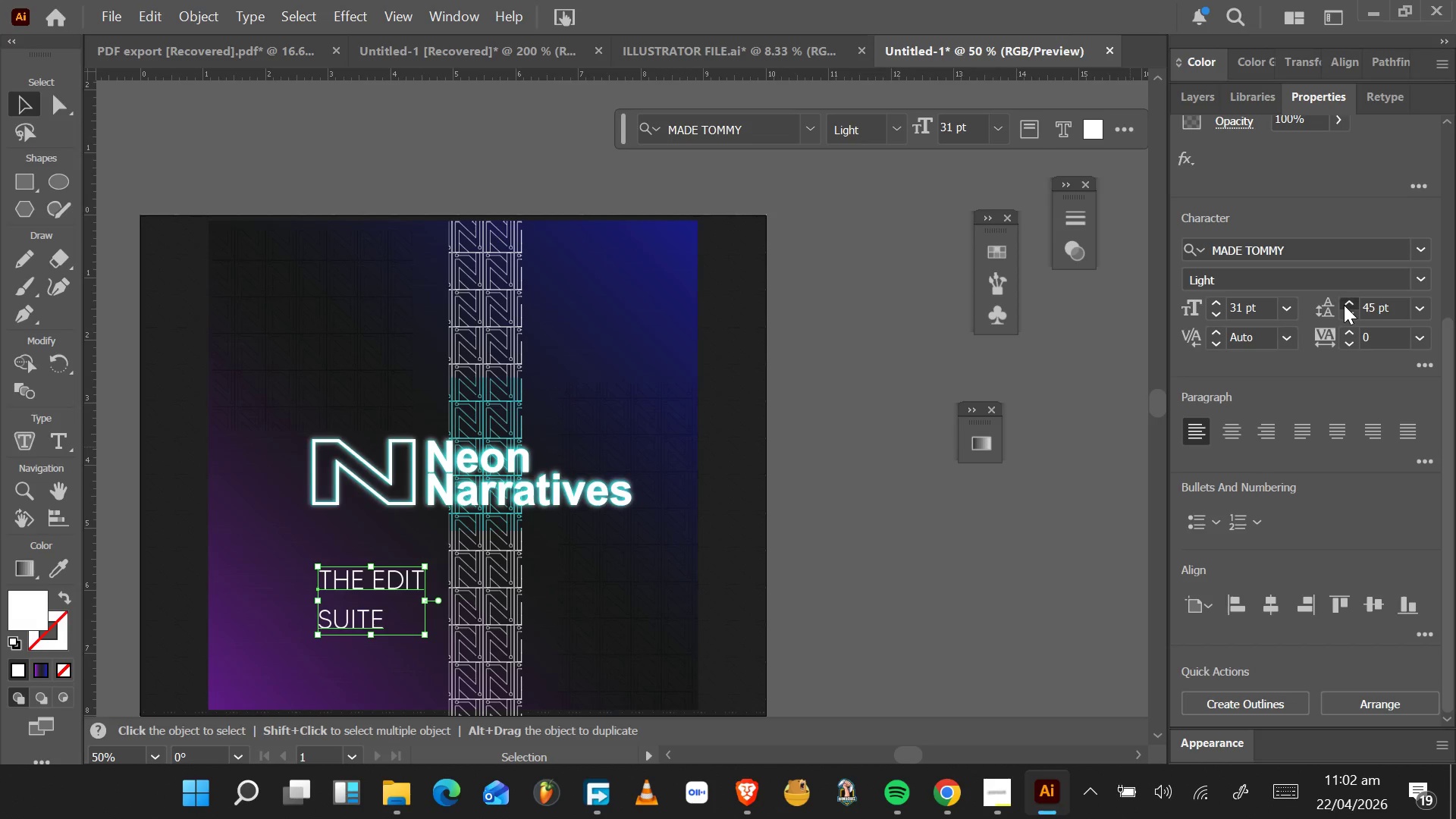 
triple_click([1344, 305])
 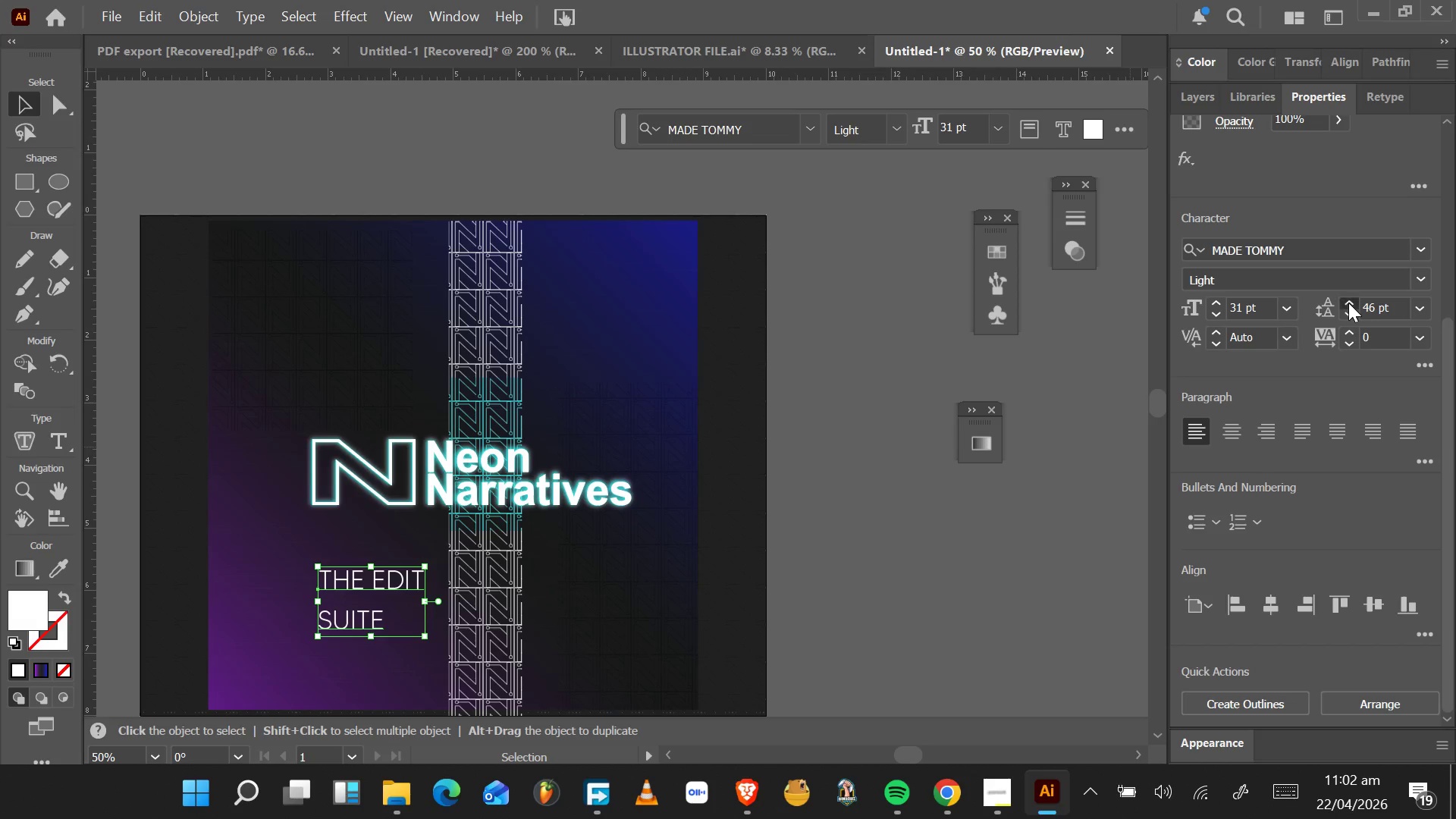 
double_click([1348, 303])
 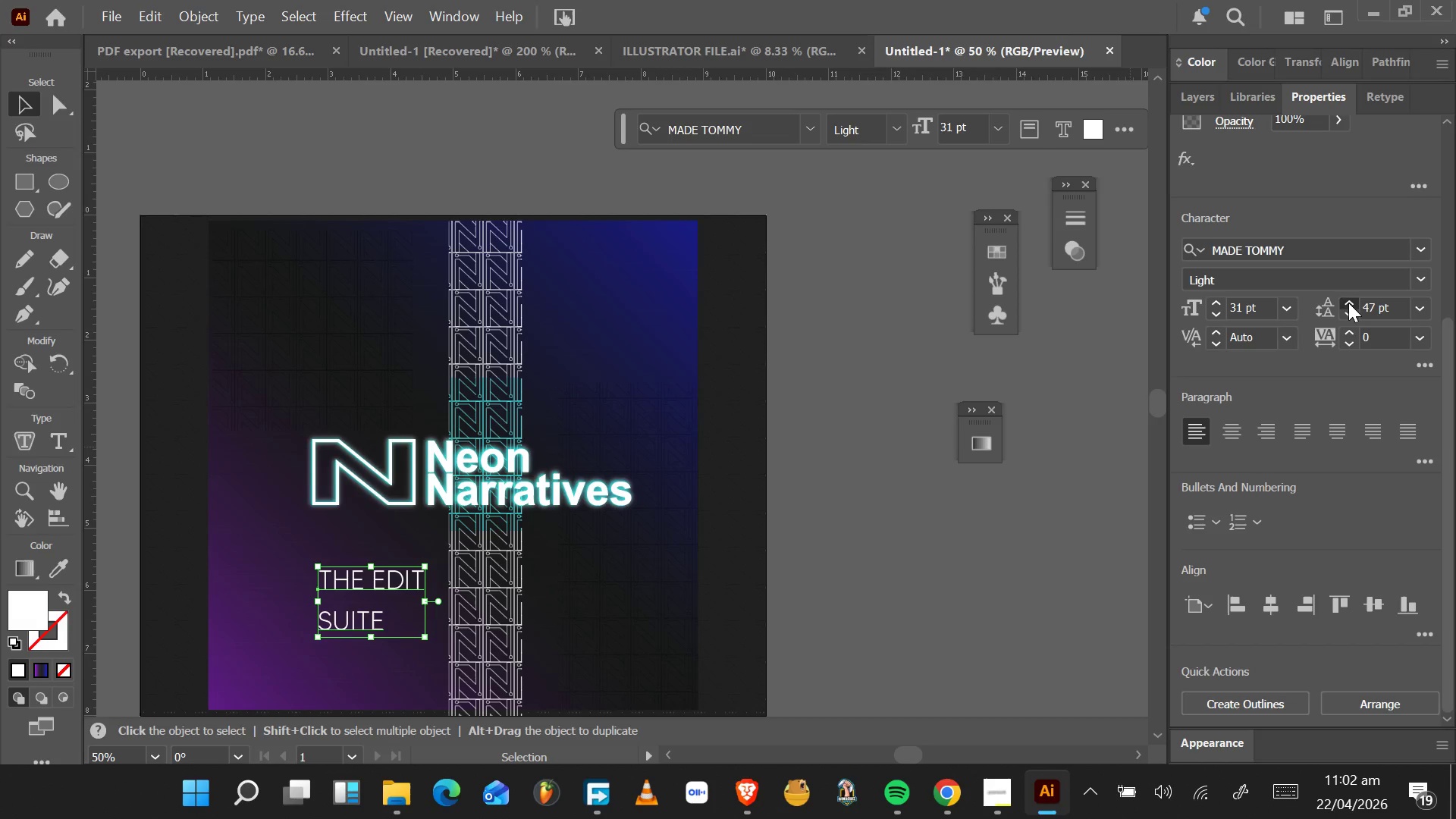 
triple_click([1348, 303])
 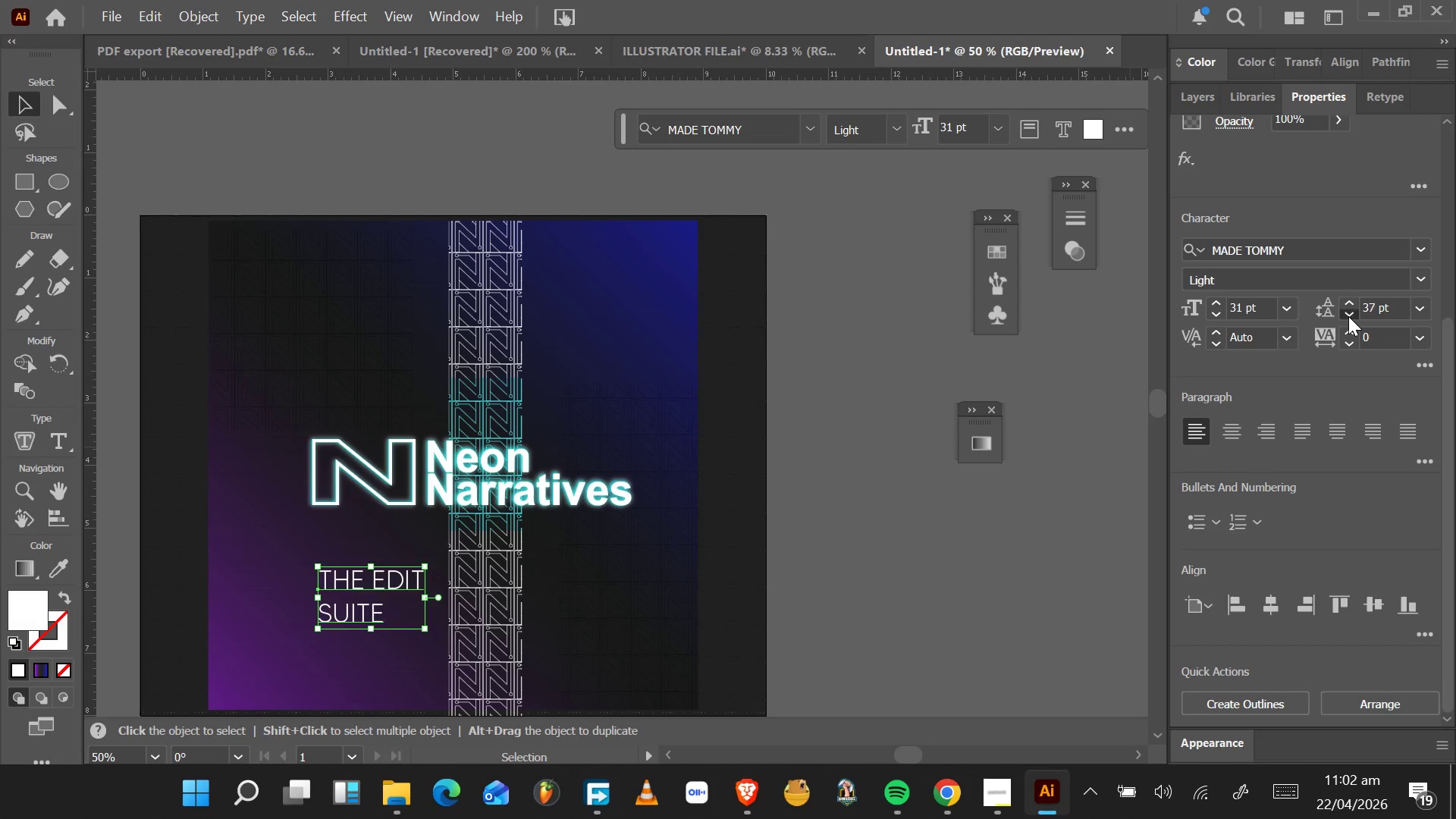 
triple_click([1348, 316])
 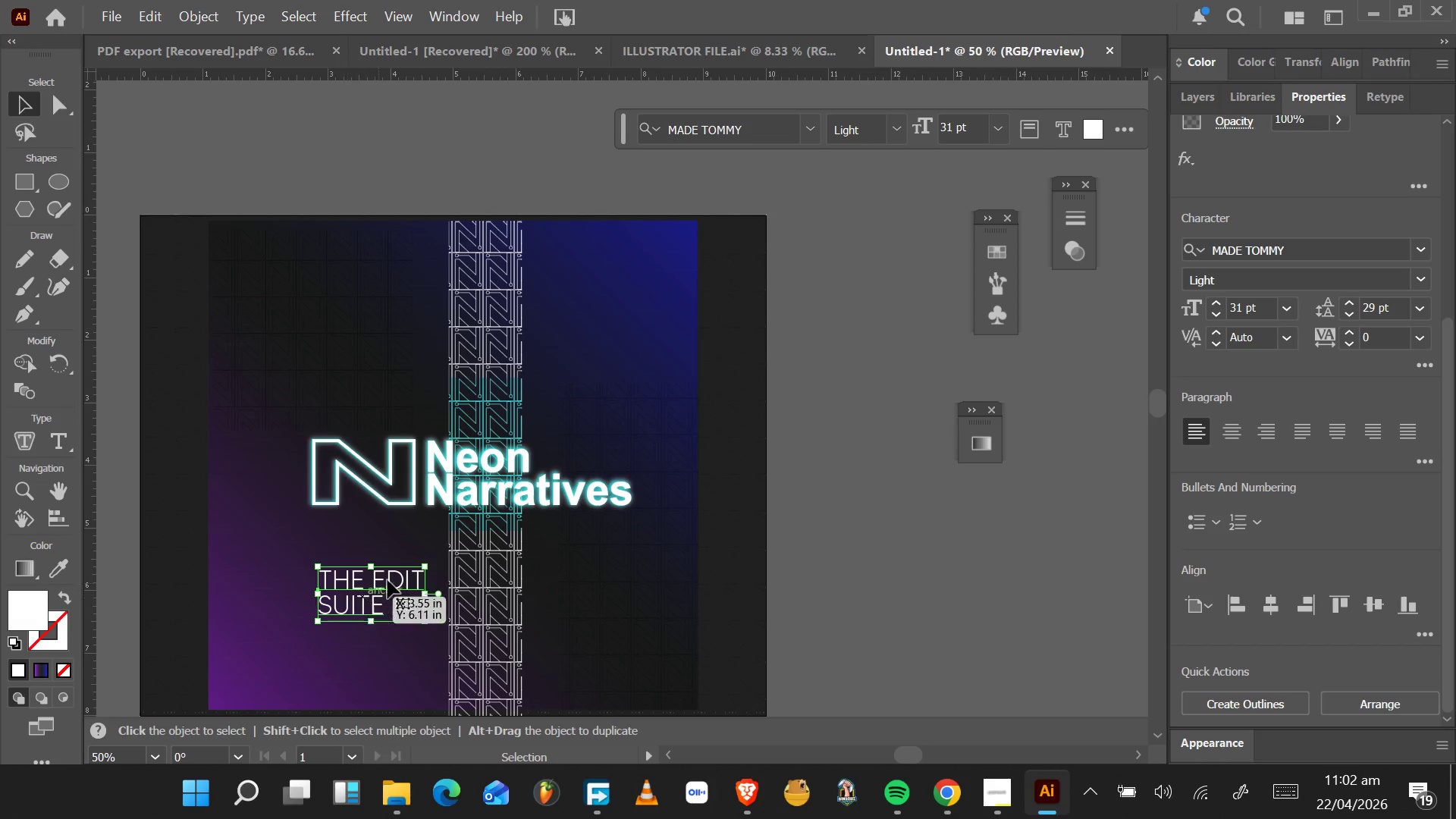 
left_click_drag(start_coordinate=[391, 579], to_coordinate=[619, 430])
 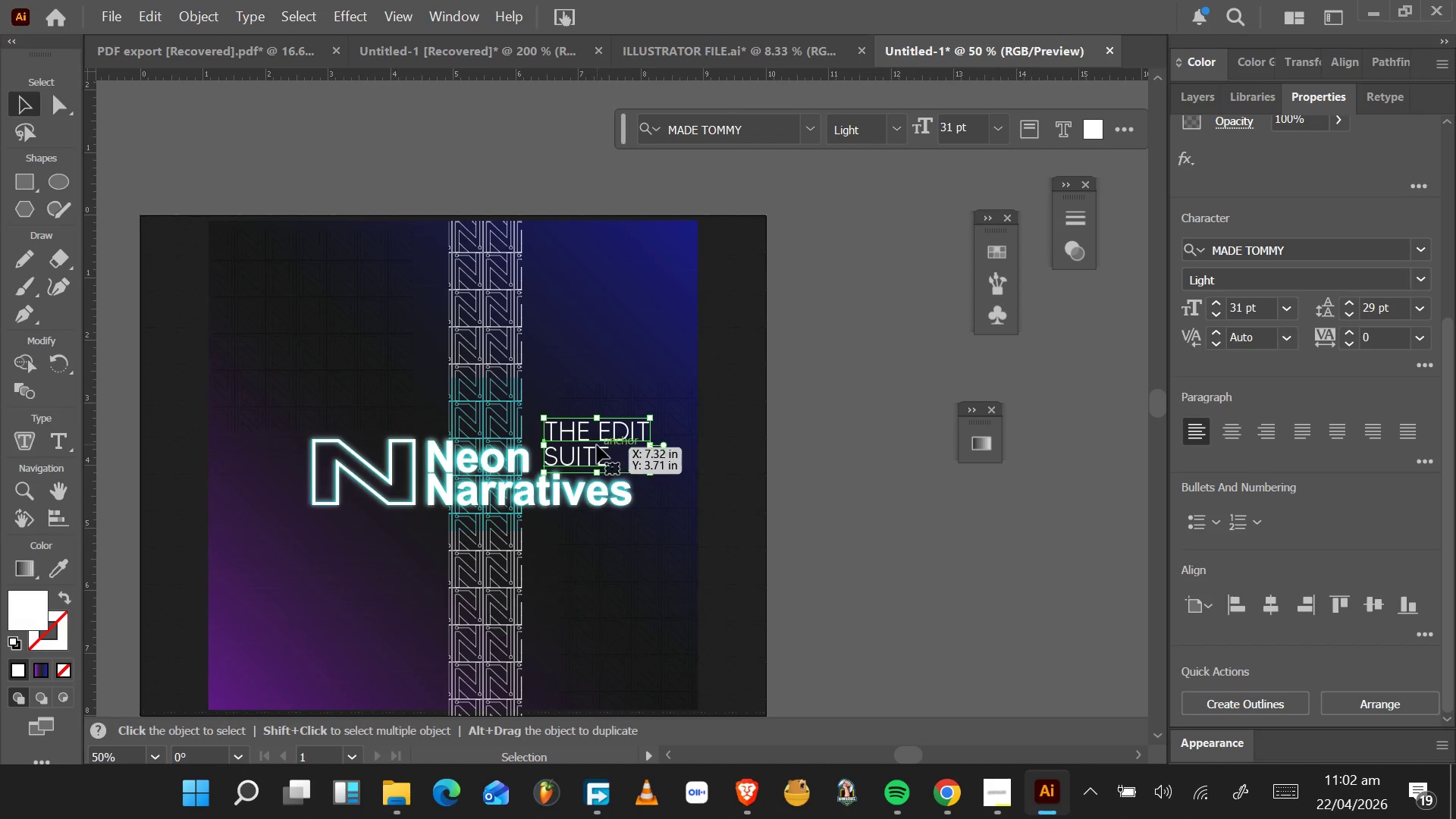 
hold_key(key=AltLeft, duration=0.62)
scroll: coordinate [596, 445], scroll_direction: up, amount: 3.0
 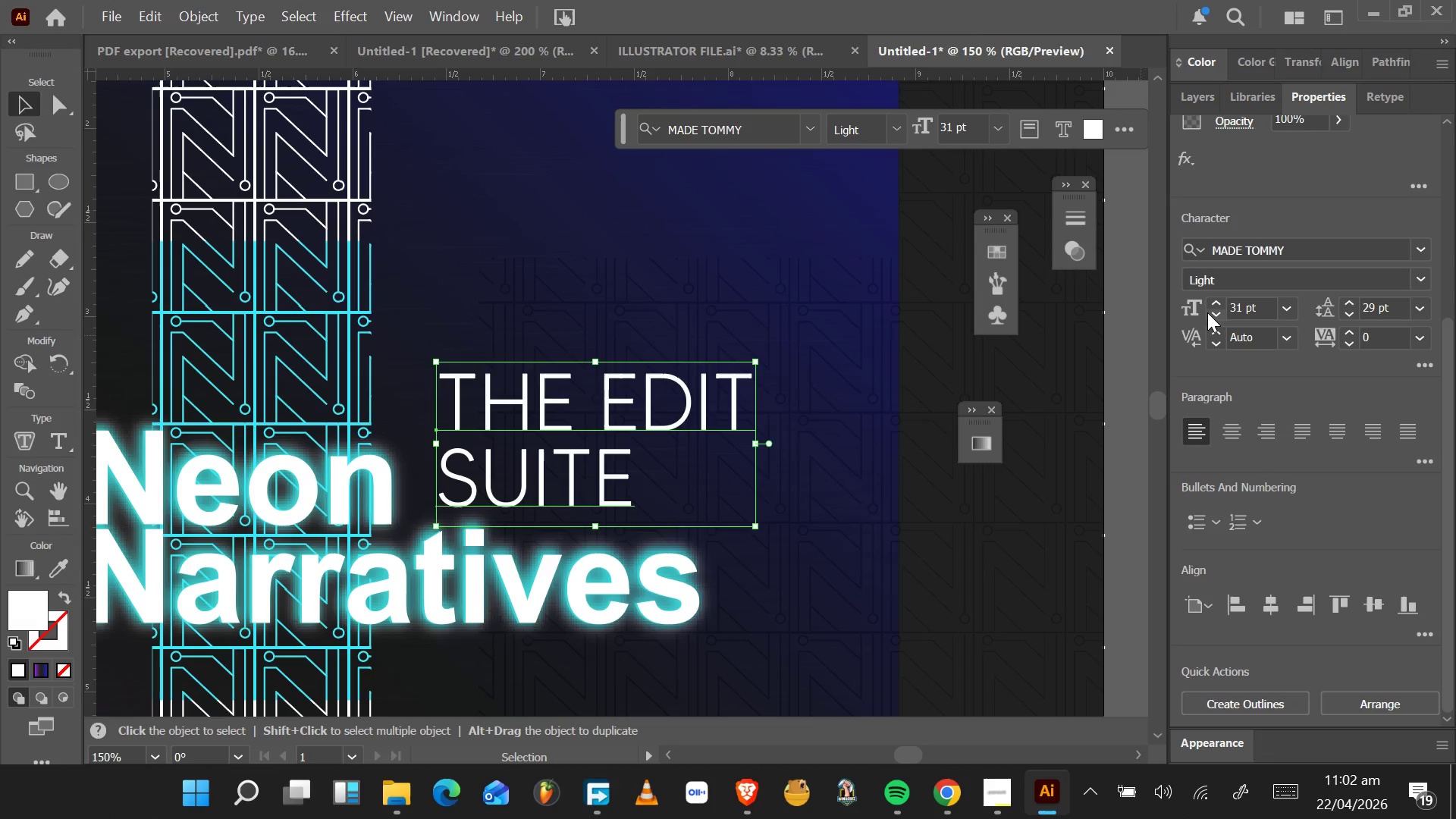 
double_click([1208, 312])
 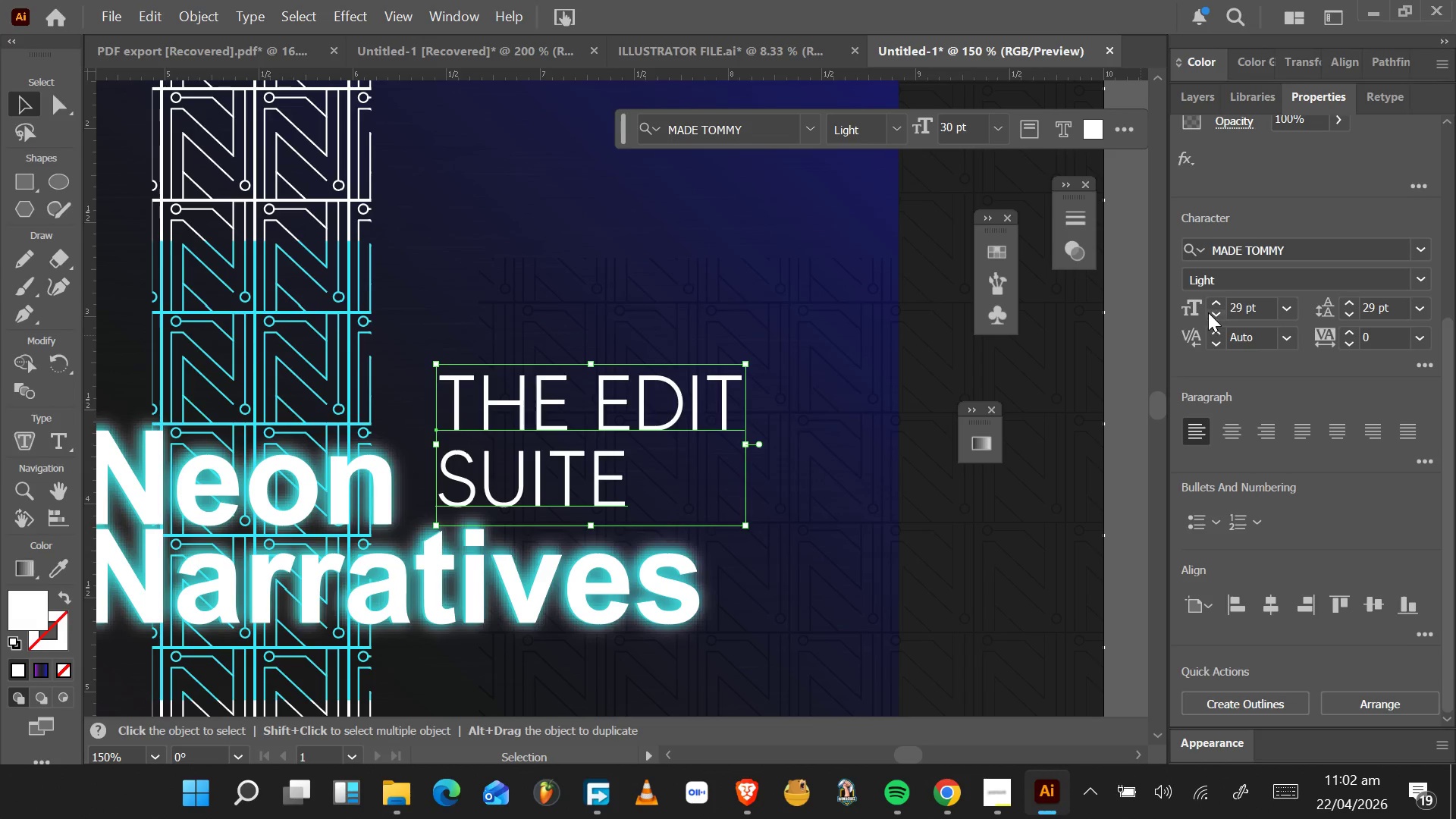 
triple_click([1208, 312])
 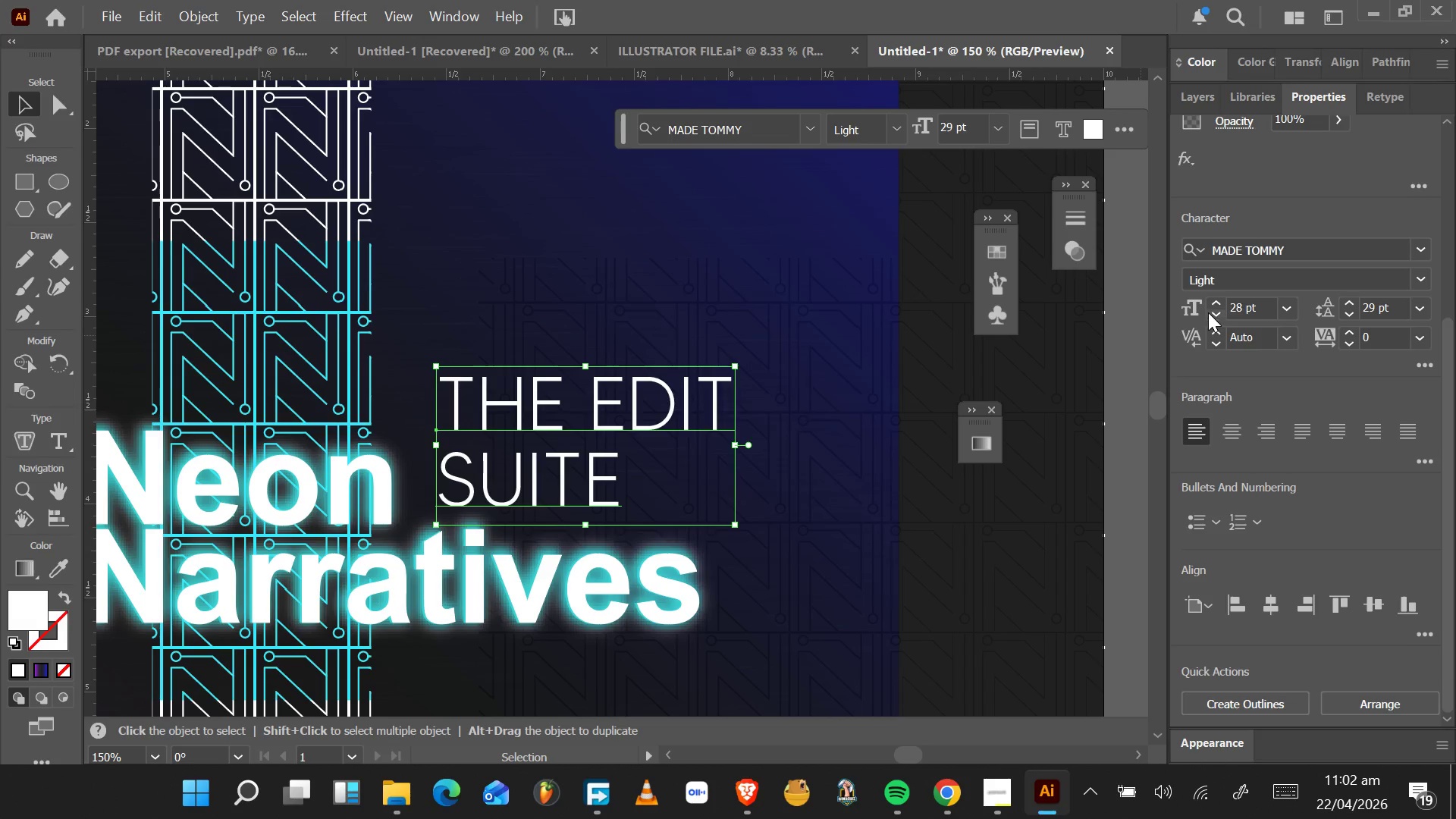 
triple_click([1208, 312])
 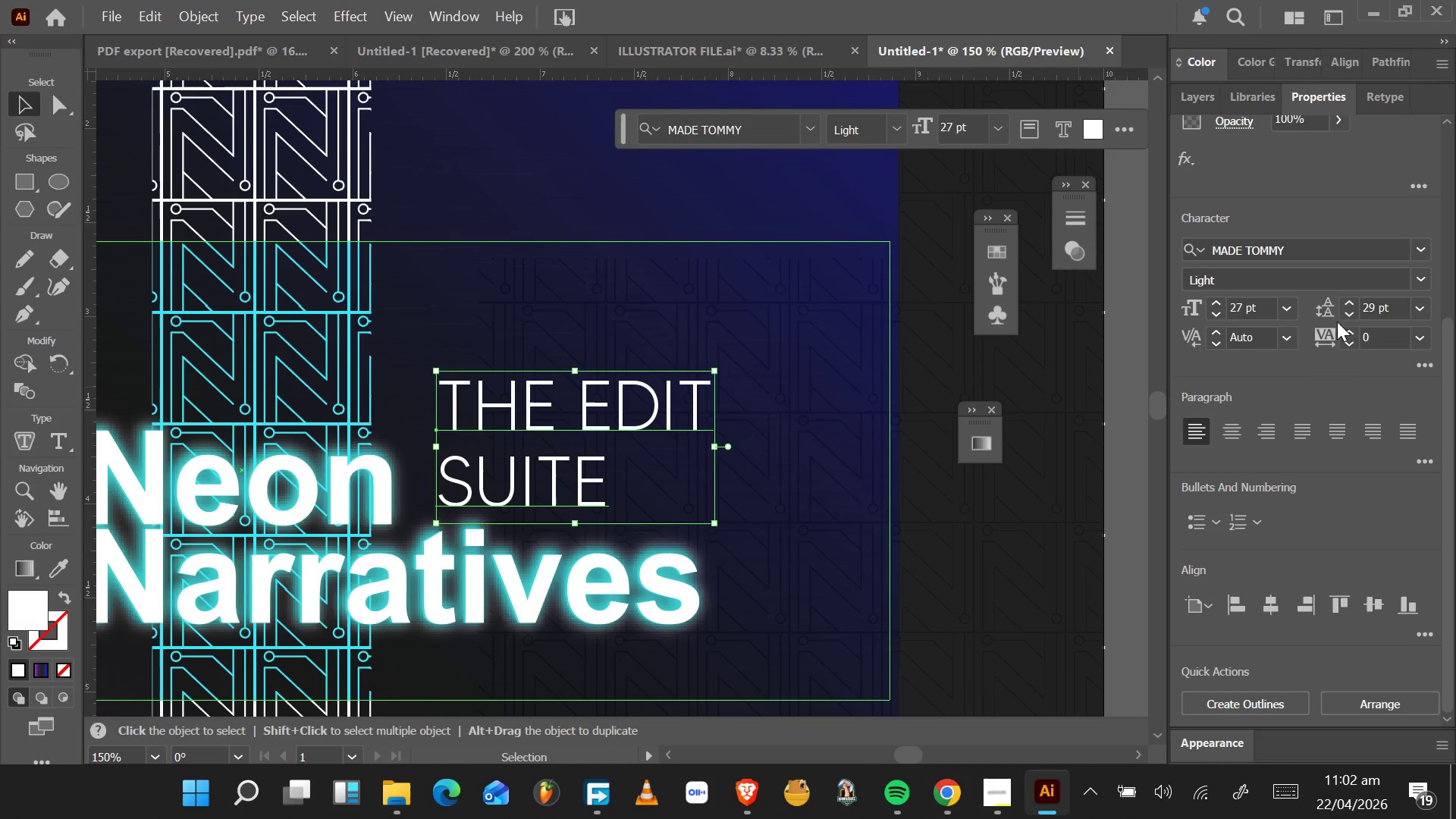 
double_click([1346, 315])
 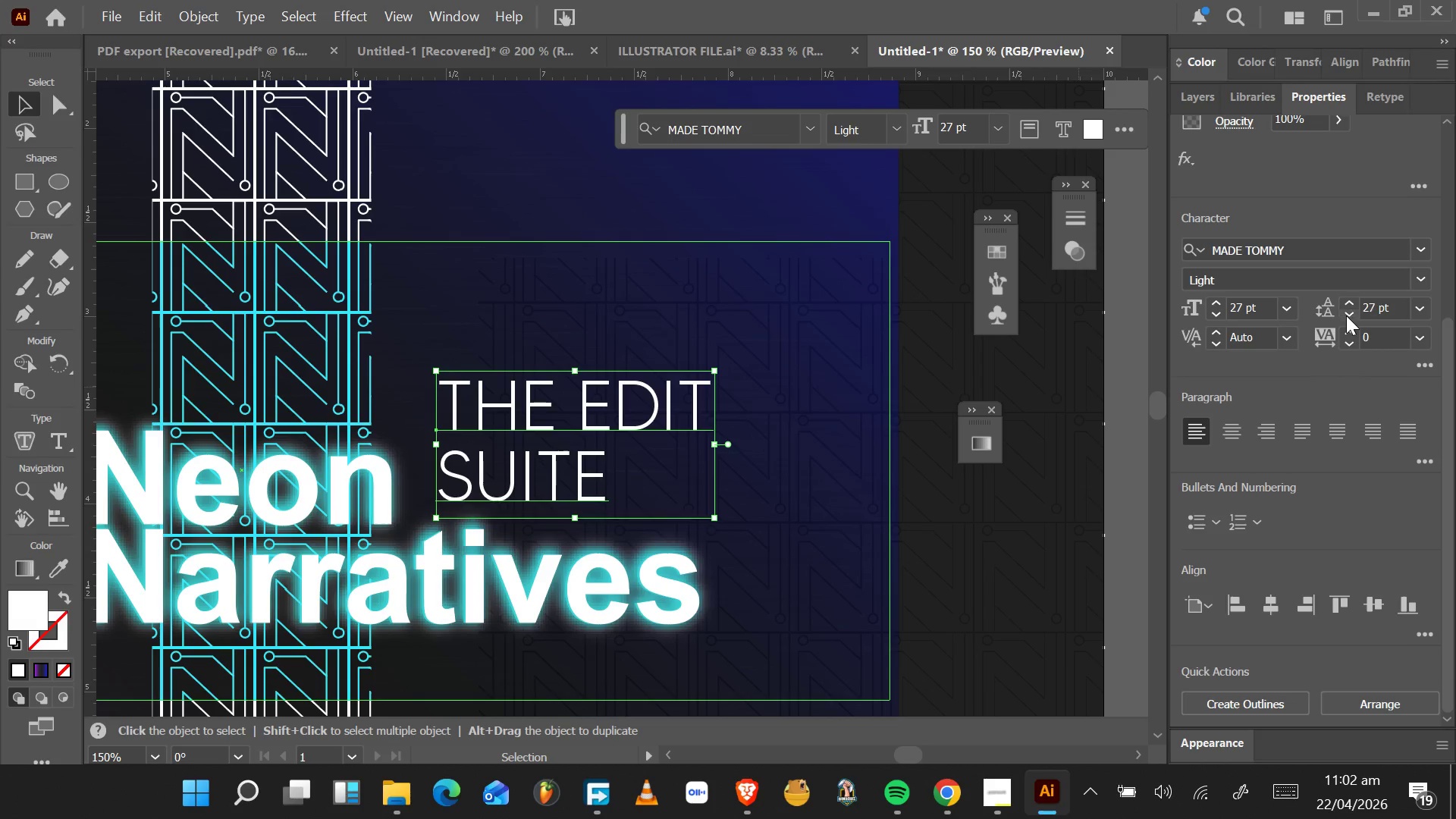 
triple_click([1346, 315])
 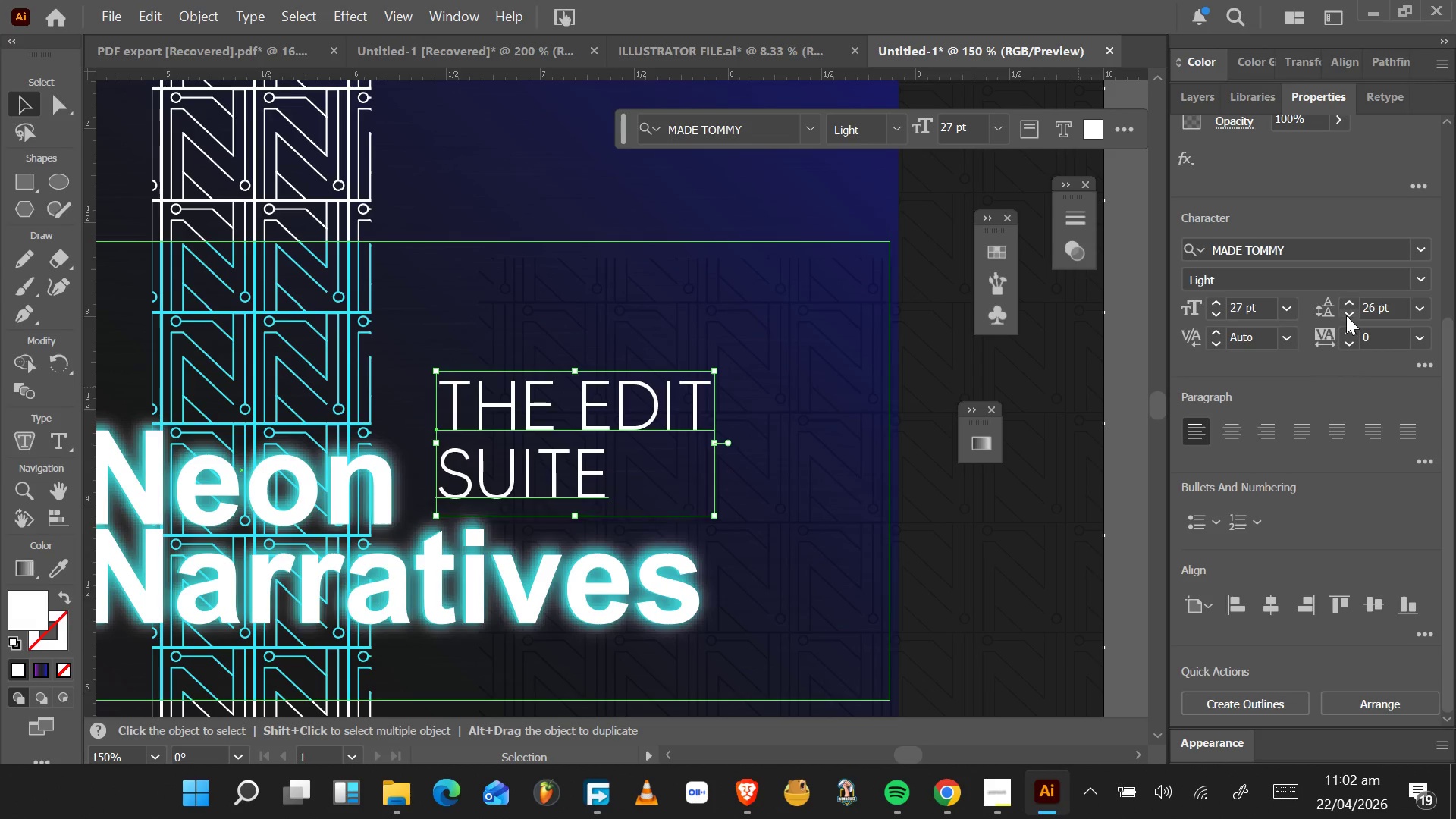 
triple_click([1346, 315])
 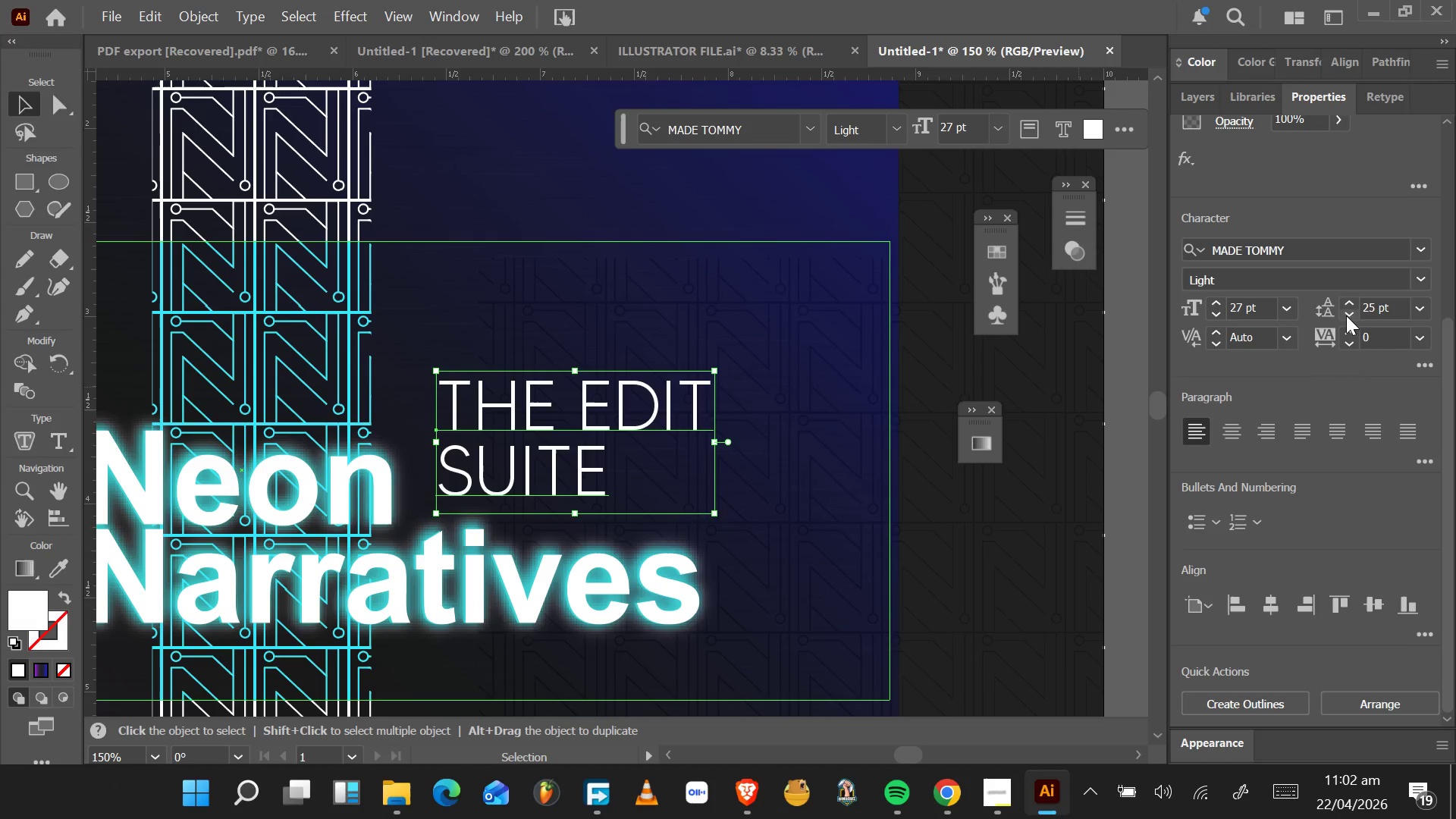 
triple_click([1346, 315])
 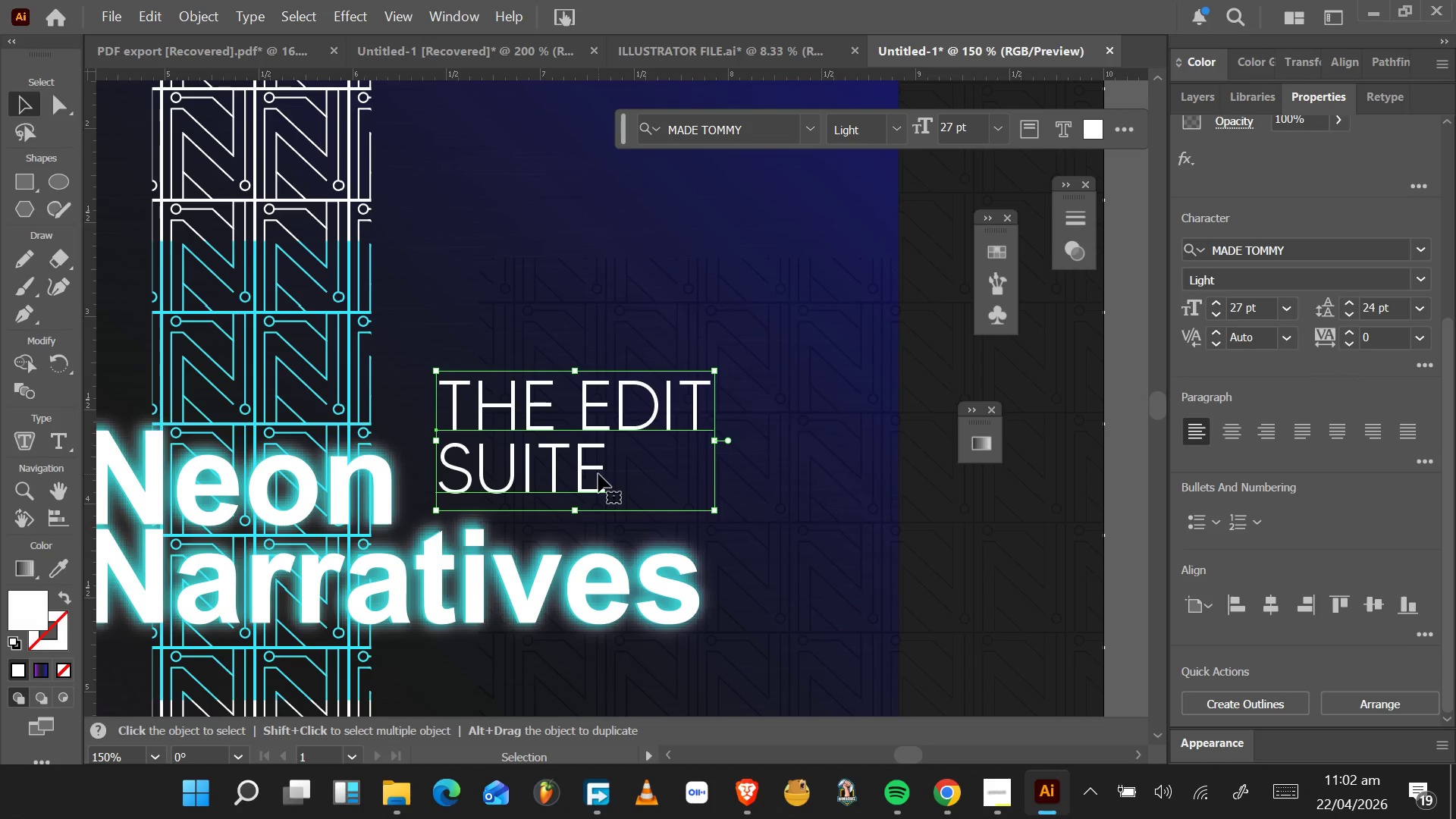 
left_click_drag(start_coordinate=[598, 474], to_coordinate=[685, 290])
 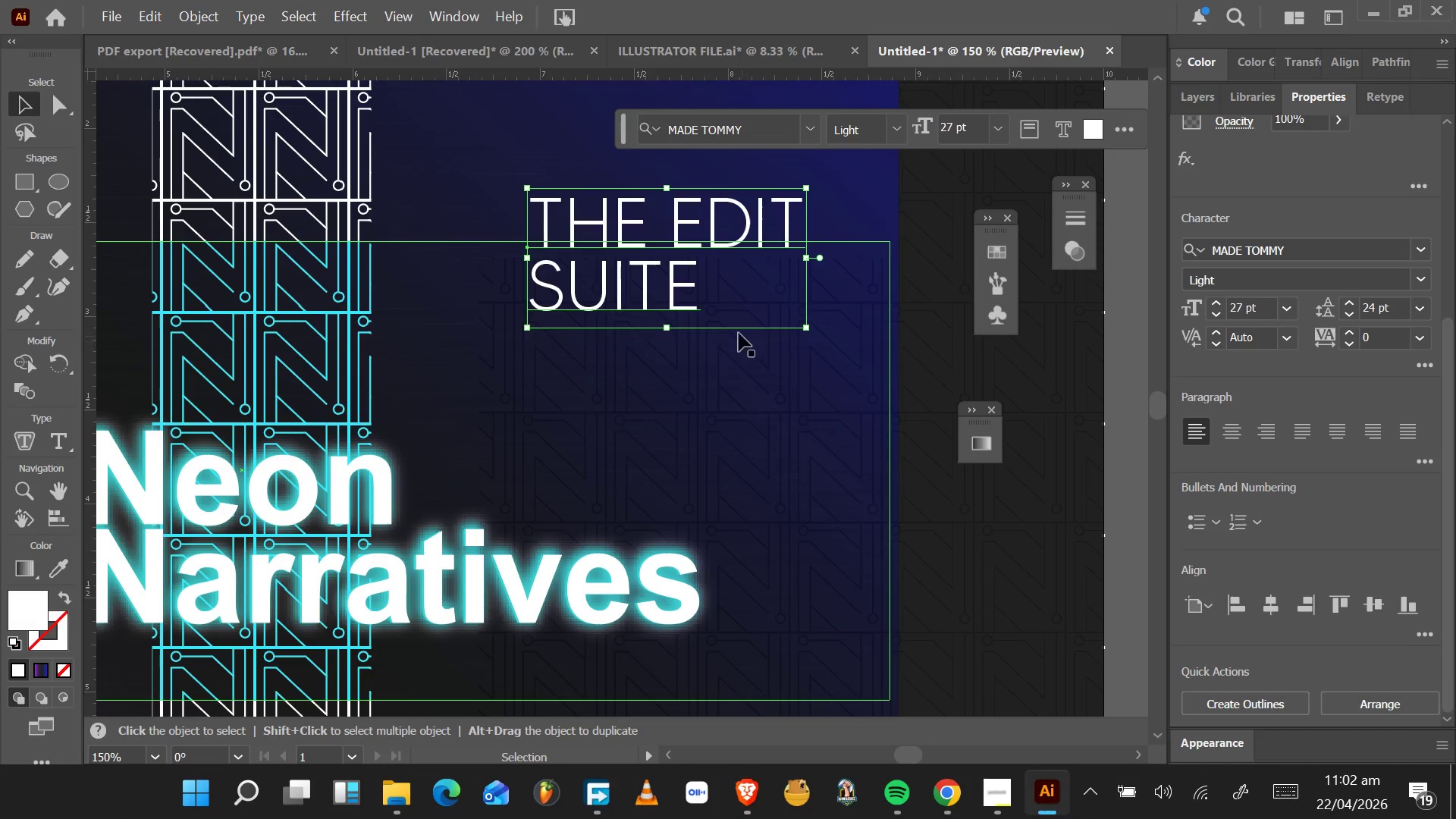 
wait(7.09)
 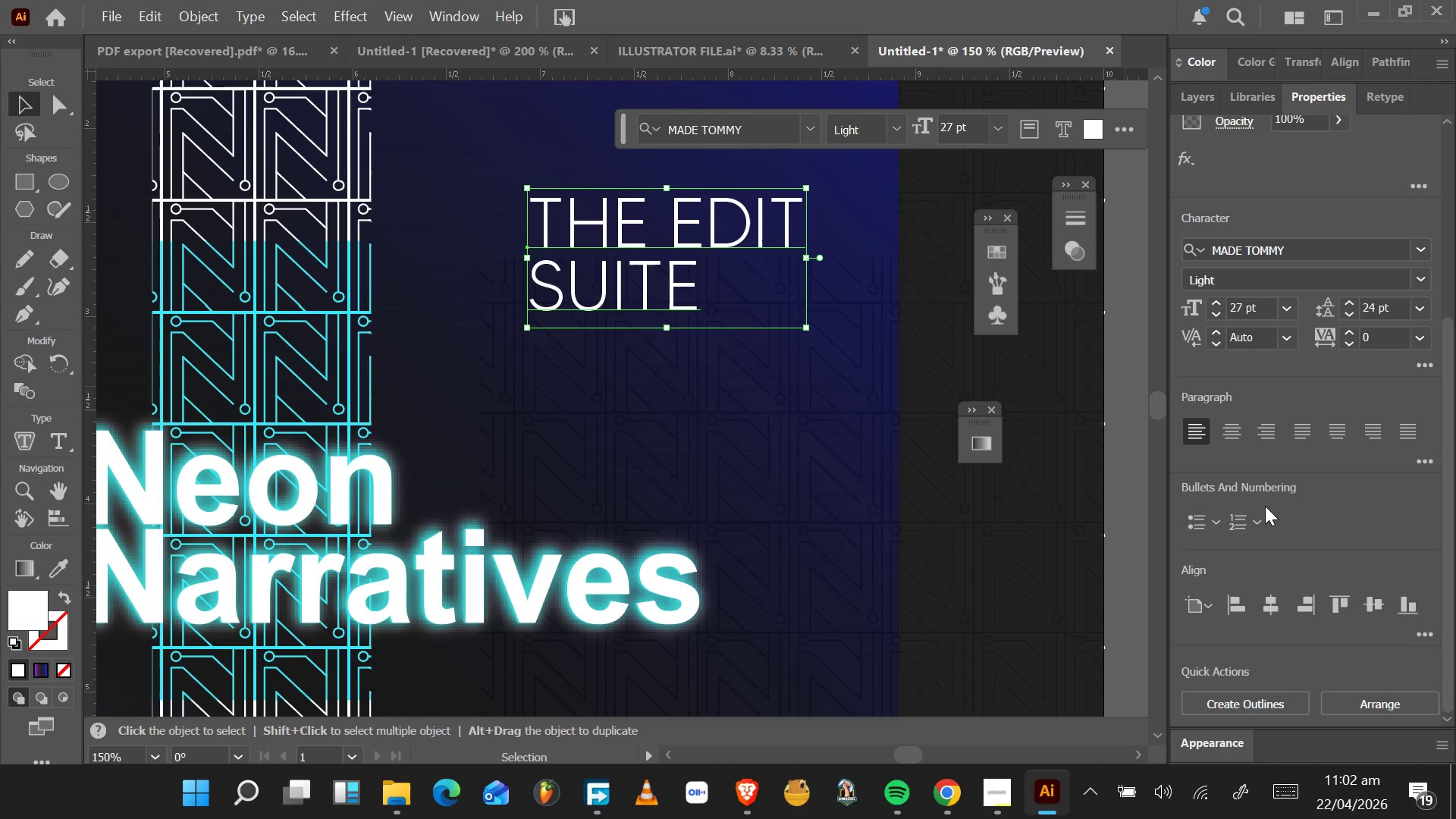 
left_click_drag(start_coordinate=[644, 288], to_coordinate=[540, 471])
 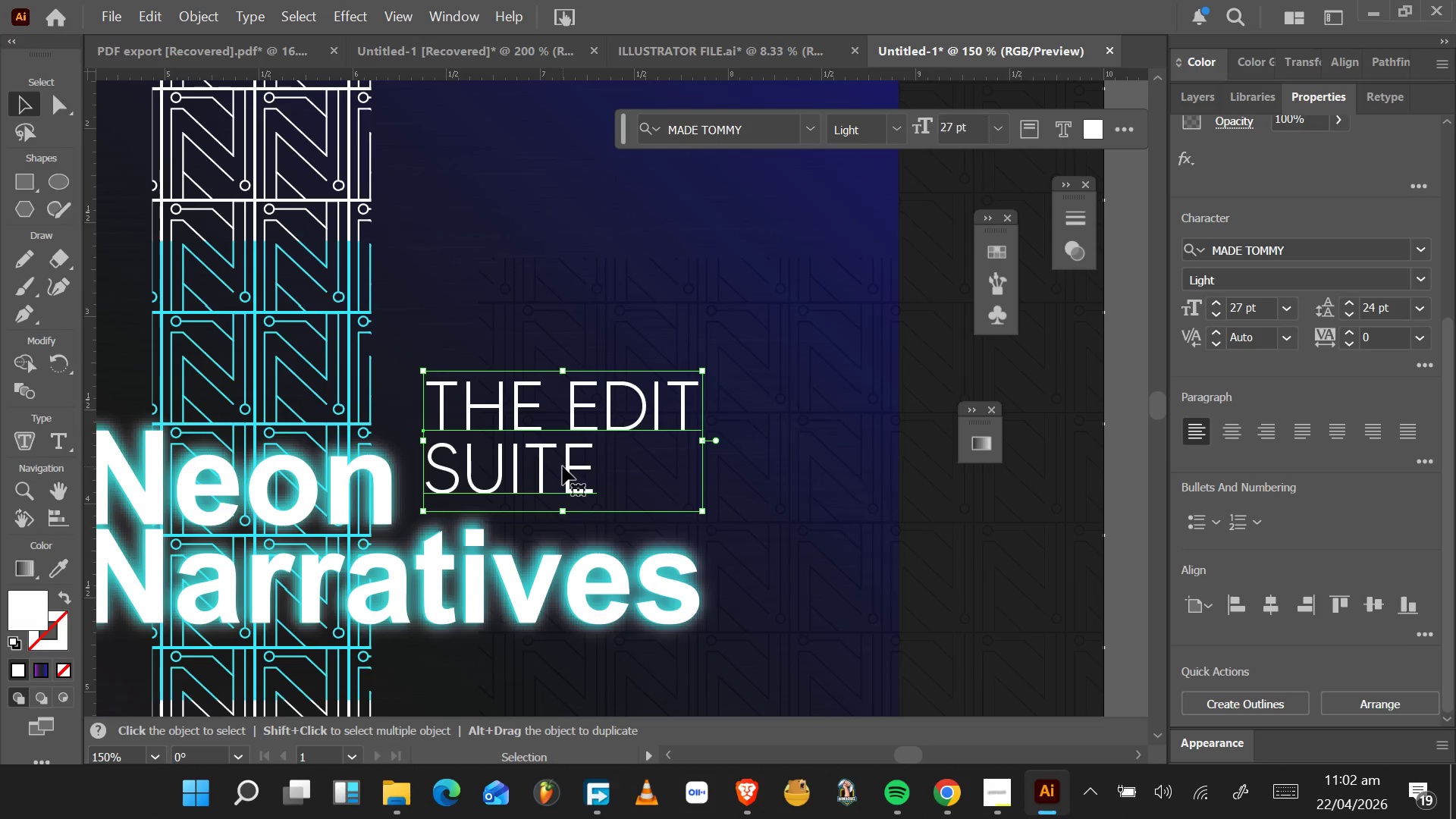 
scroll: coordinate [566, 467], scroll_direction: none, amount: 0.0
 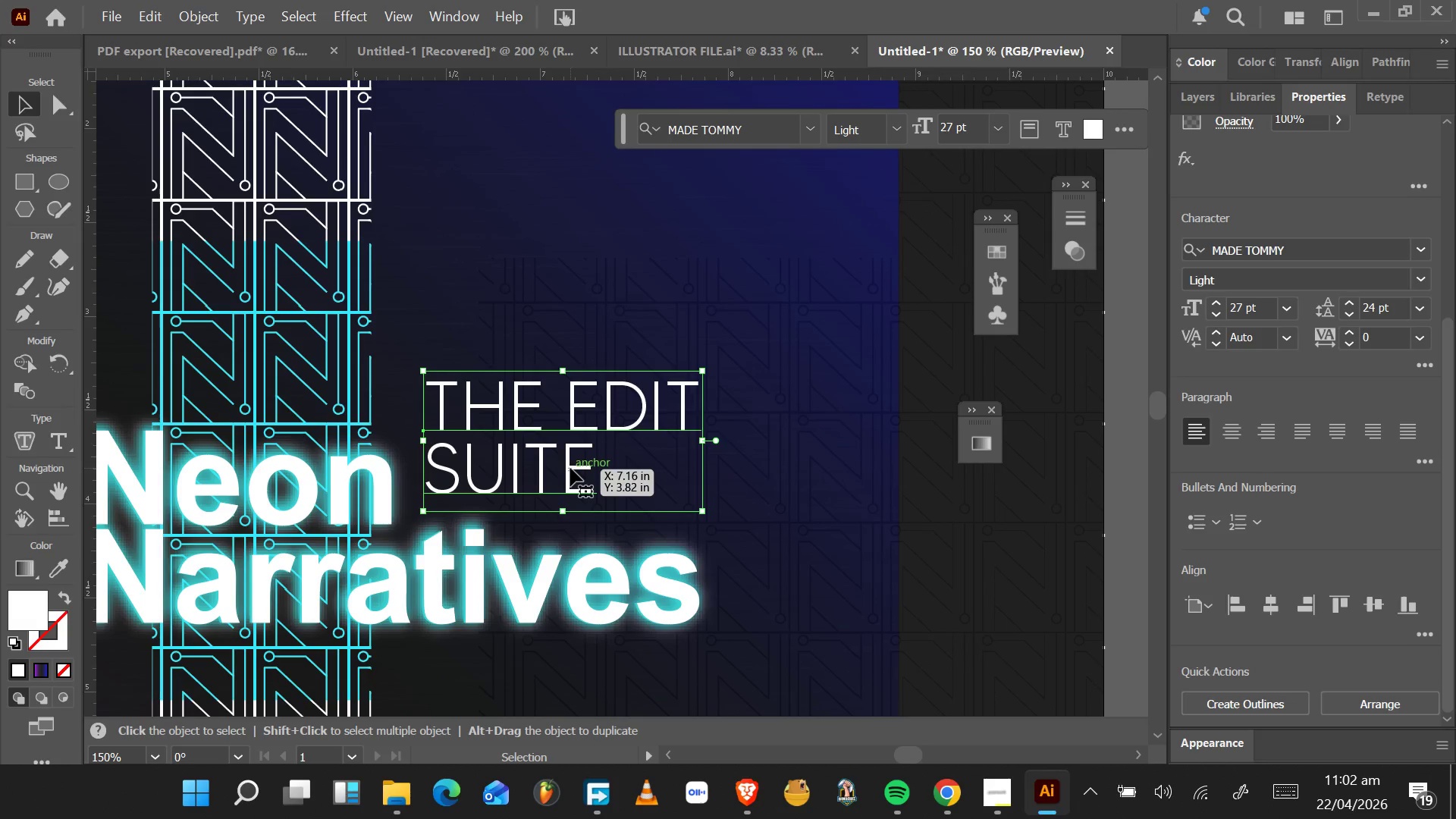 
hold_key(key=AltLeft, duration=1.5)
scroll: coordinate [576, 469], scroll_direction: down, amount: 4.0
 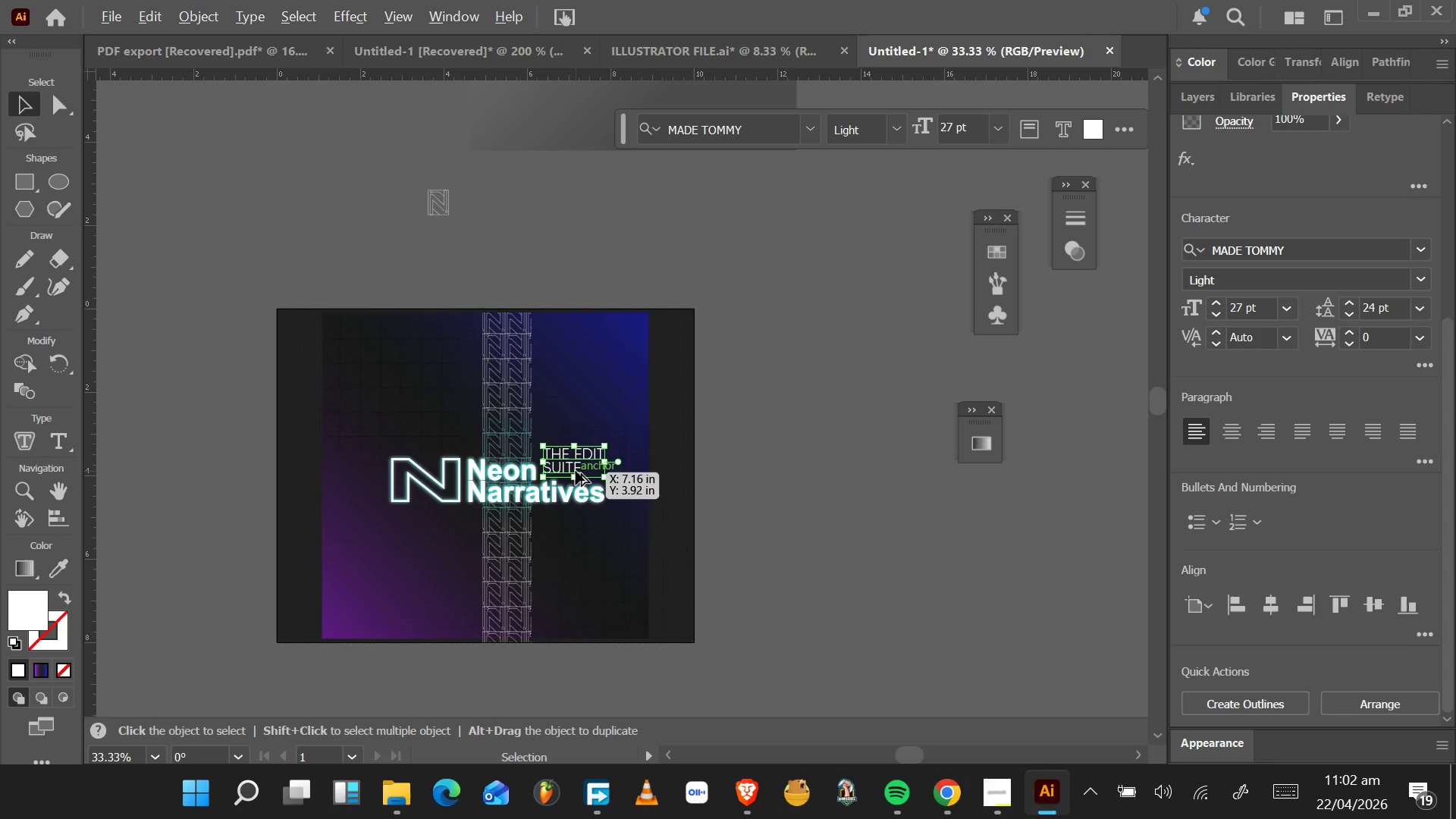 
hold_key(key=AltLeft, duration=0.47)
 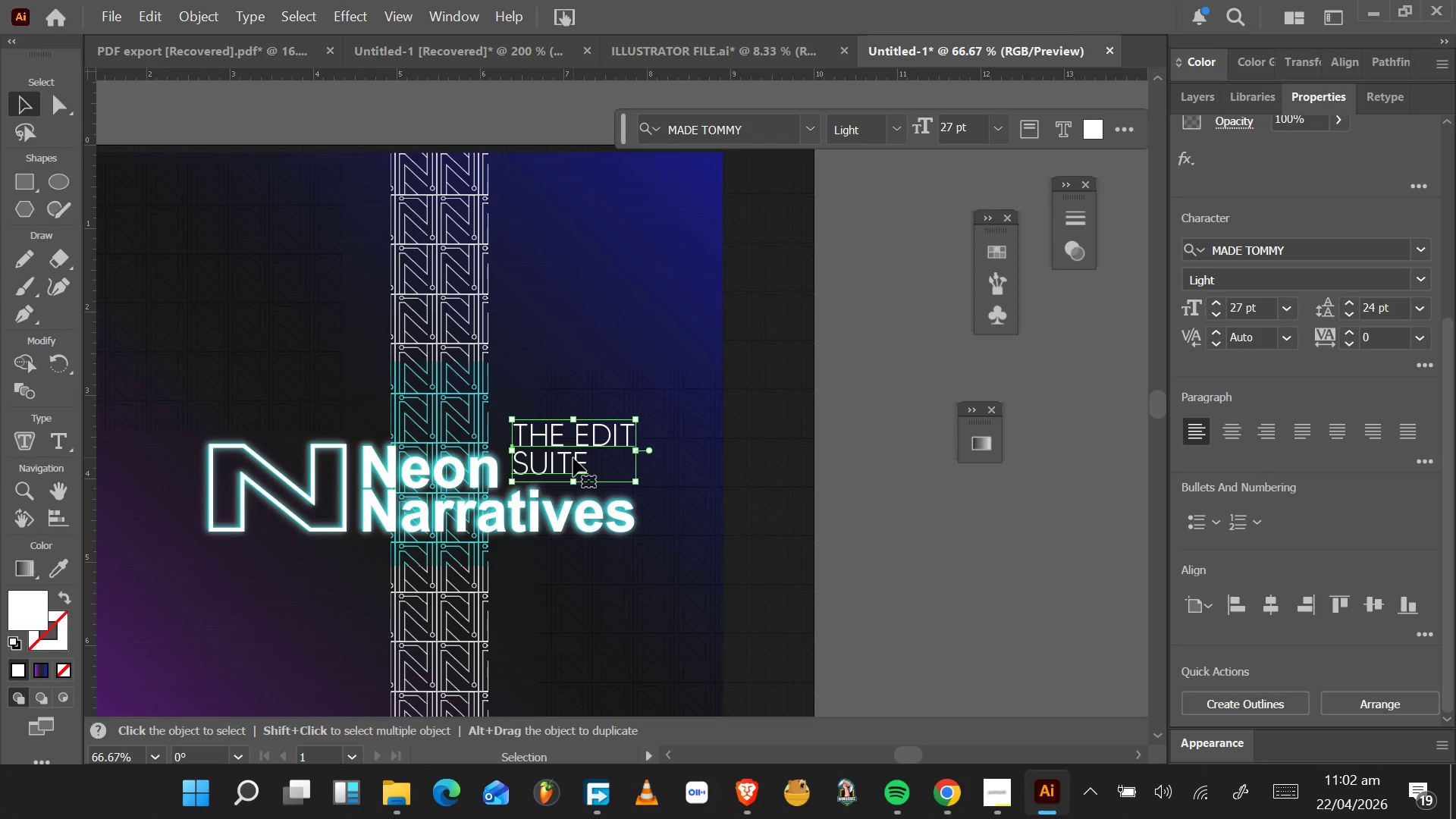 
scroll: coordinate [575, 471], scroll_direction: up, amount: 2.0
 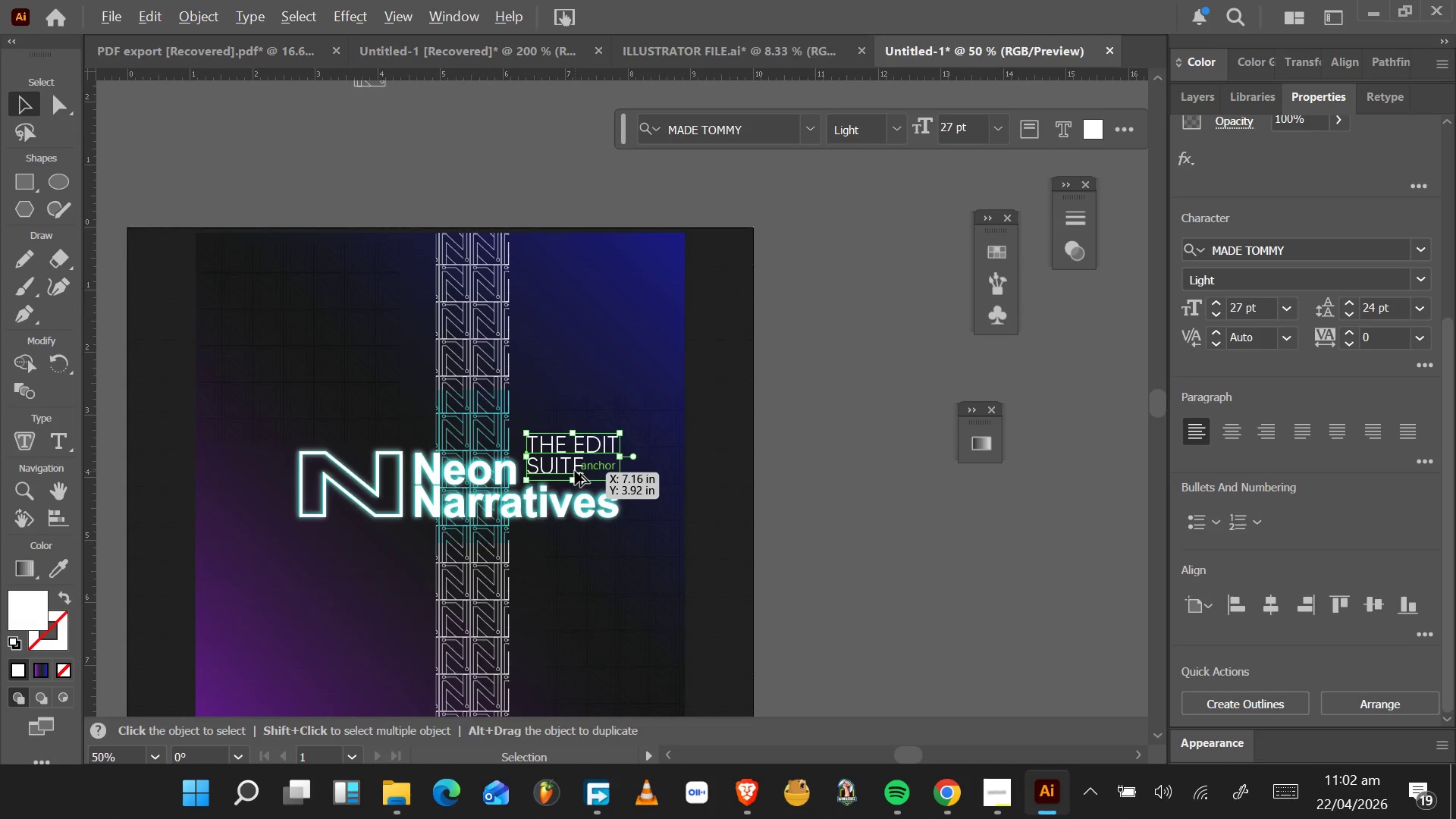 
left_click_drag(start_coordinate=[573, 460], to_coordinate=[599, 397])
 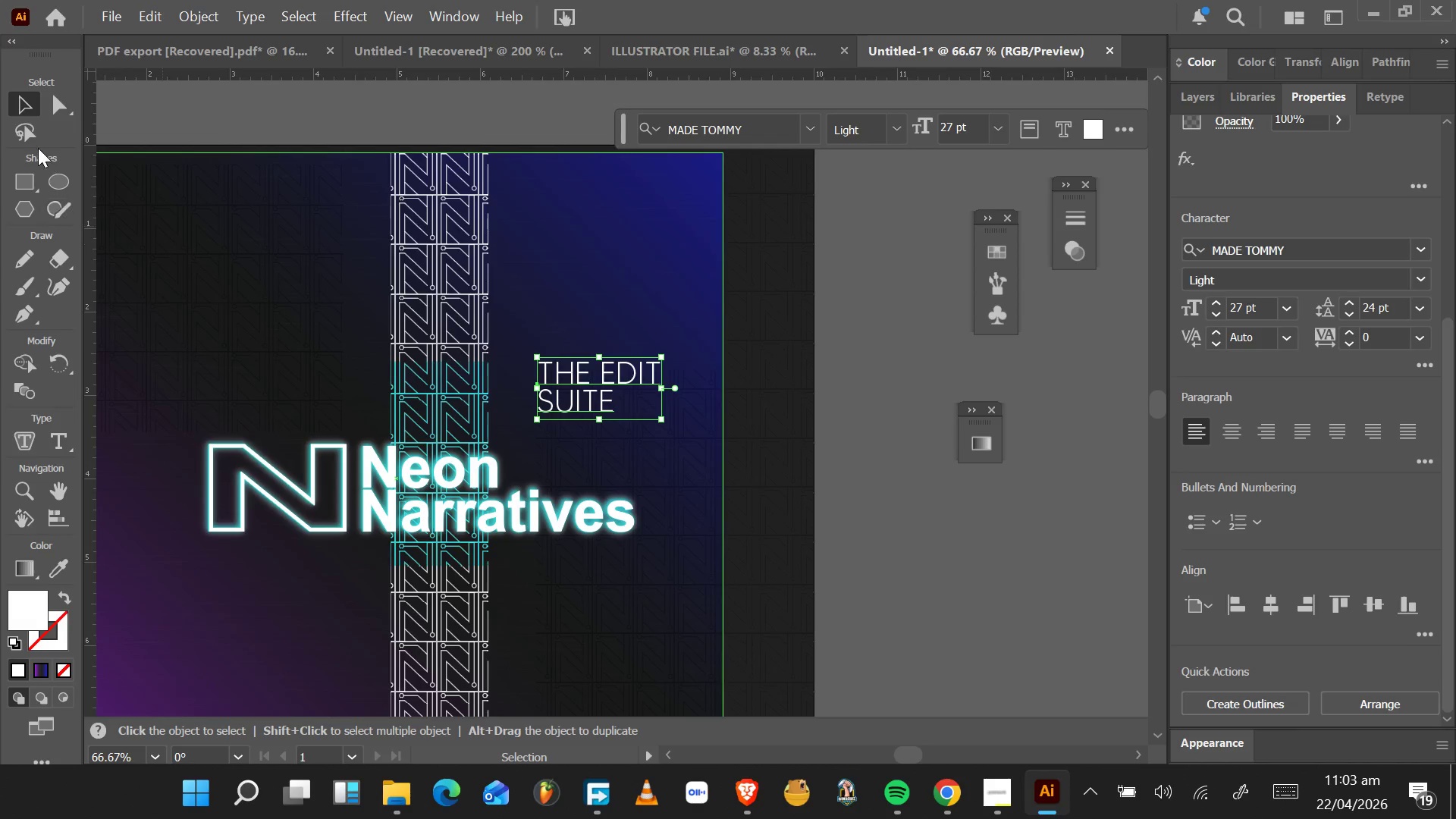 
left_click([30, 172])
 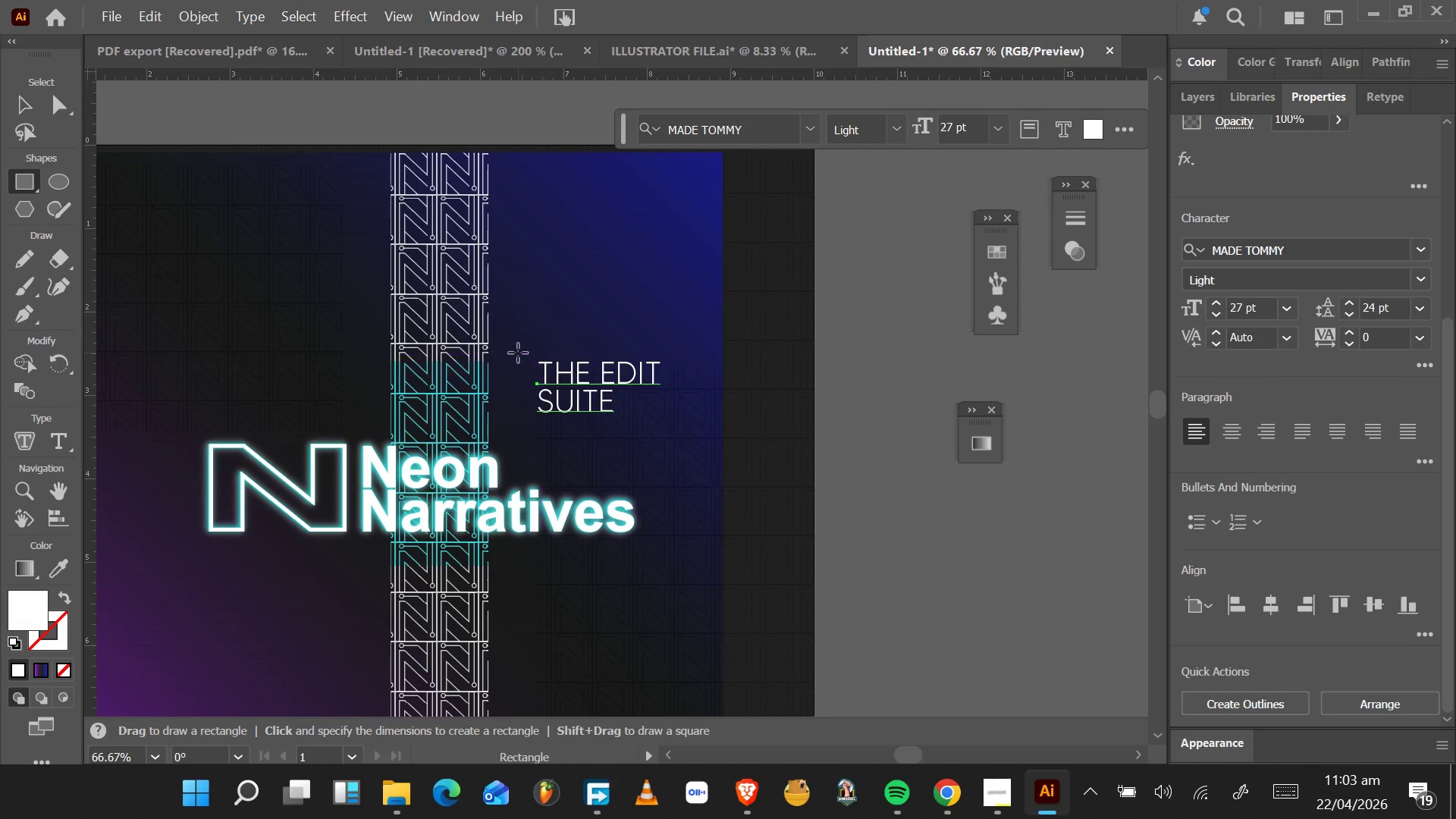 
left_click_drag(start_coordinate=[519, 347], to_coordinate=[686, 430])
 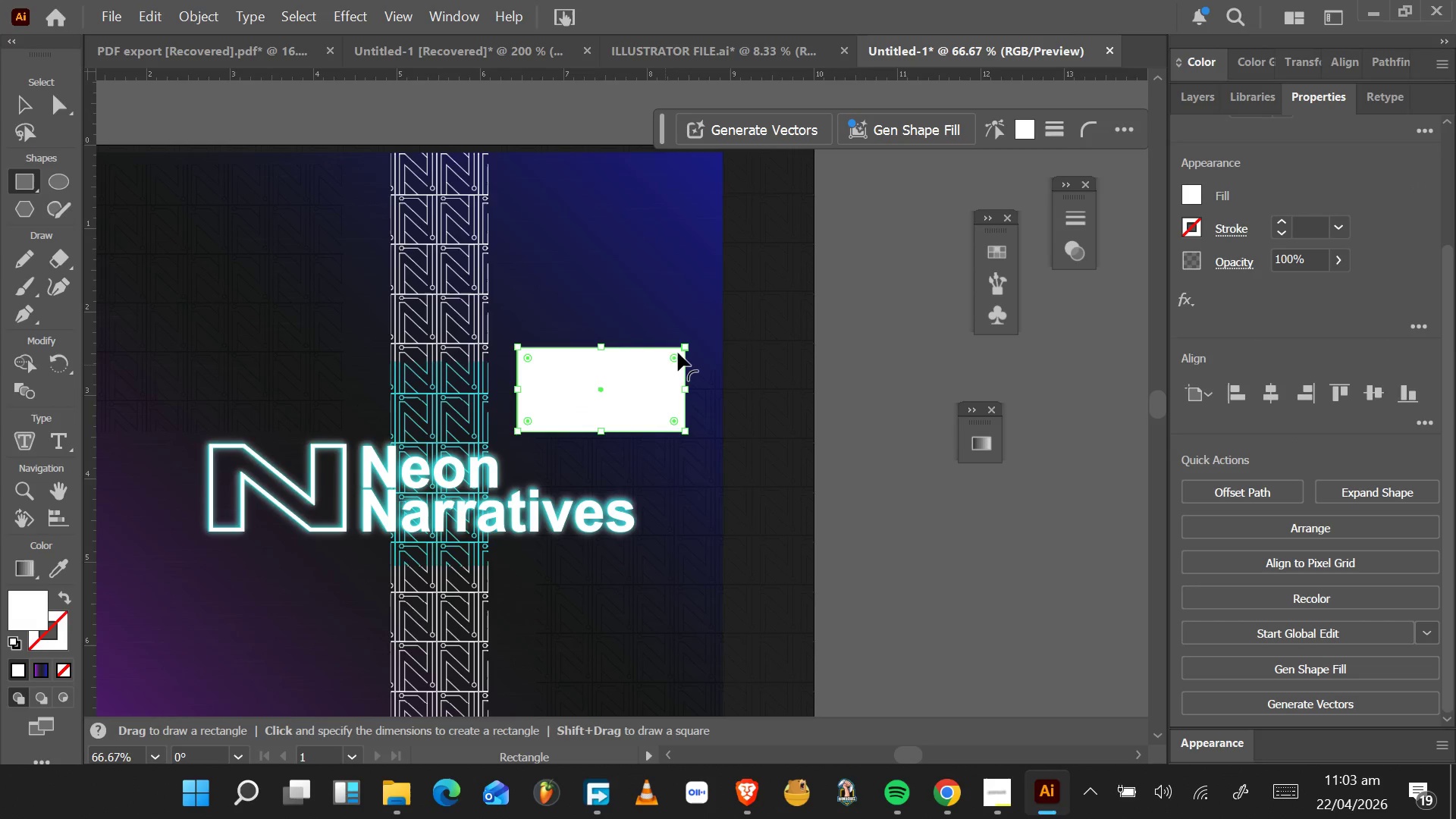 
left_click_drag(start_coordinate=[671, 361], to_coordinate=[588, 406])
 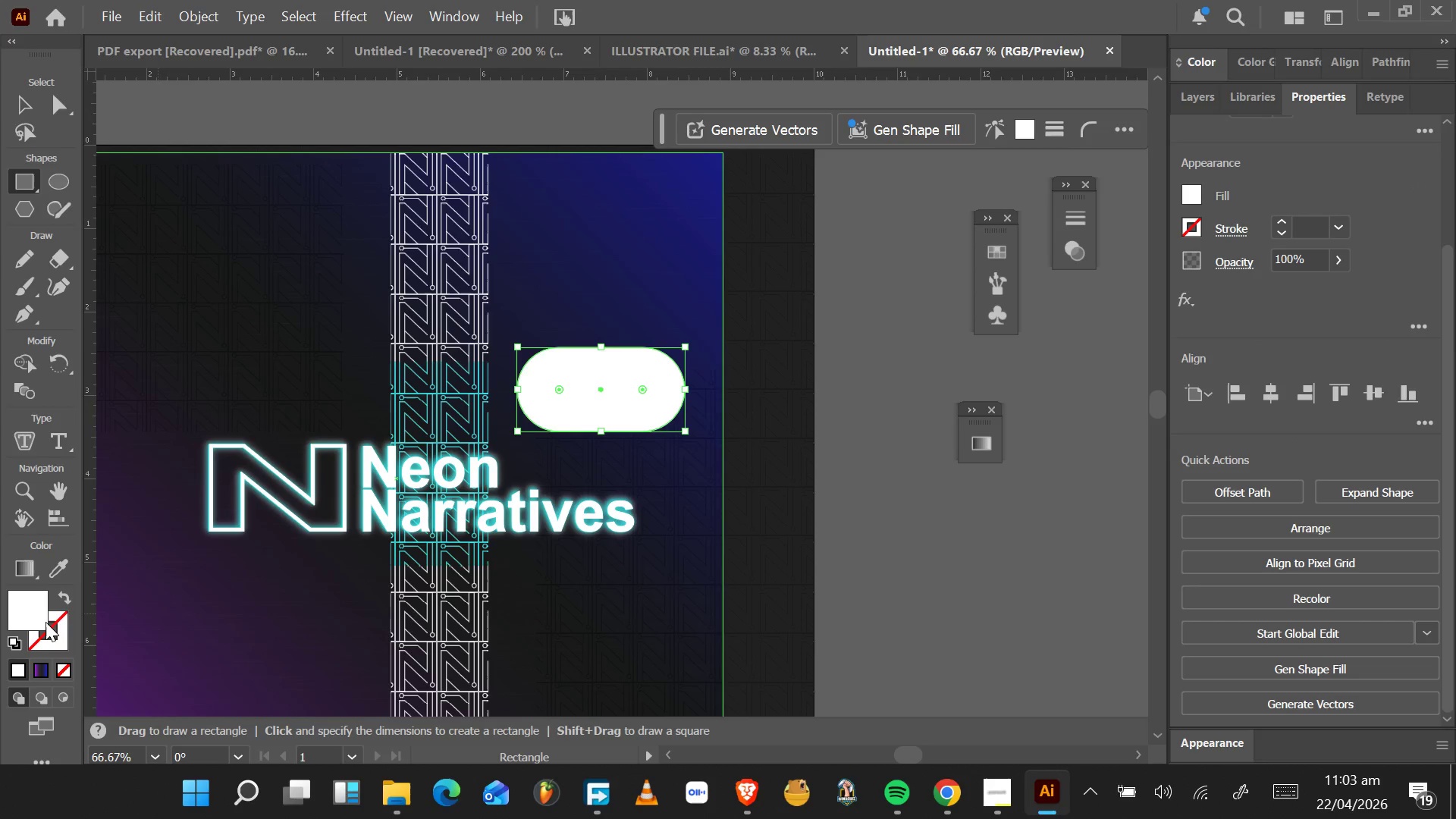 
double_click([29, 610])
 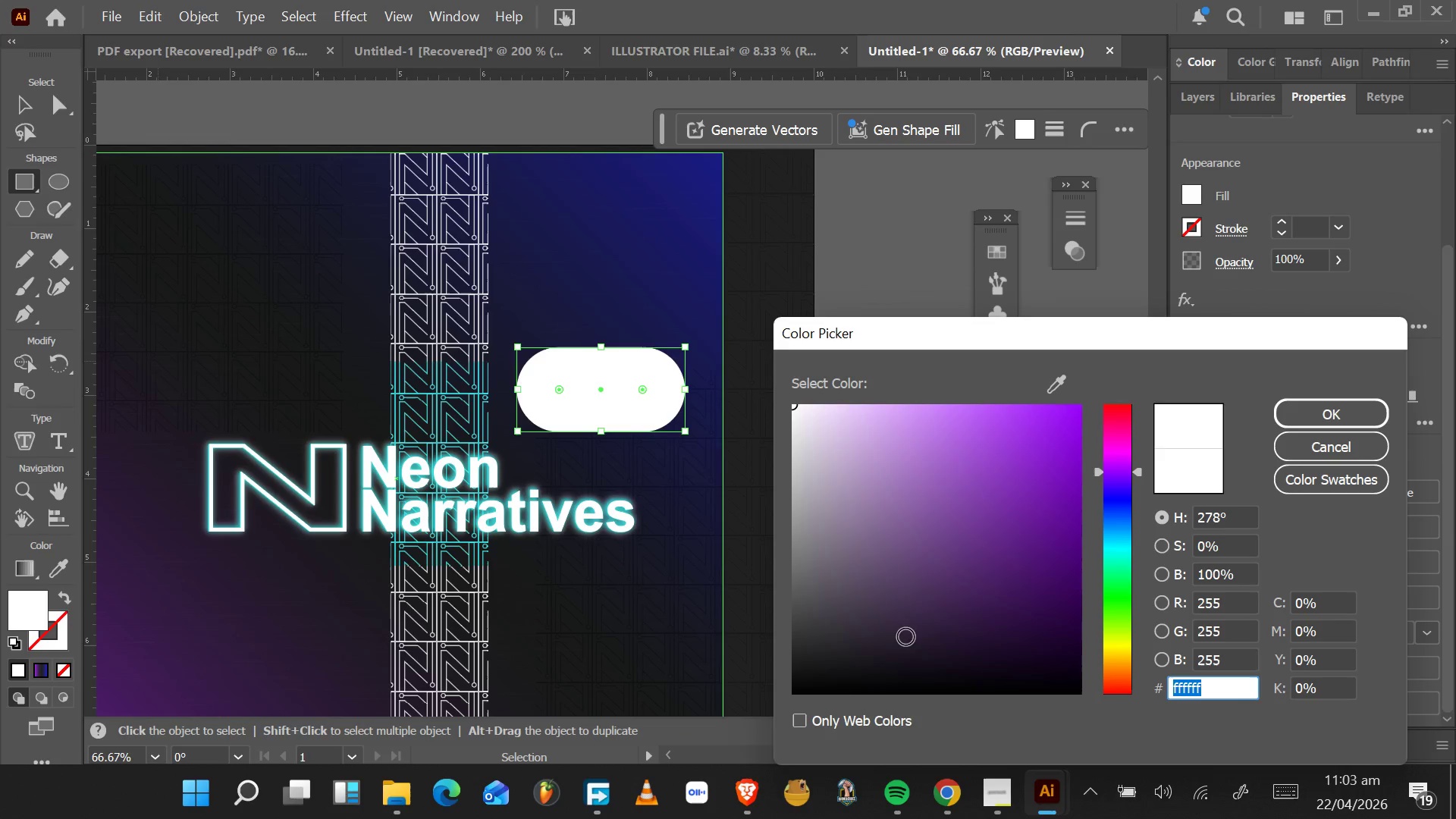 
left_click_drag(start_coordinate=[1004, 486], to_coordinate=[1000, 416])
 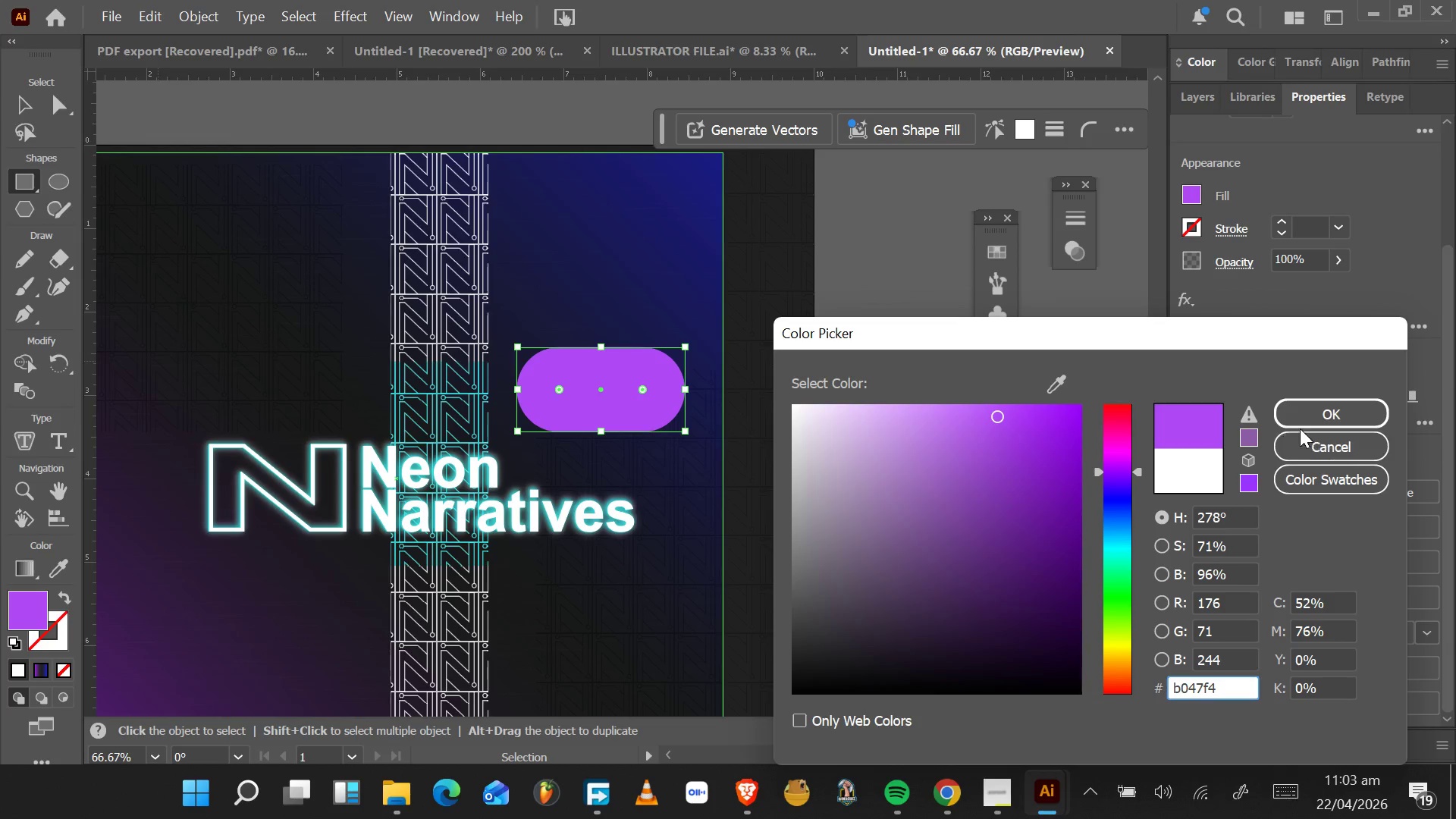 
left_click([1308, 418])
 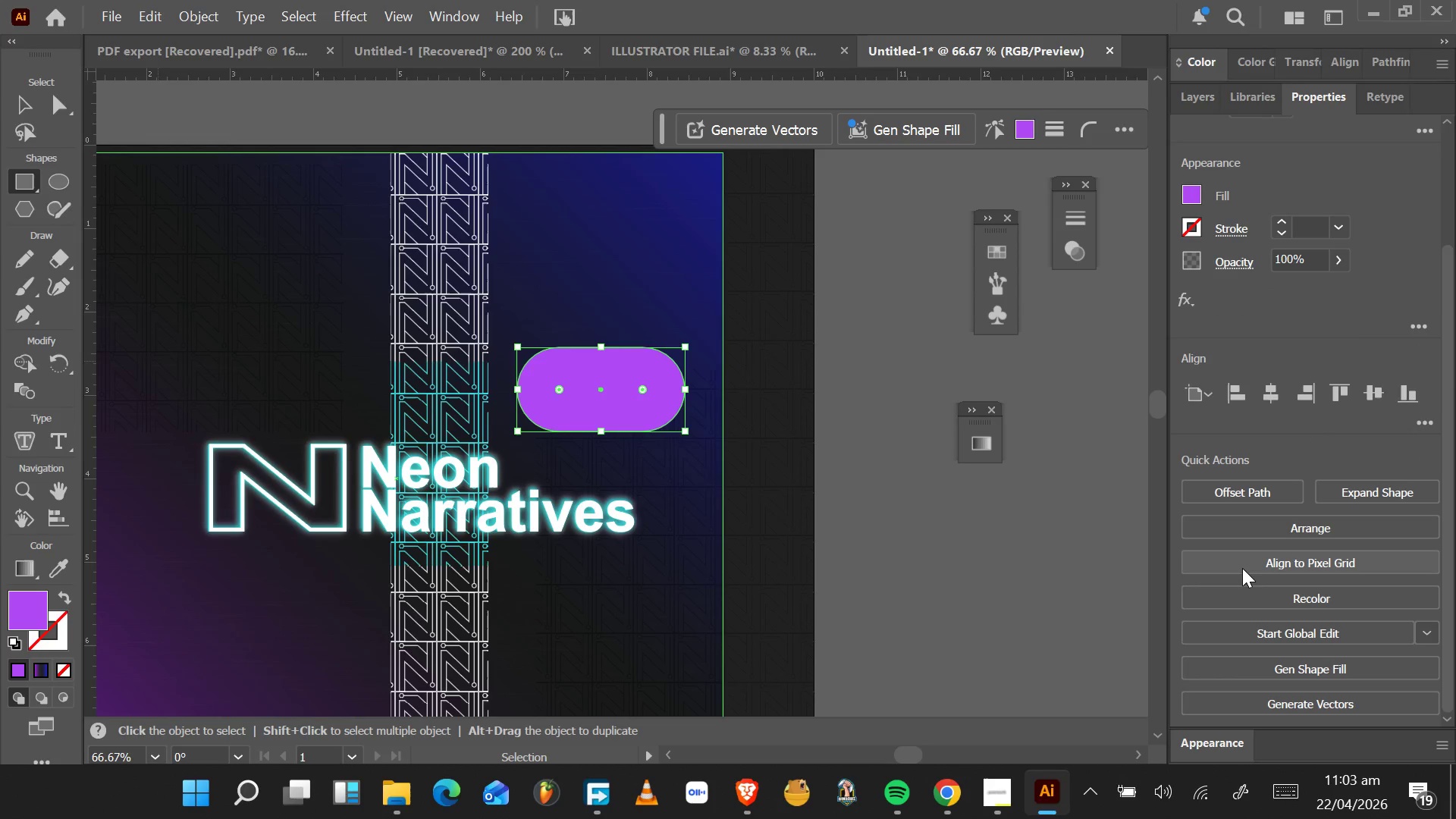 
key(Control+ControlLeft)
 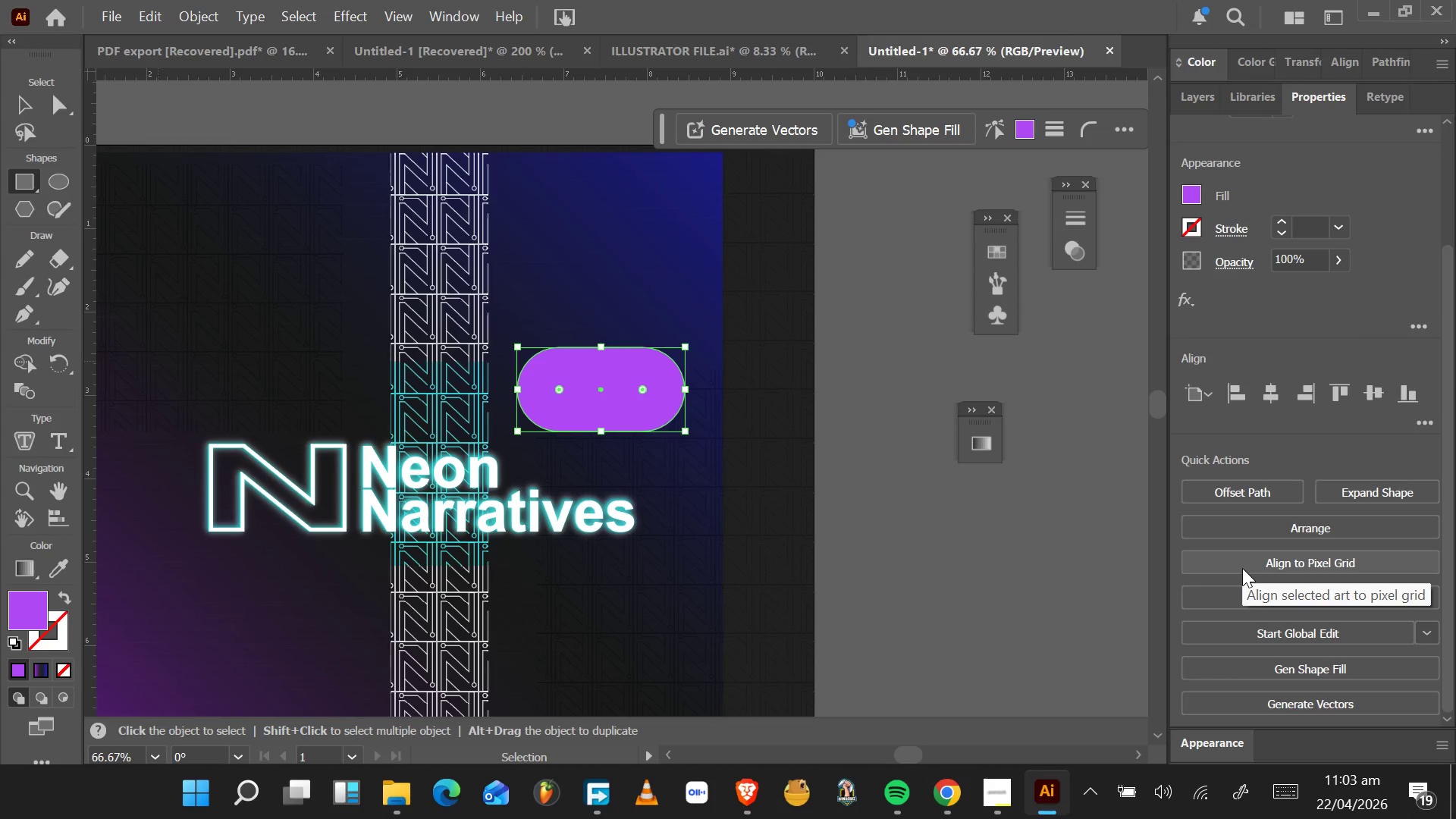 
key(Control+BracketLeft)
 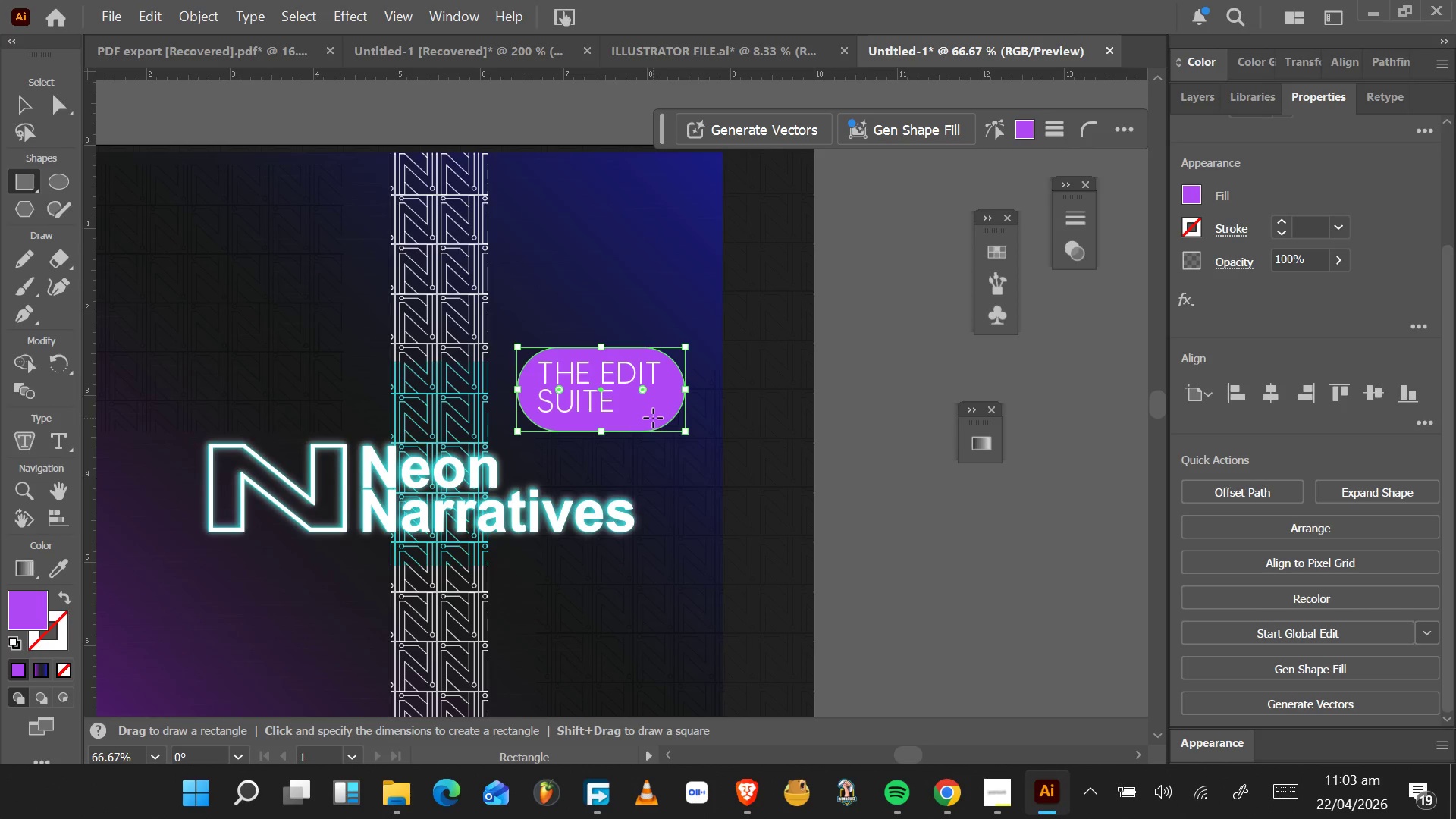 
wait(6.25)
 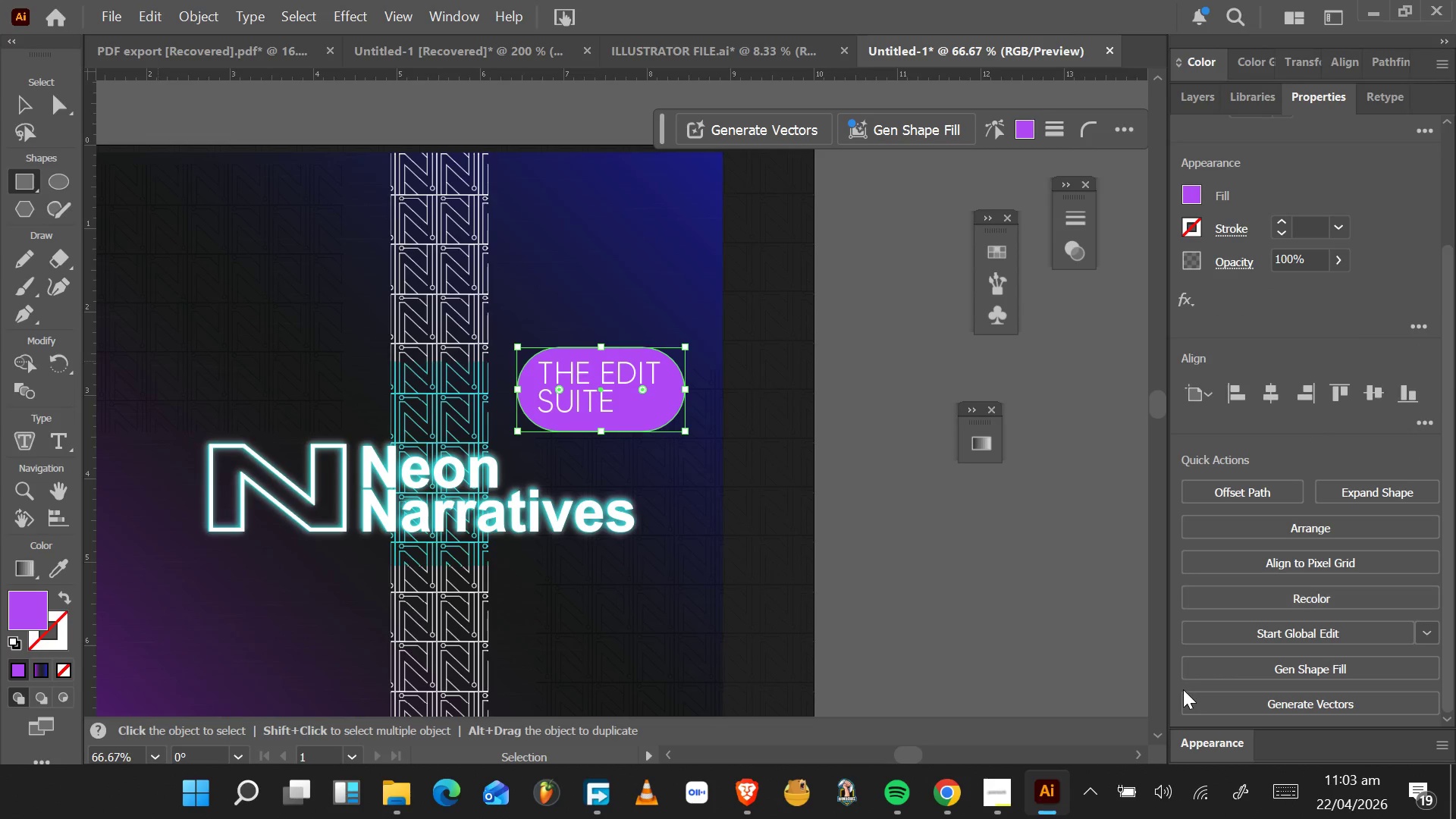 
double_click([1196, 189])
 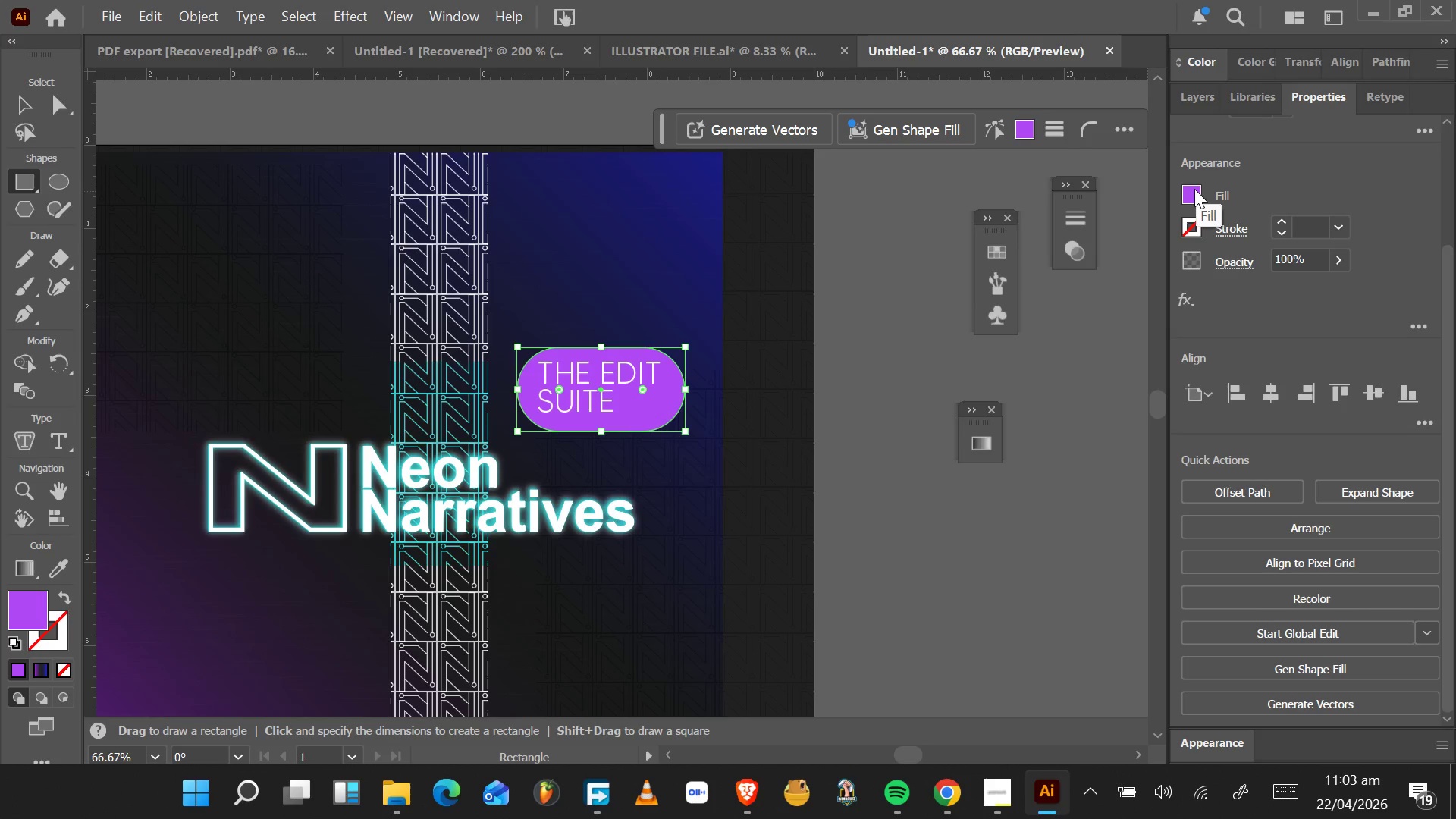 
triple_click([1194, 189])
 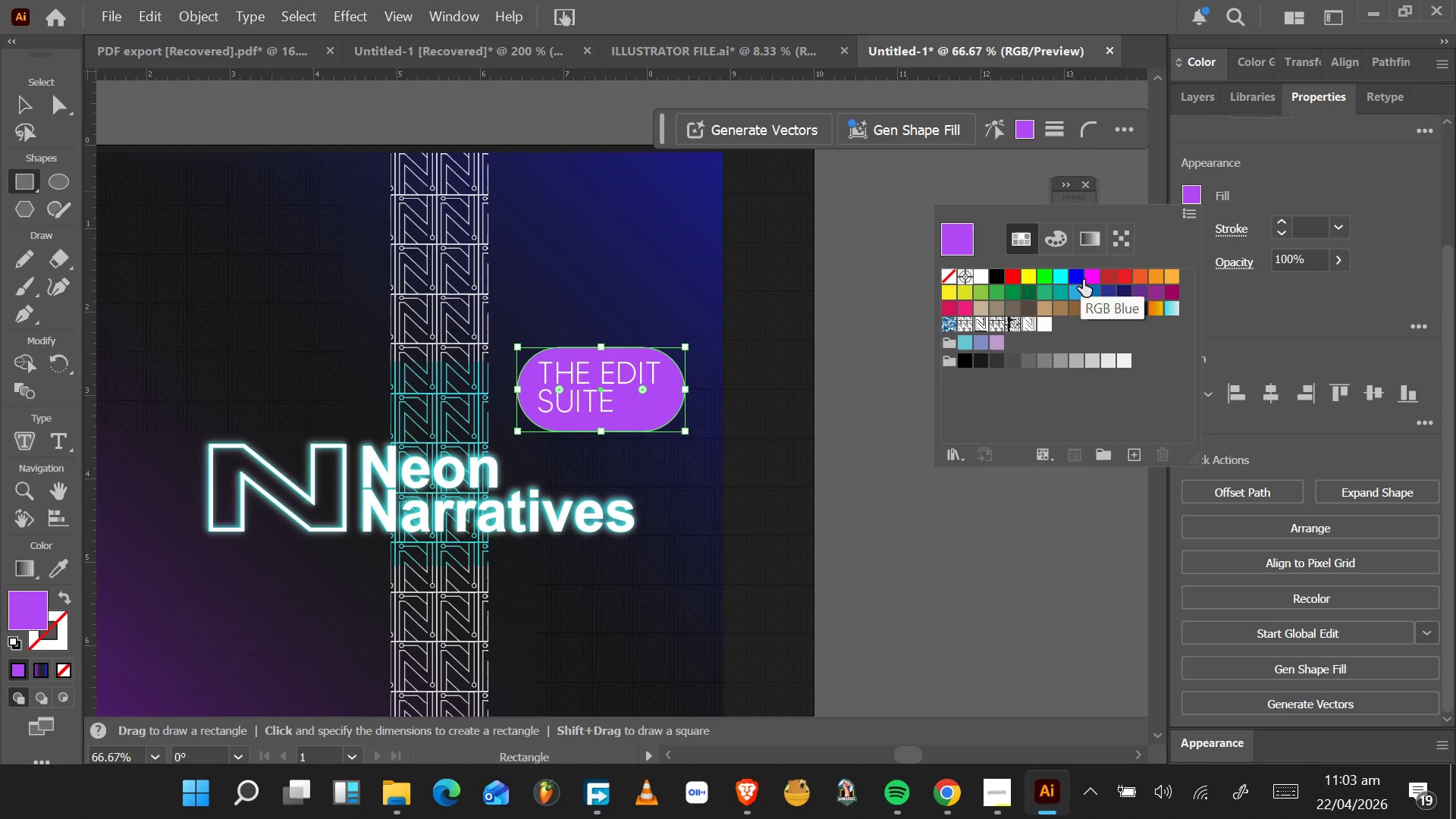 
left_click([1088, 278])
 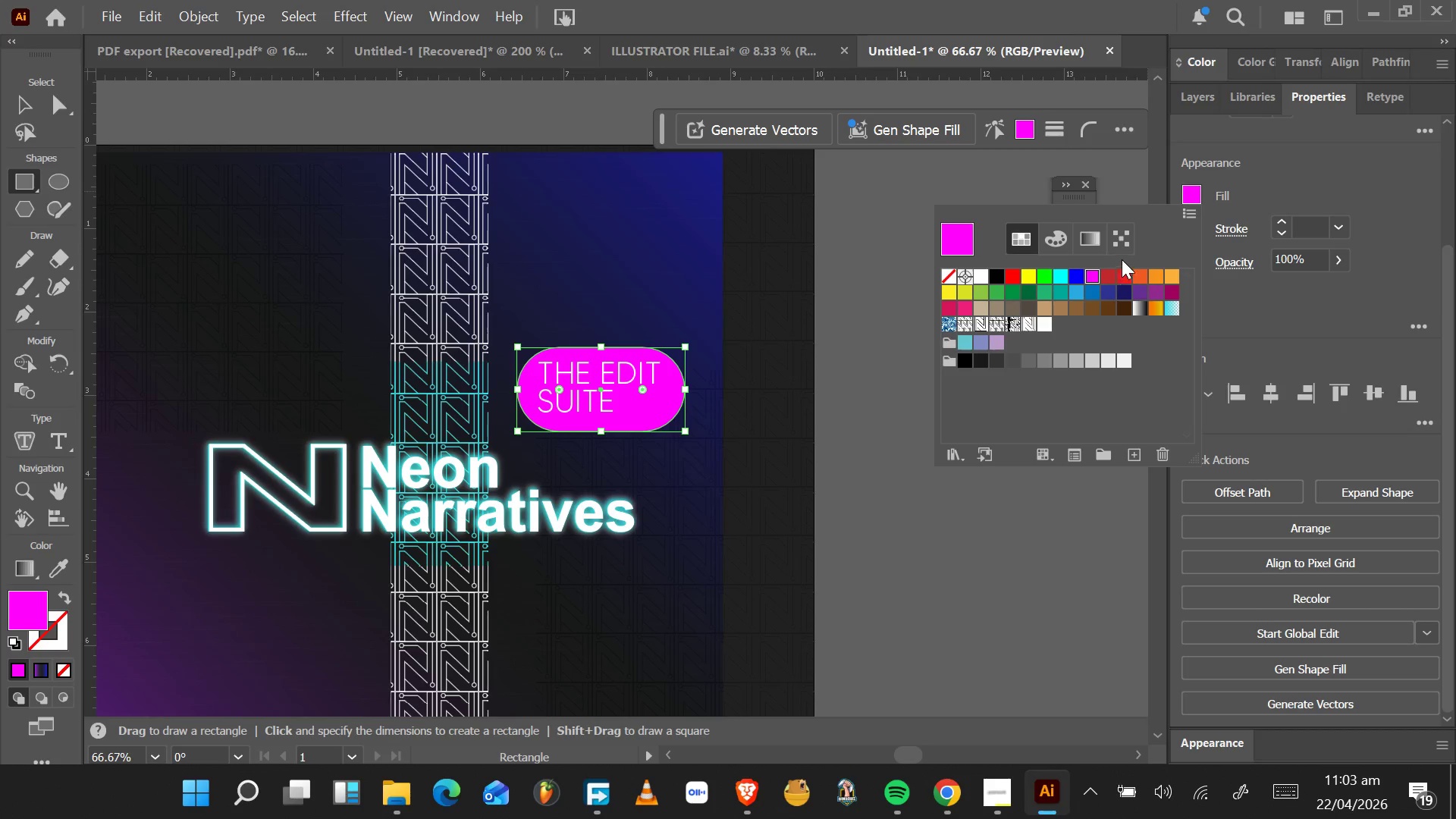 
left_click([1145, 249])
 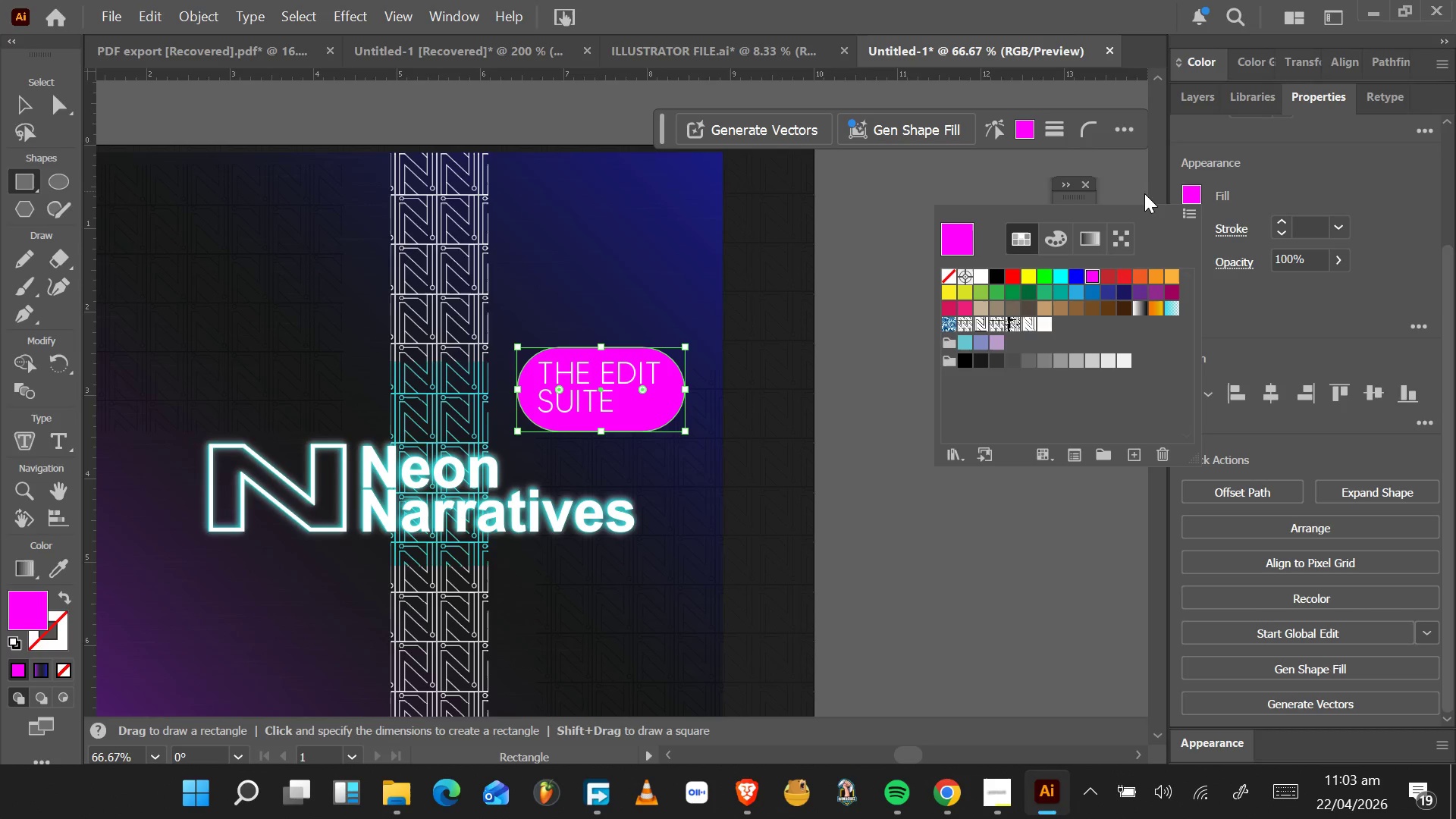 
left_click([1131, 192])
 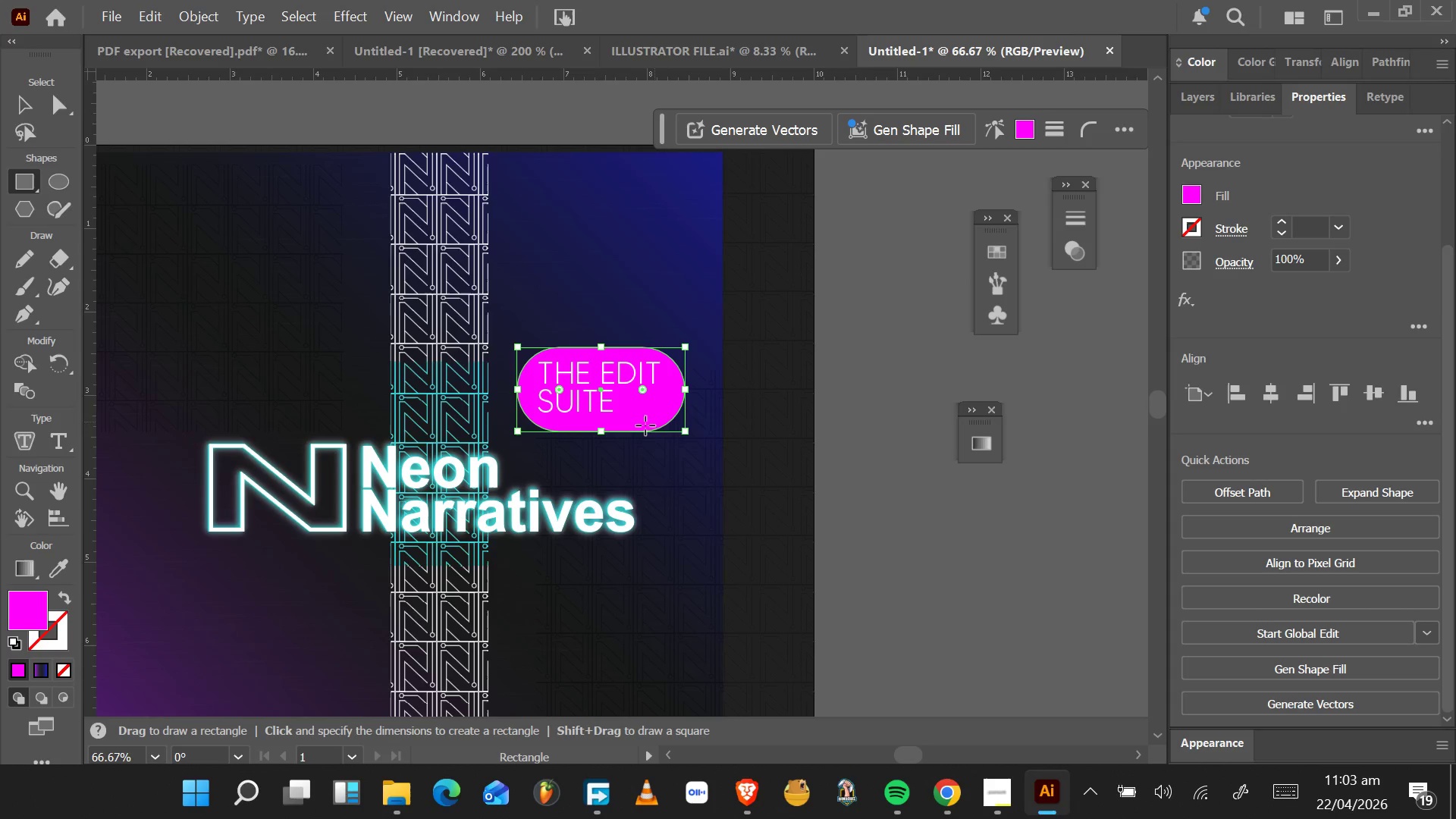 
left_click([642, 425])
 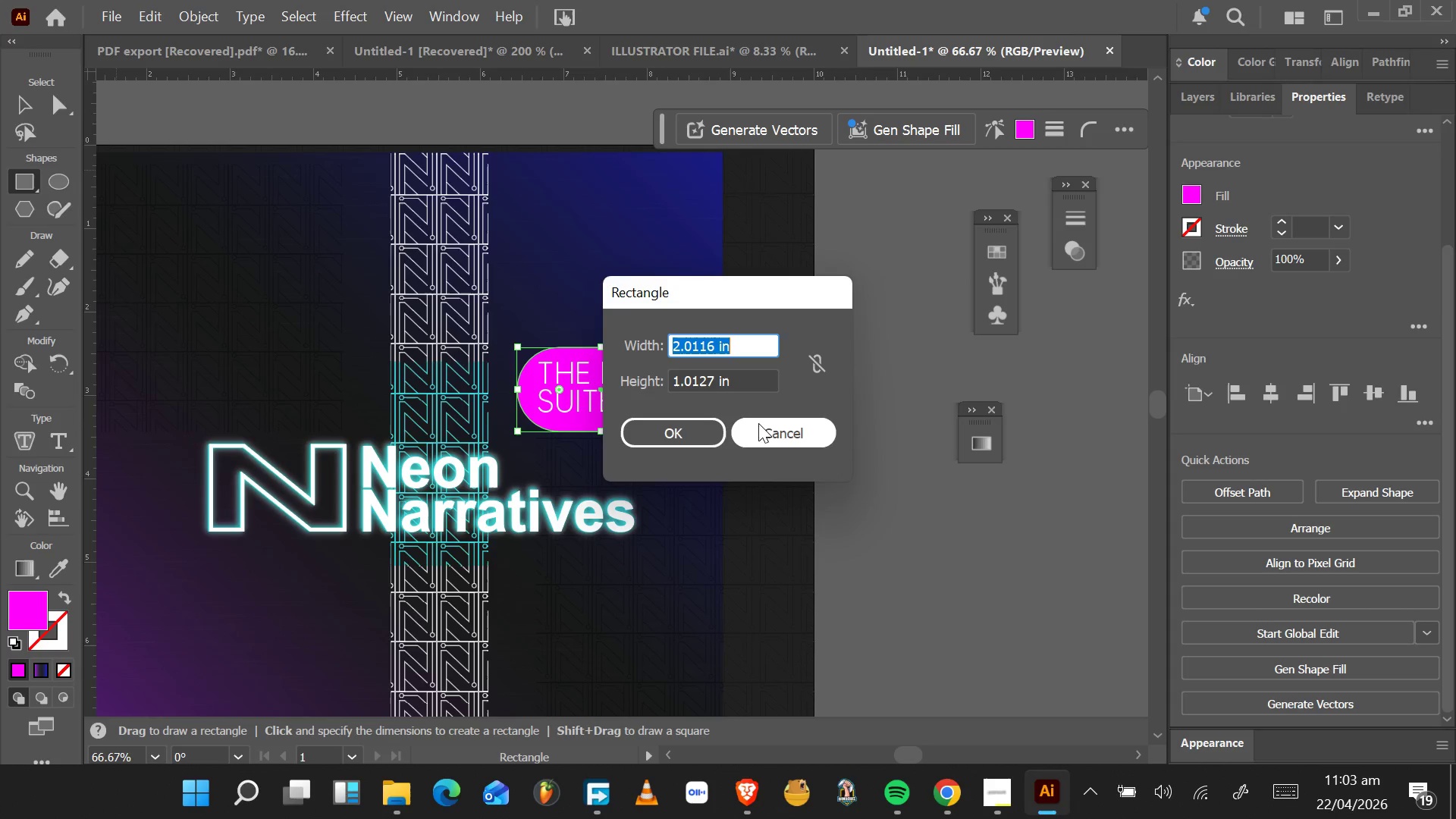 
left_click([769, 432])
 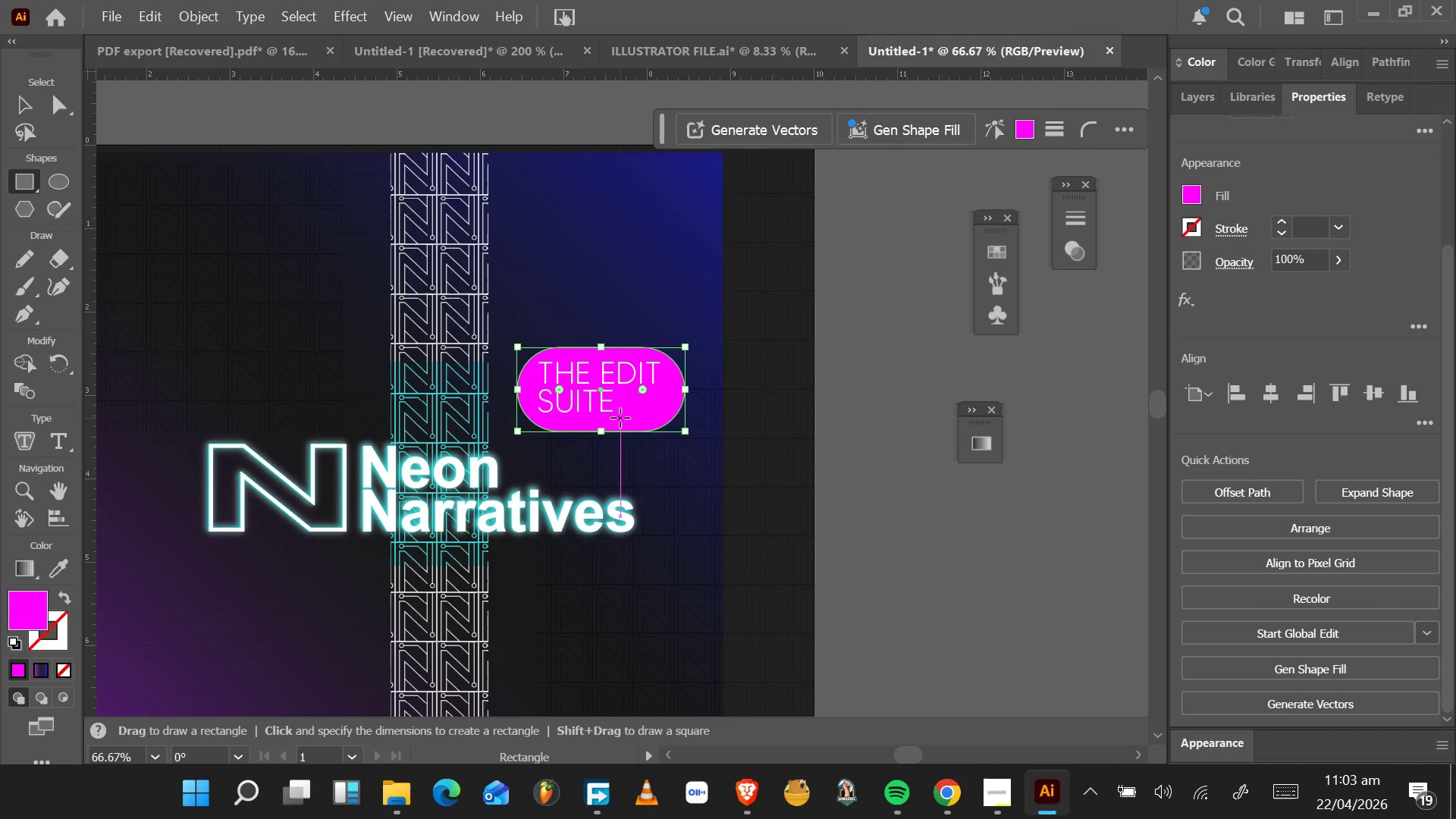 
key(V)
 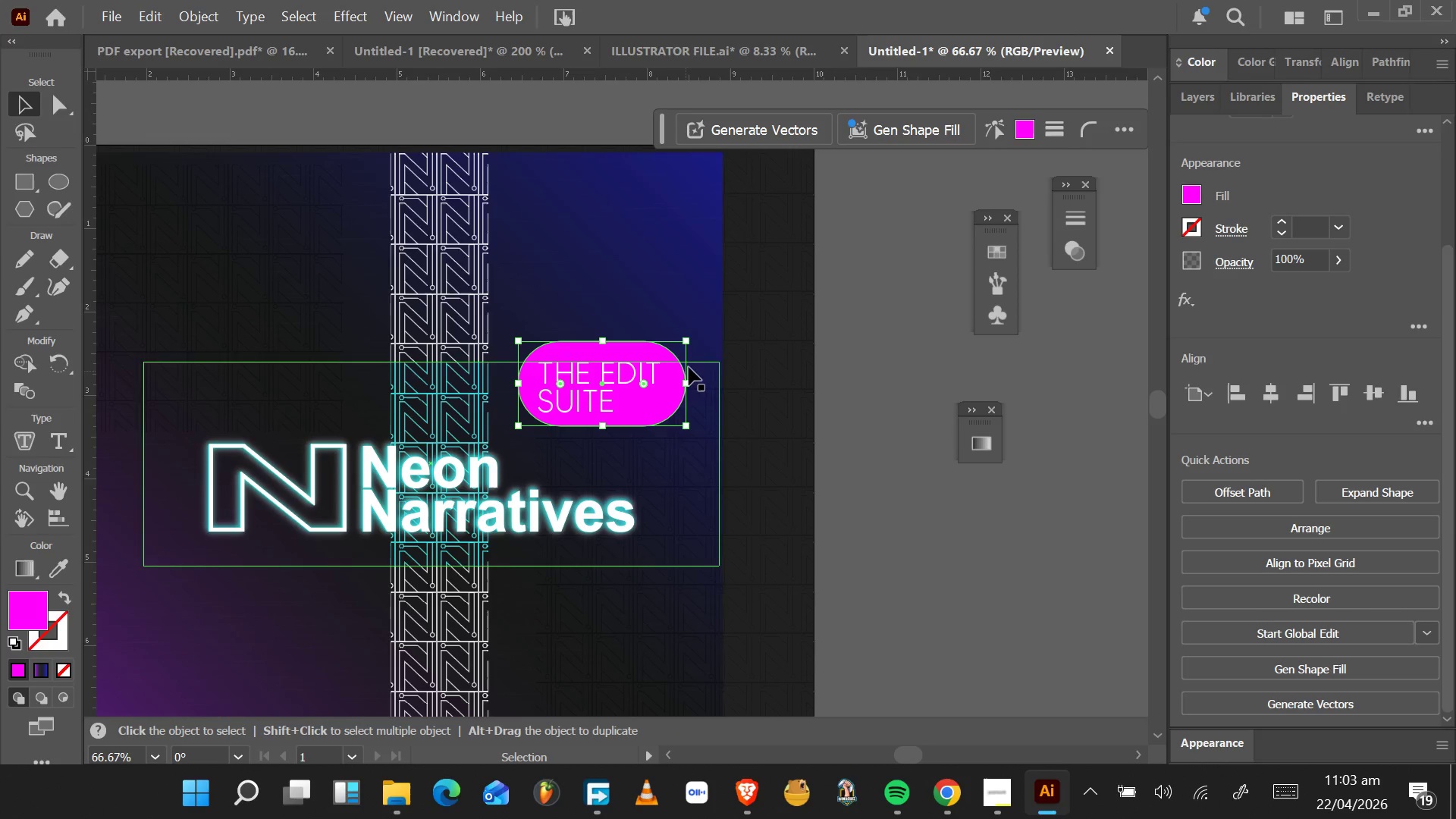 
hold_key(key=AltLeft, duration=4.28)
hold_key(key=ShiftLeft, duration=1.5)
left_click_drag(start_coordinate=[687, 335], to_coordinate=[676, 351])
 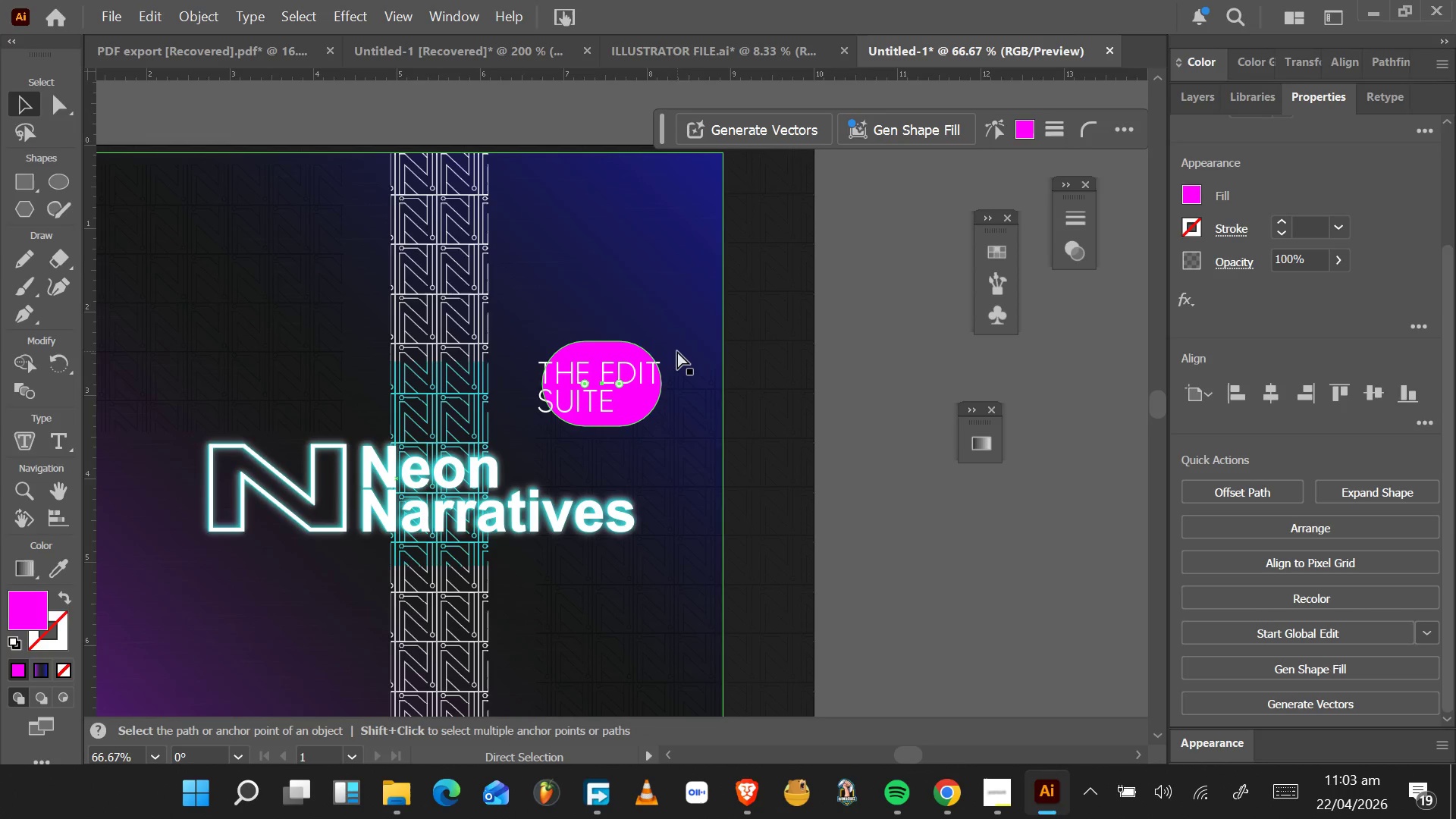 
hold_key(key=ShiftLeft, duration=1.53)
 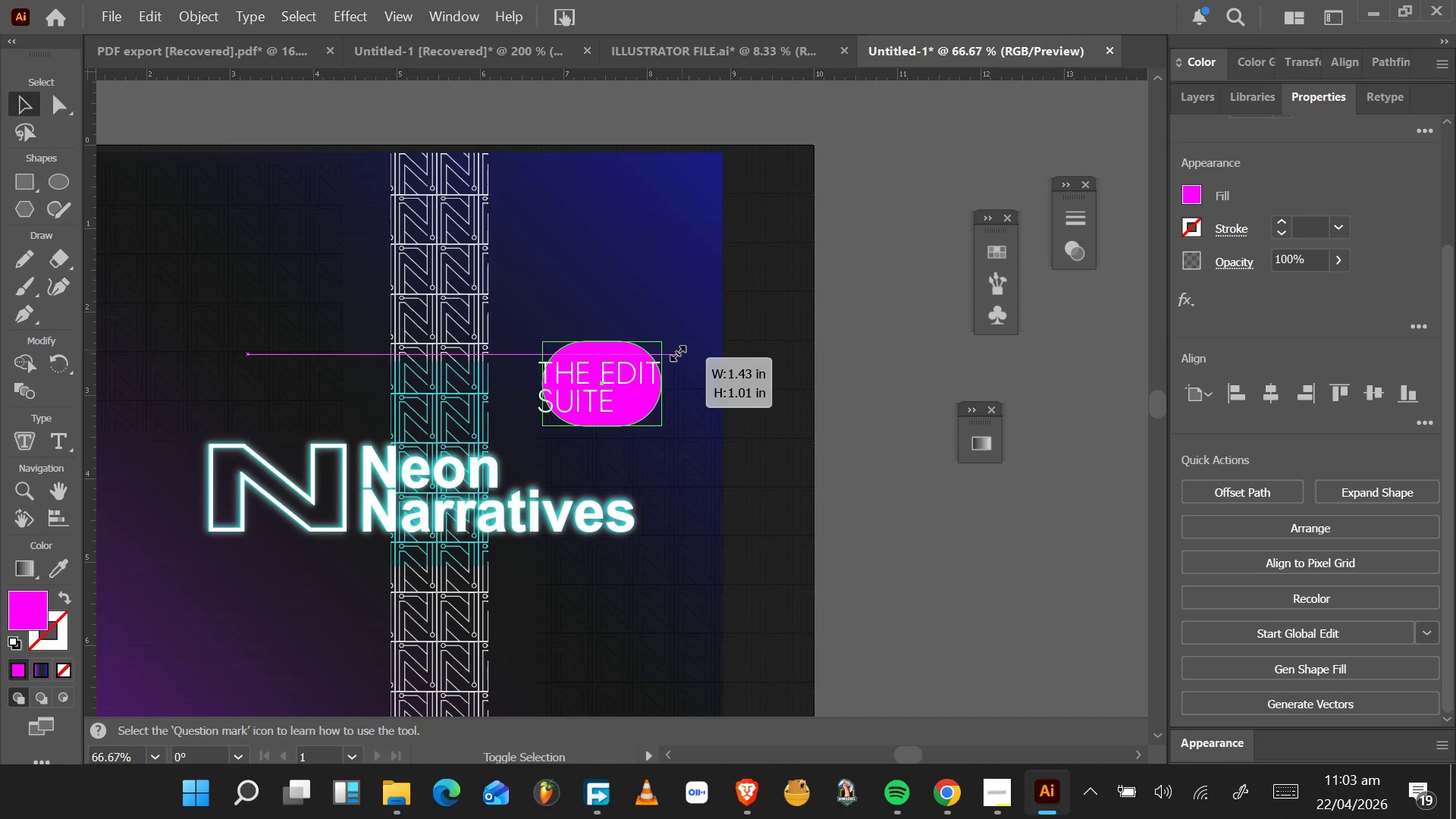 
key(Alt+Shift+ShiftLeft)
 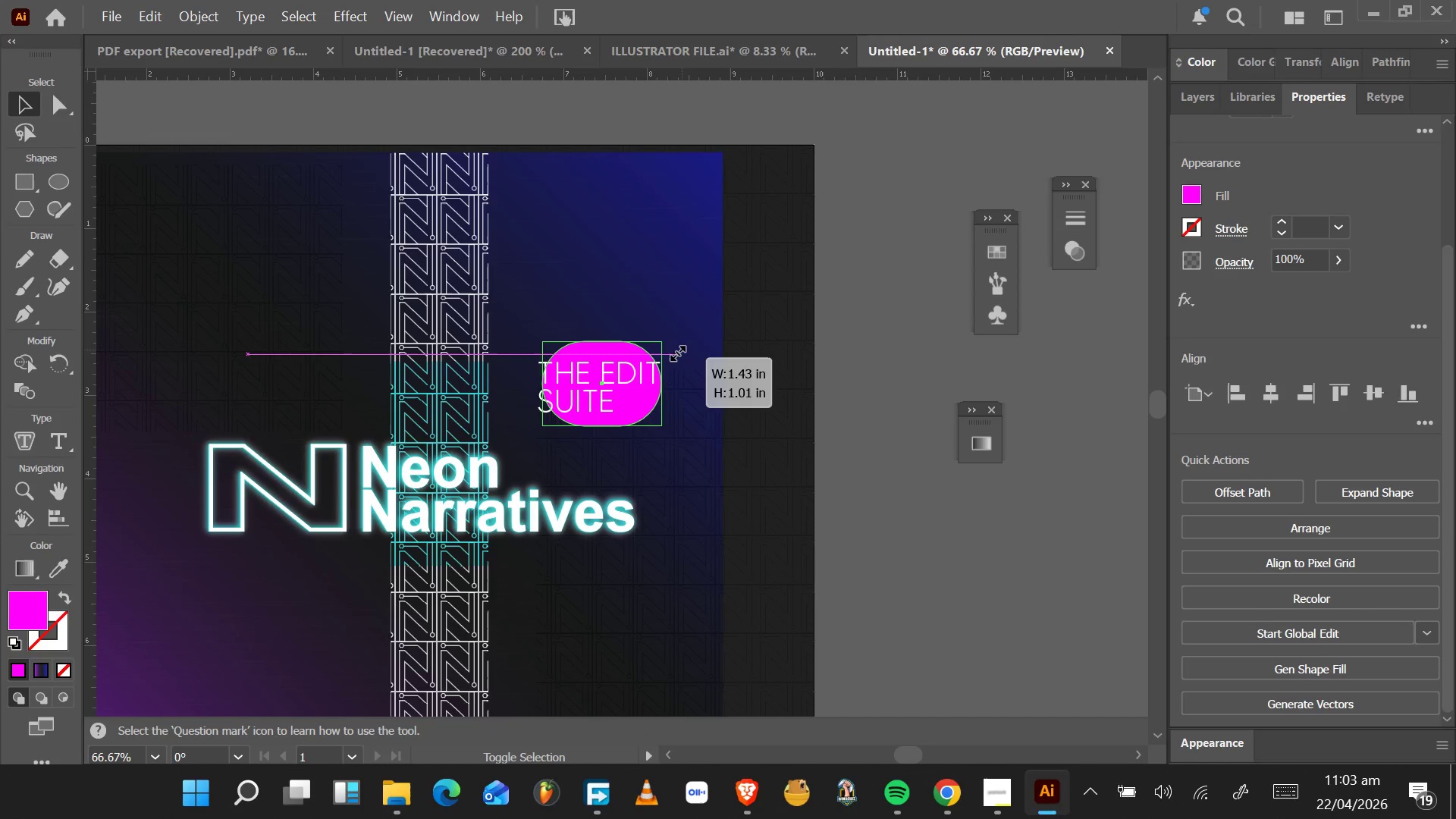 
key(Alt+Shift+ShiftLeft)
 